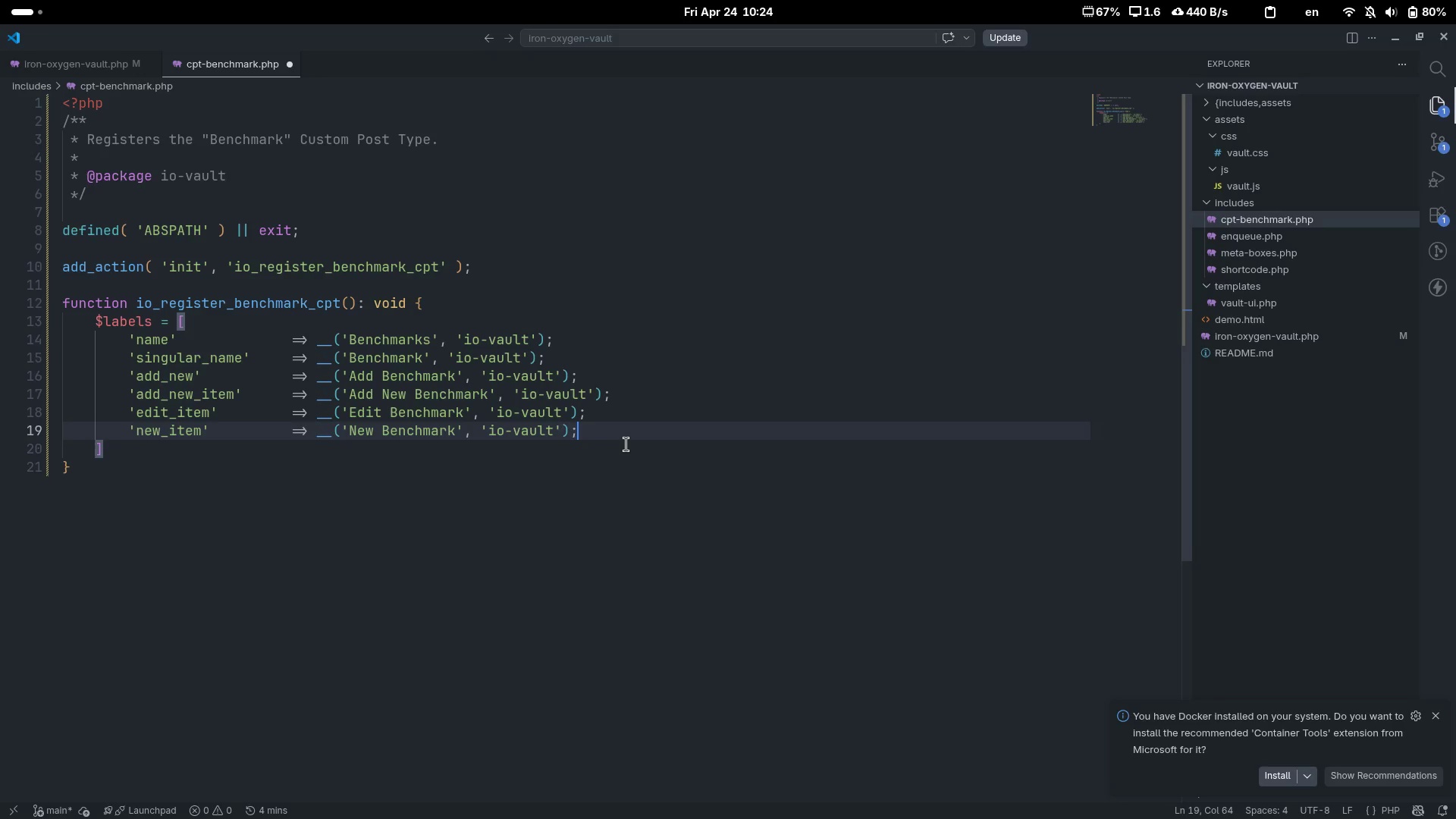 
key(Enter)
 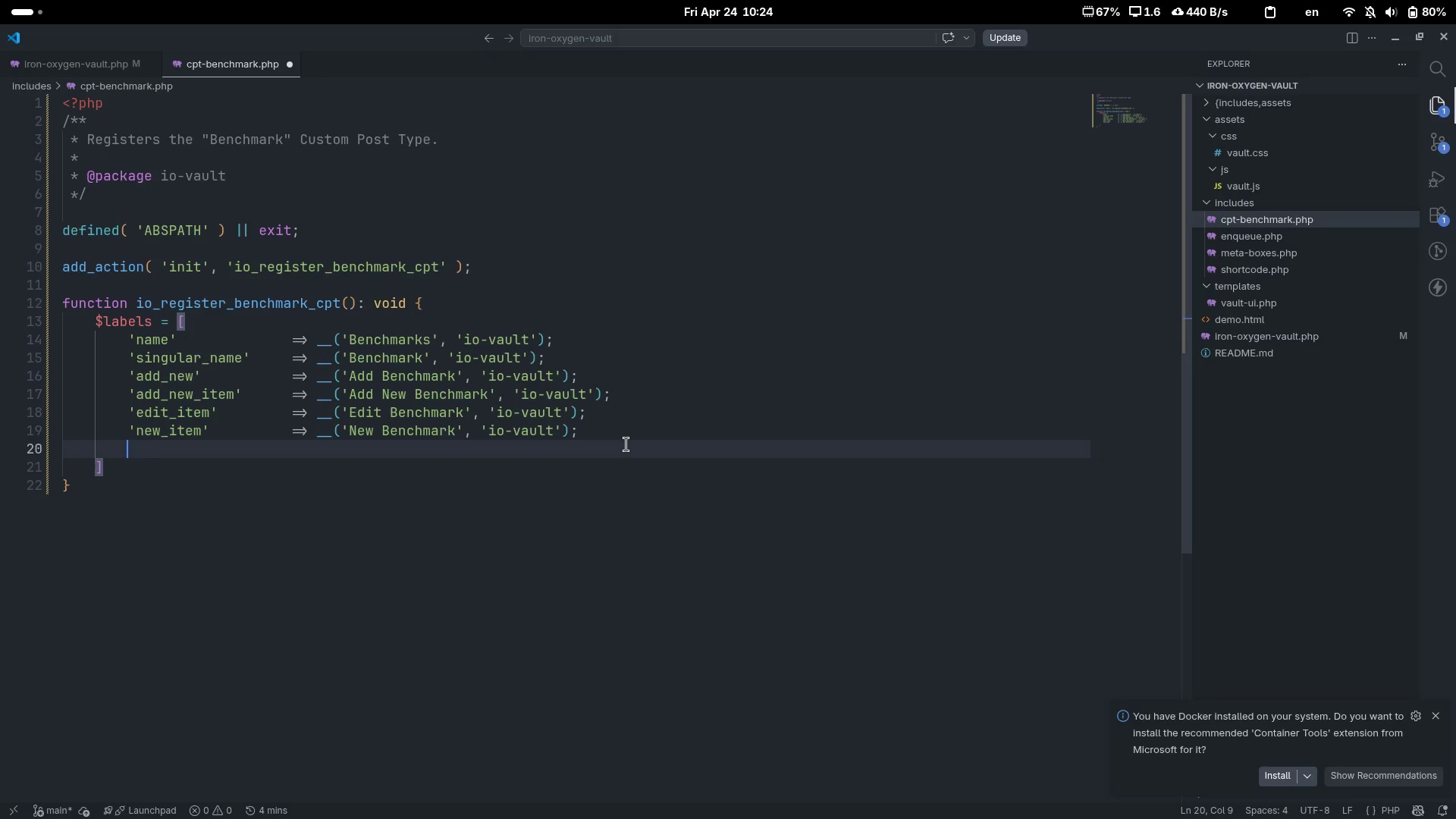 
type('view_name)
 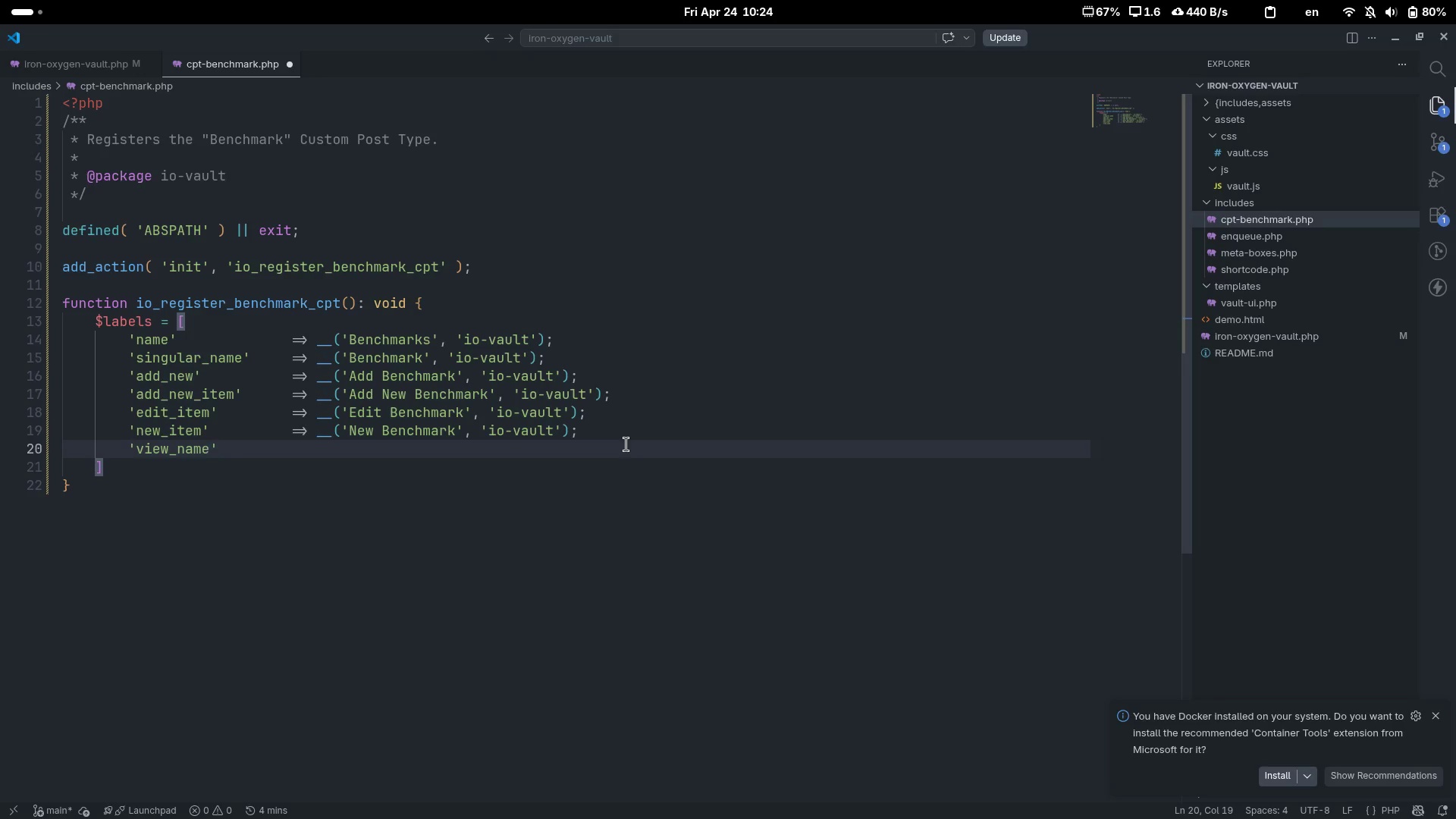 
key(Control+ControlLeft)
 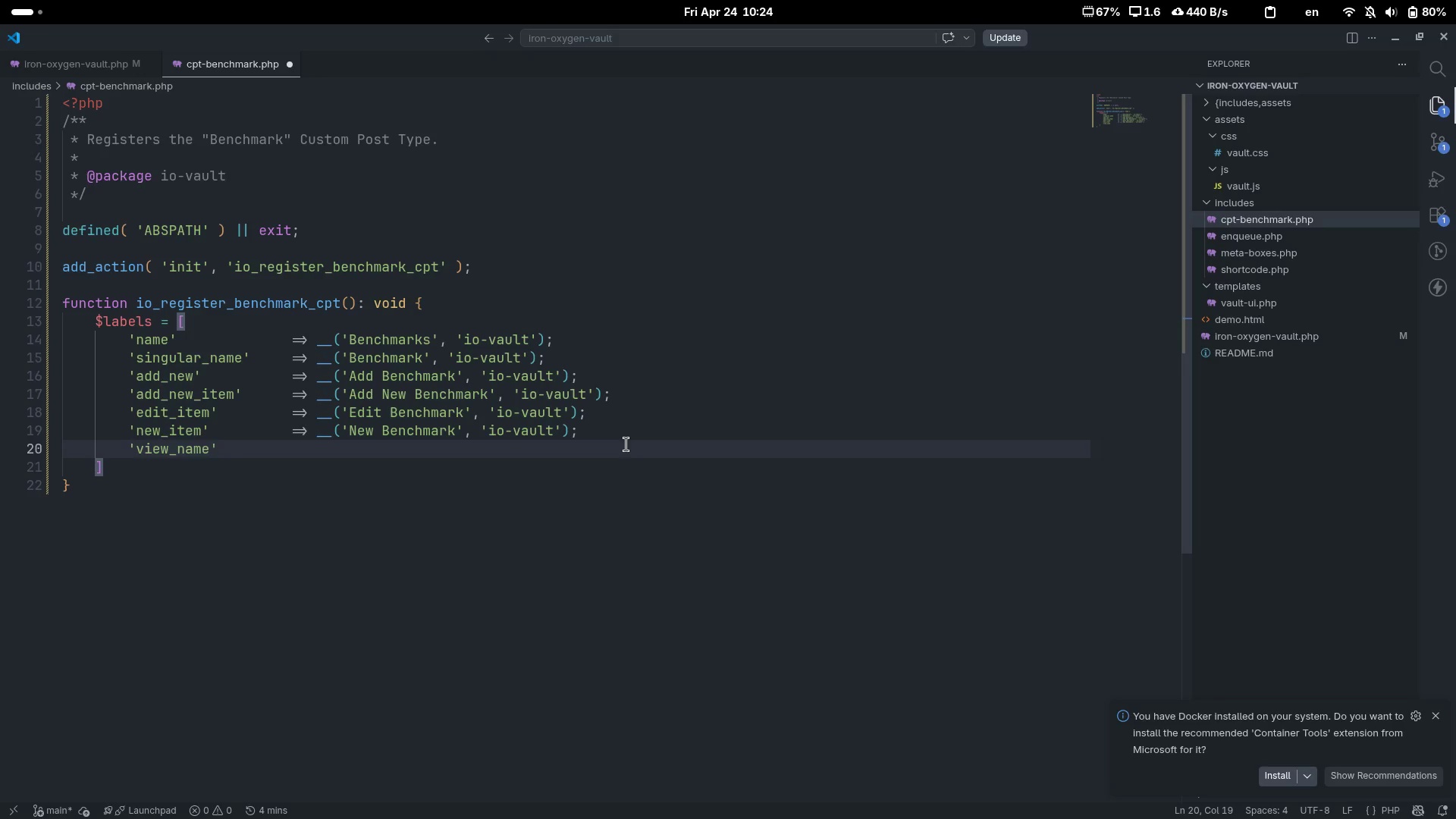 
key(Control+Backspace)
 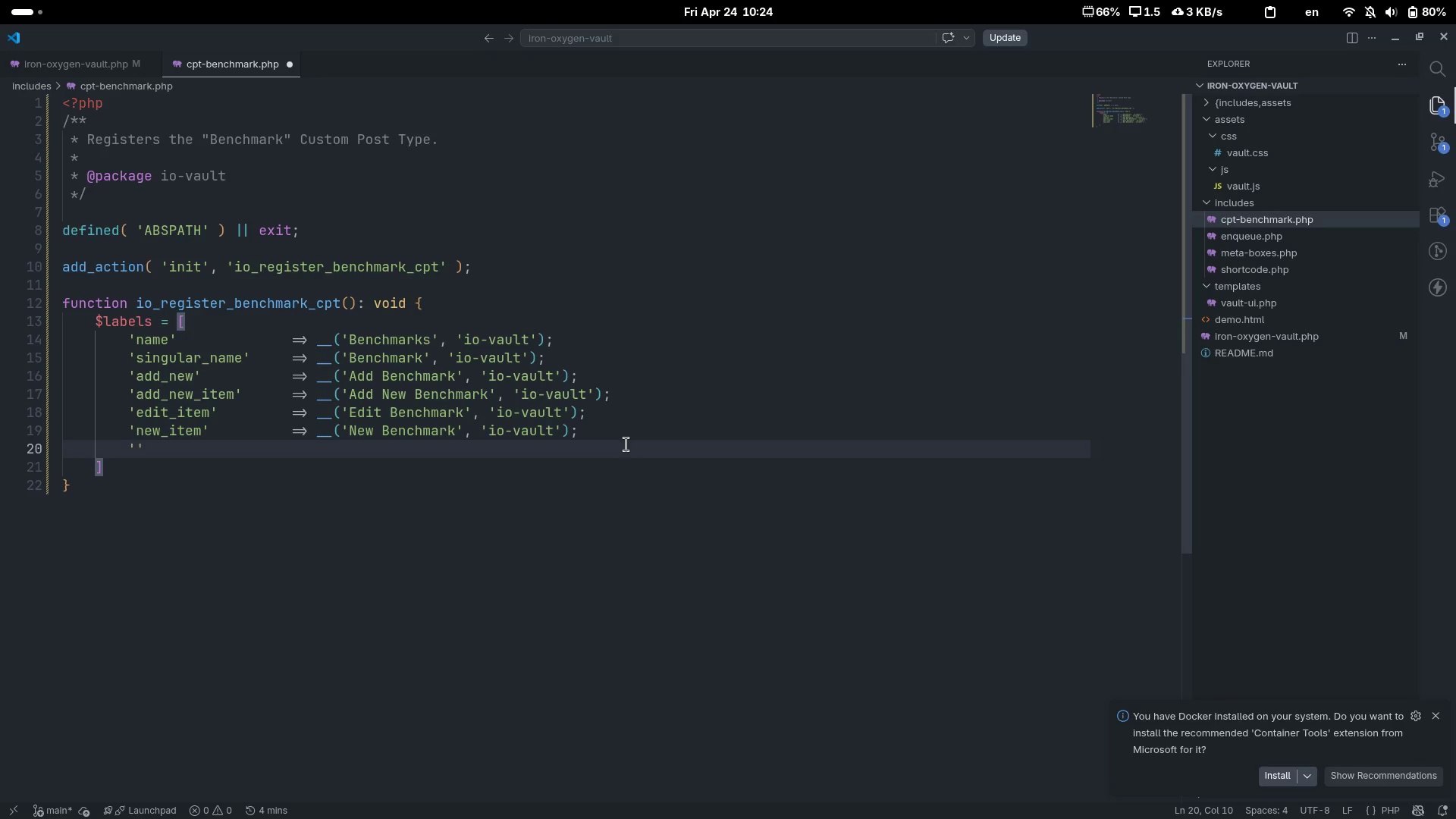 
type(view_item)
 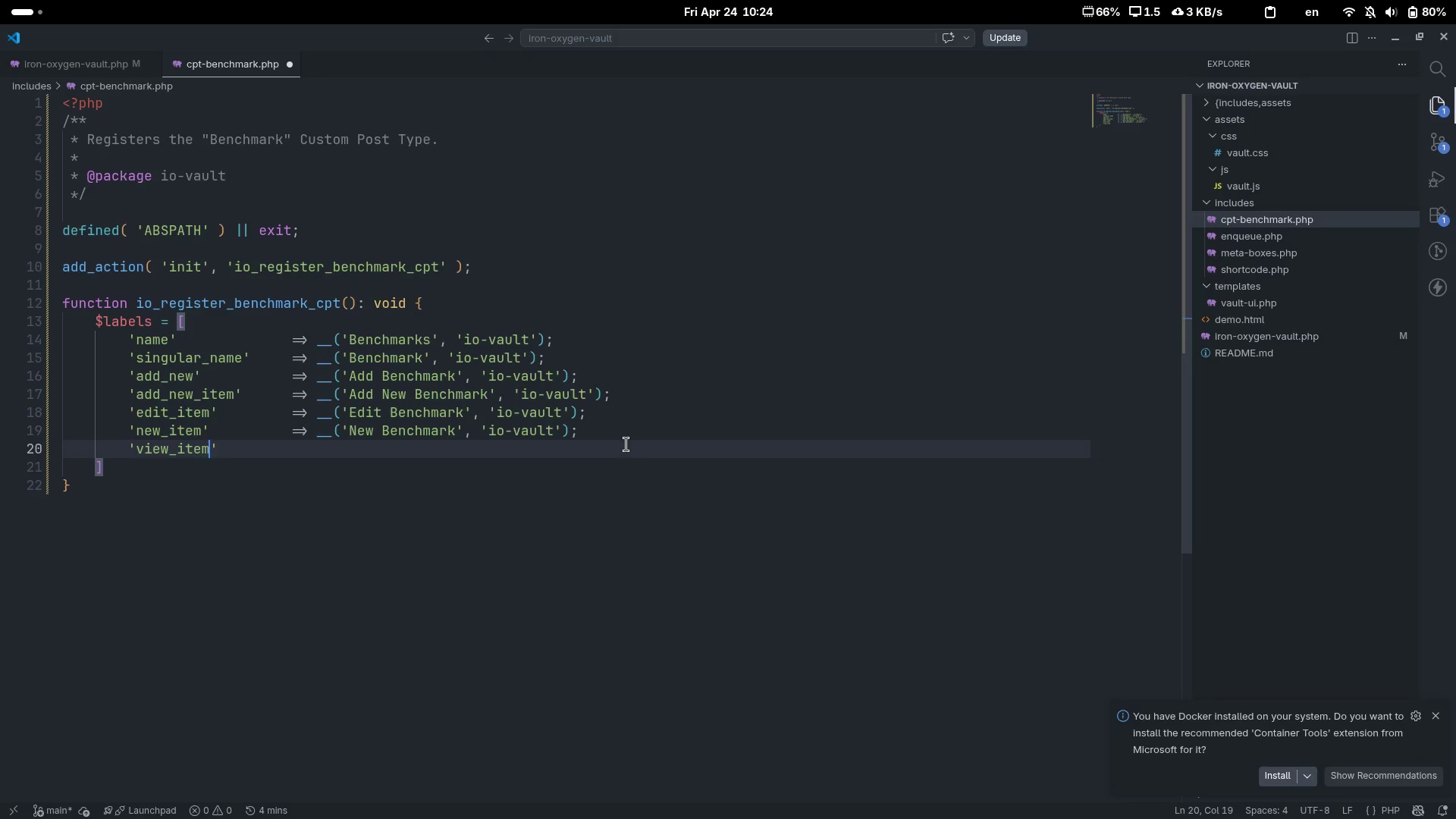 
key(ArrowRight)
 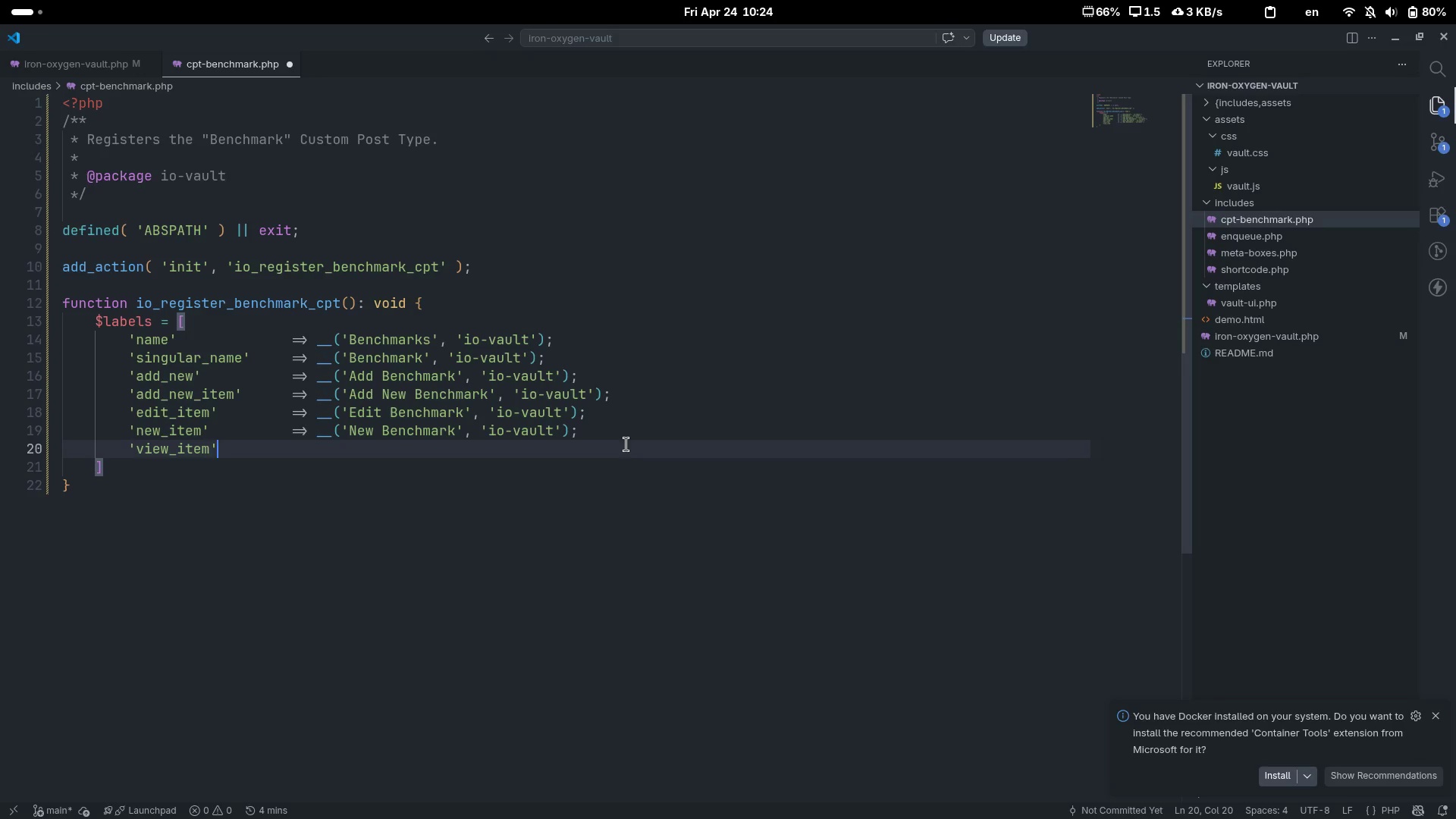 
key(Tab)
key(Tab)
key(Tab)
type(=> __('View Ba)
key(Backspace)
type(enchmak)
key(Backspace)
type(rk)
 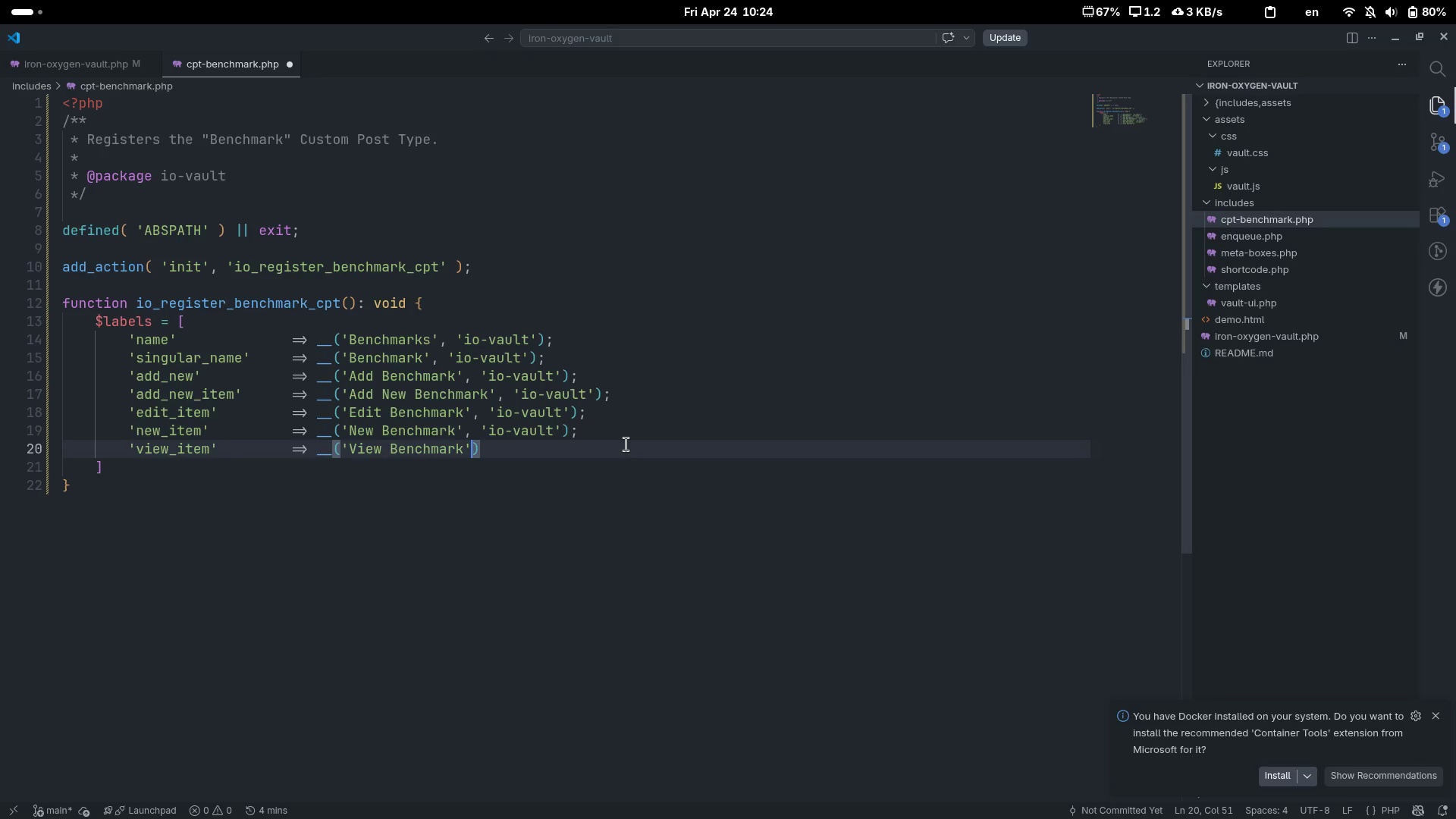 
 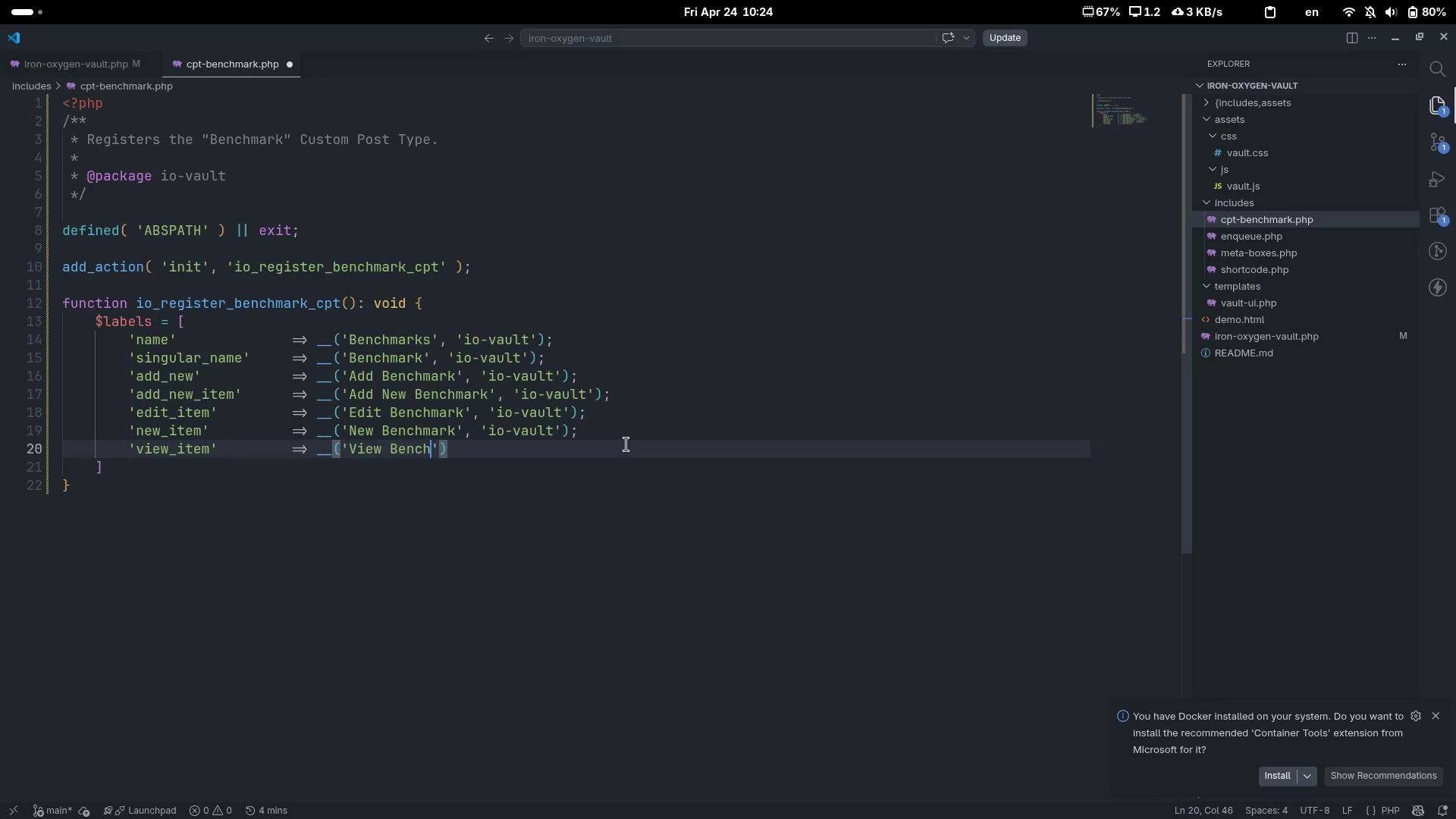 
key(ArrowRight)
 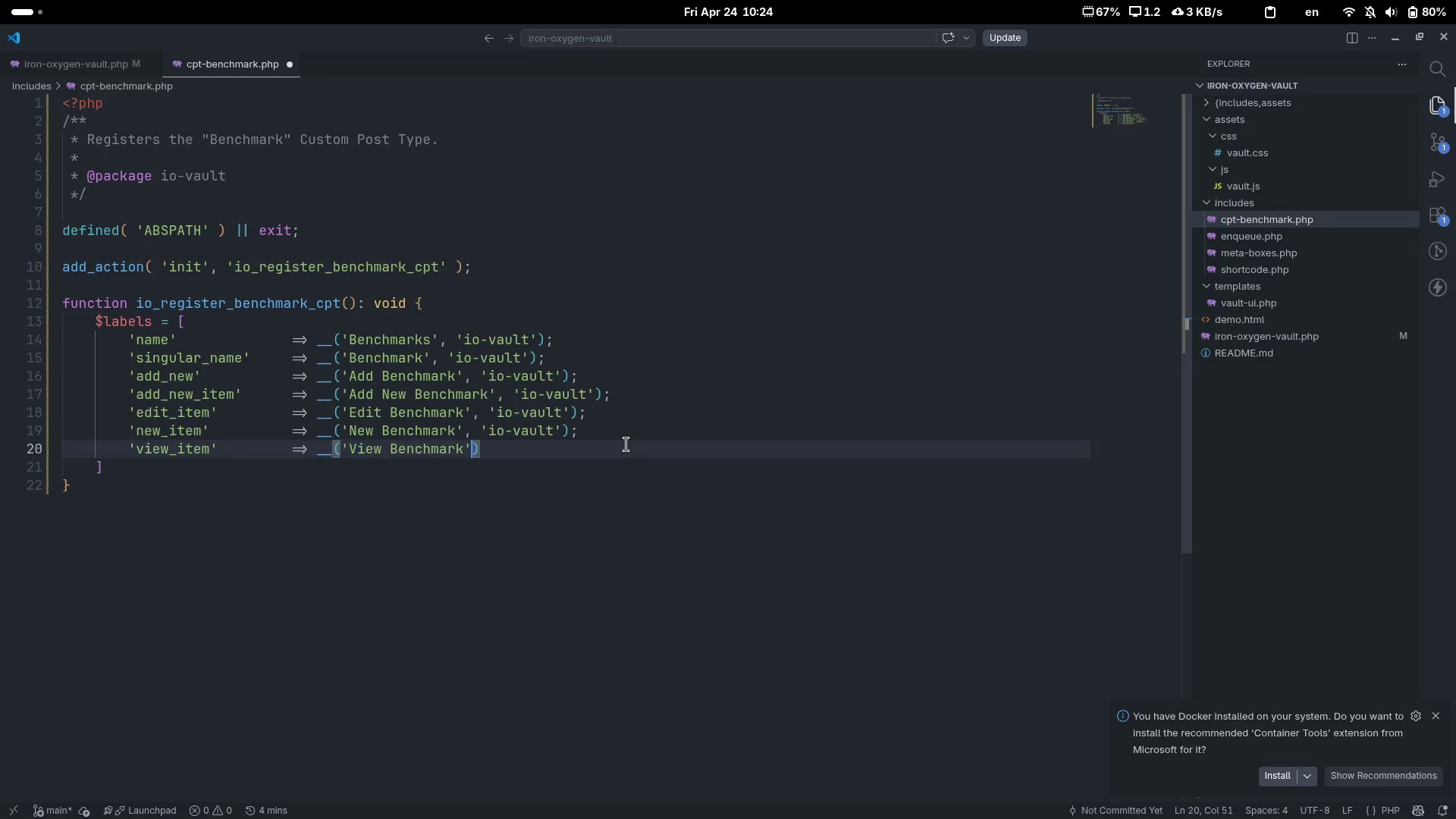 
type(, 'io-vault)
 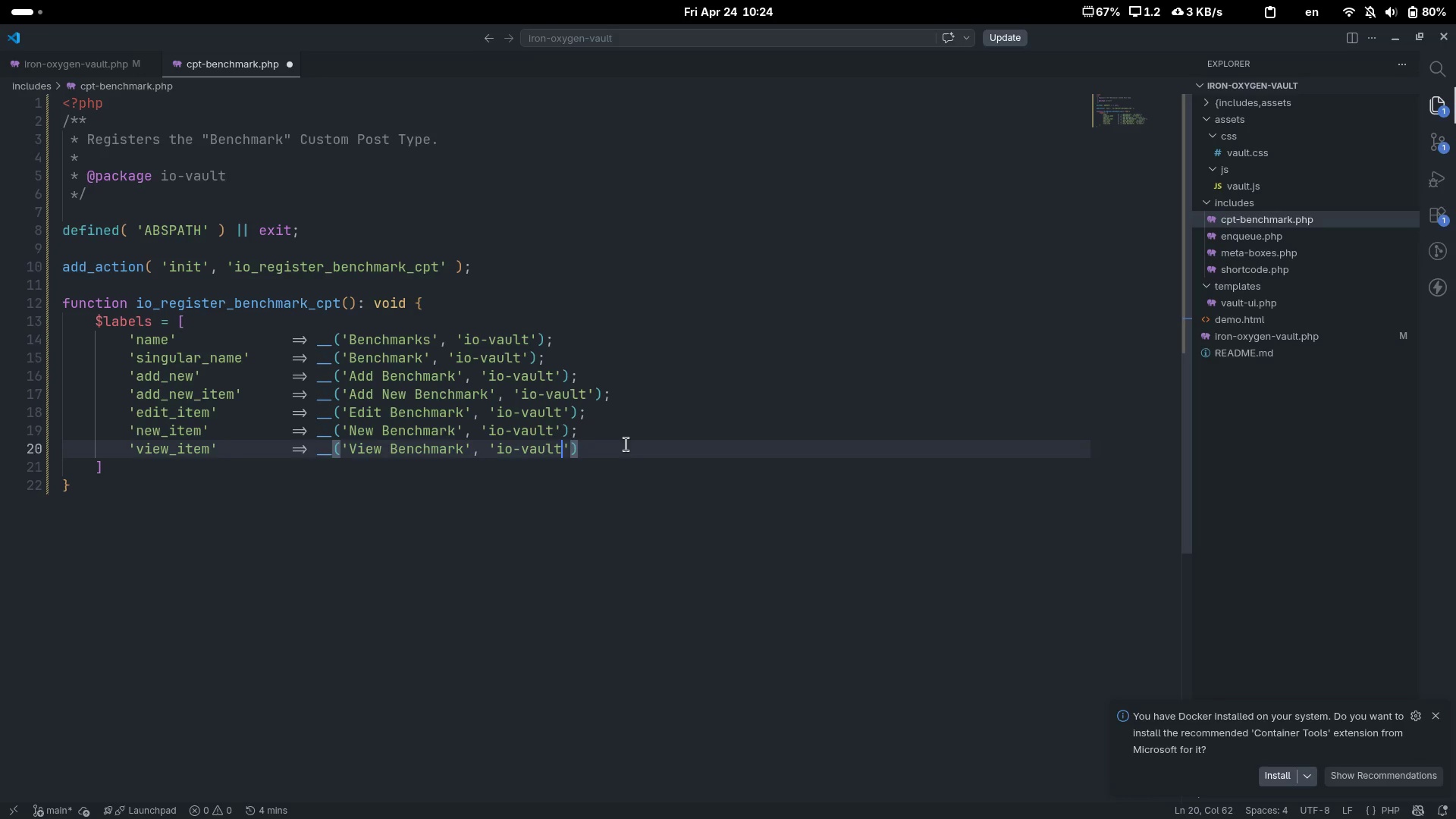 
key(Control+ControlLeft)
 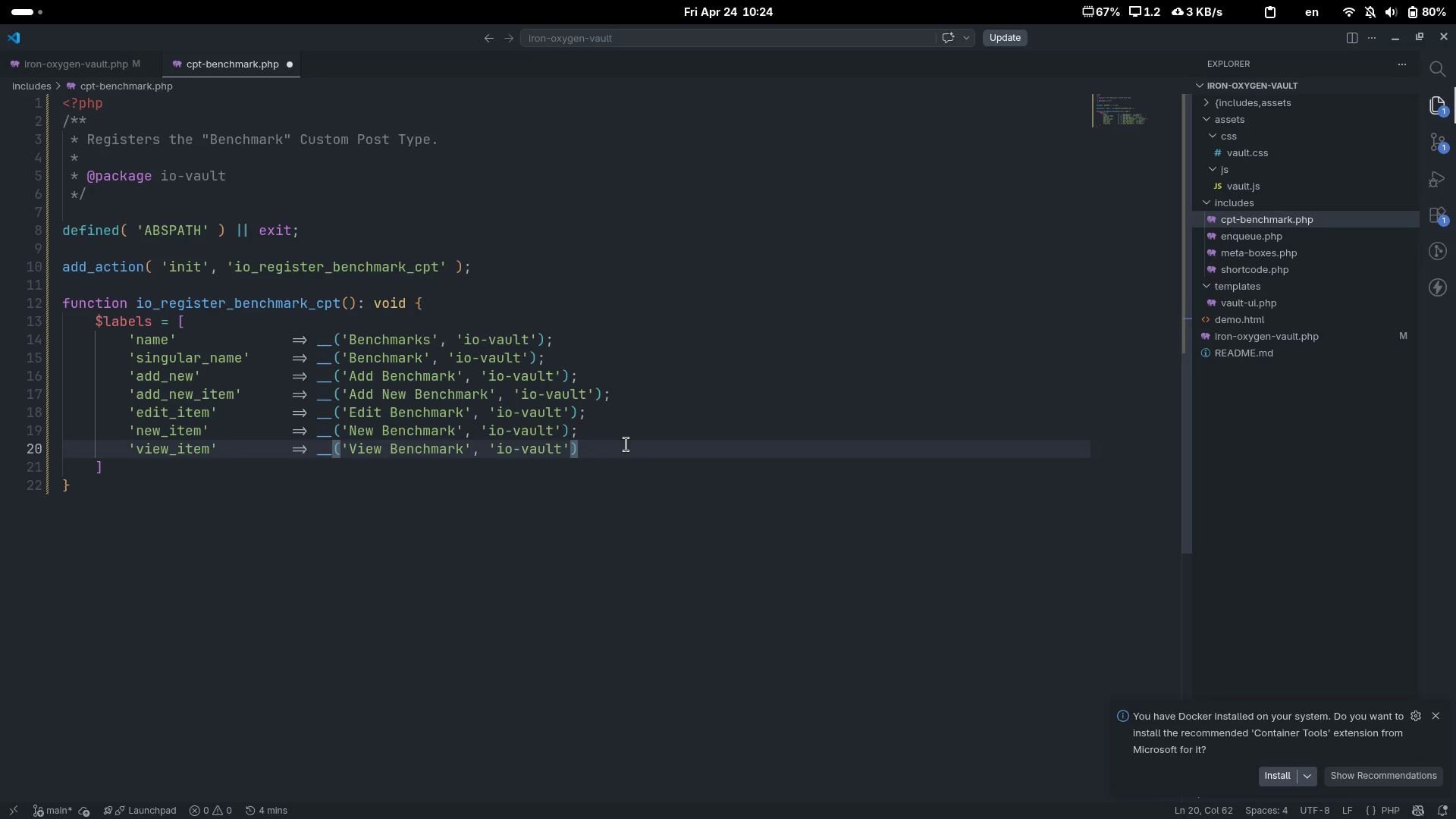 
key(Control+ArrowRight)
 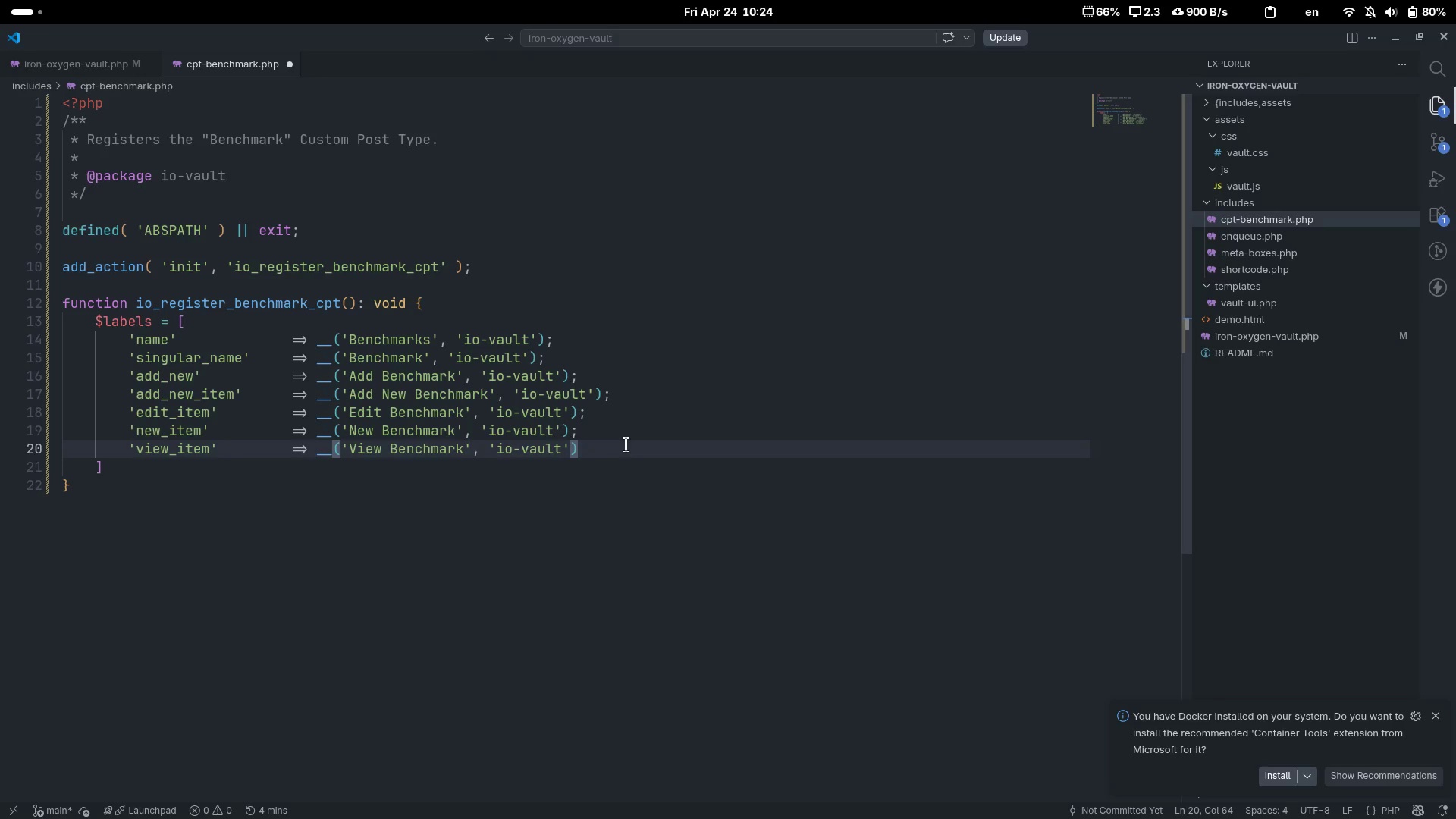 
key(Semicolon)
 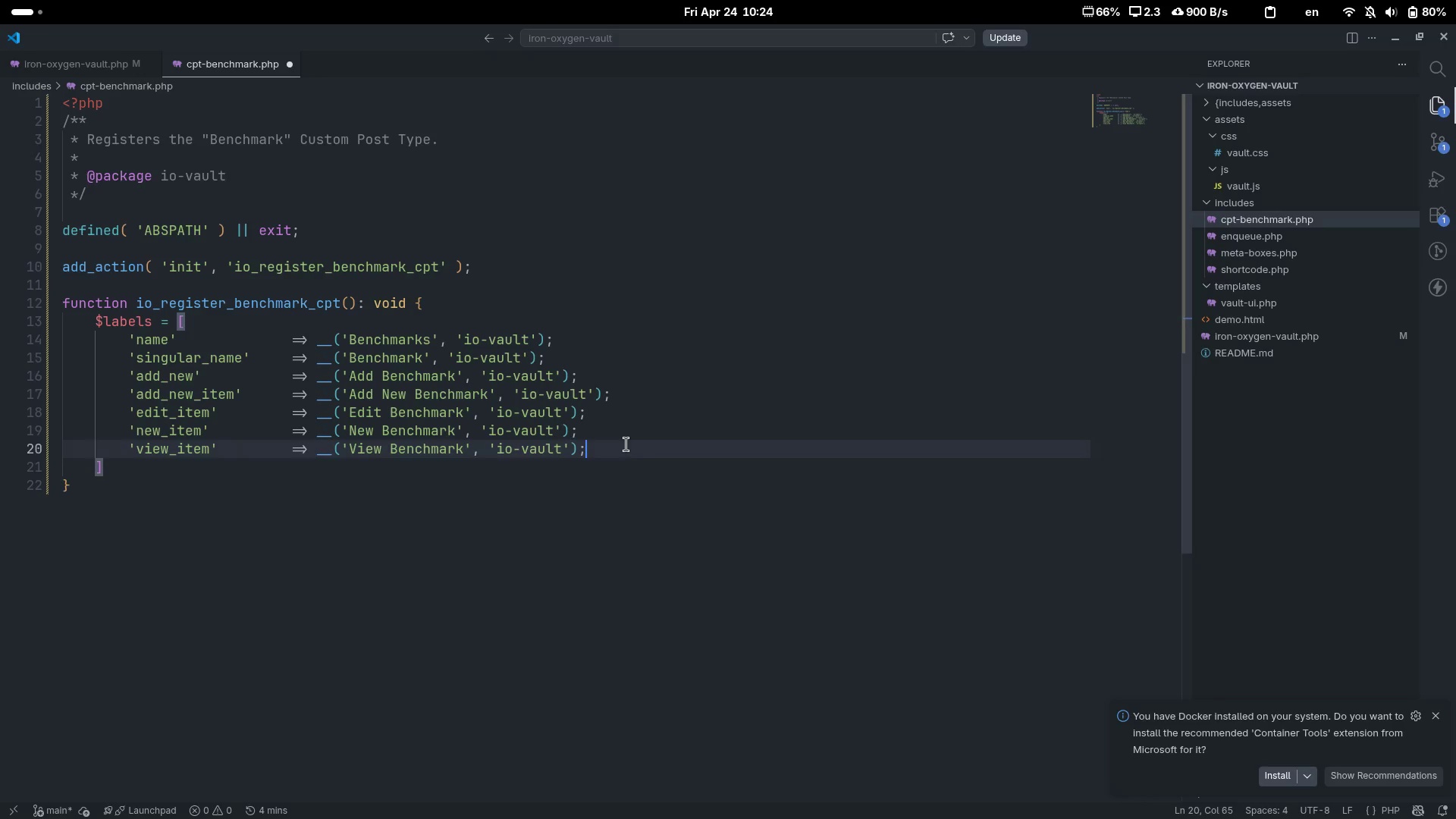 
key(Enter)
 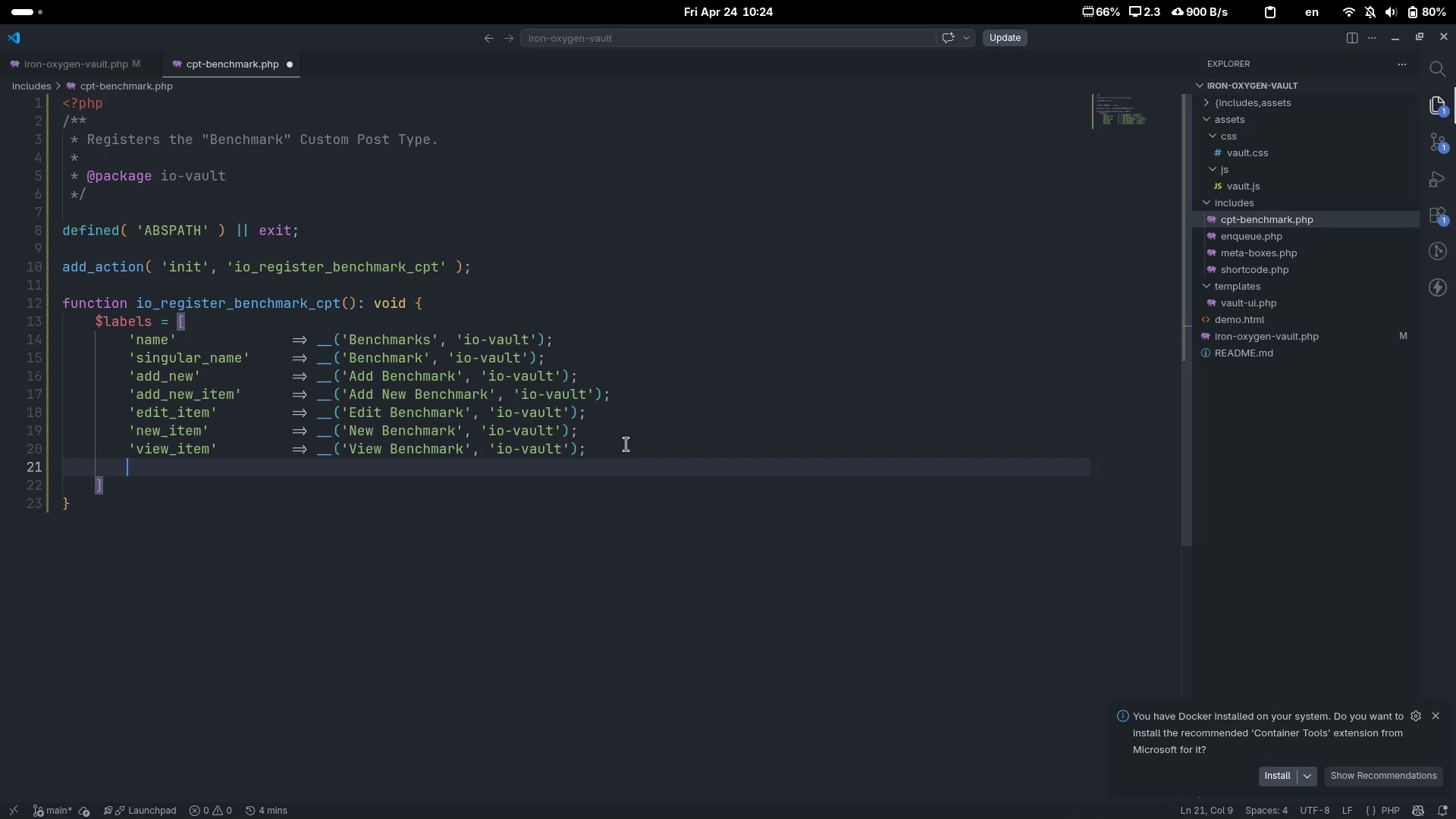 
type('search_items)
 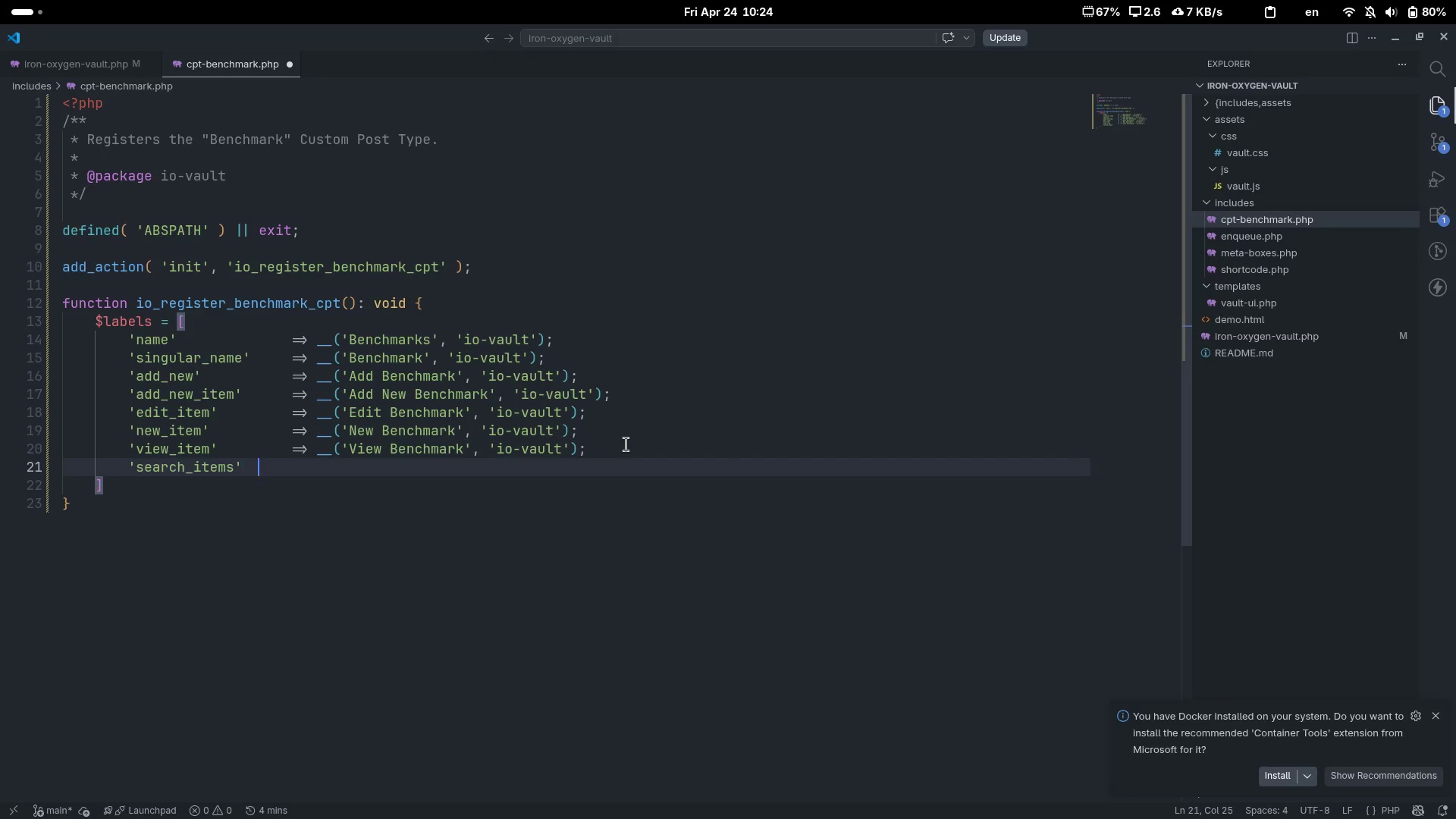 
 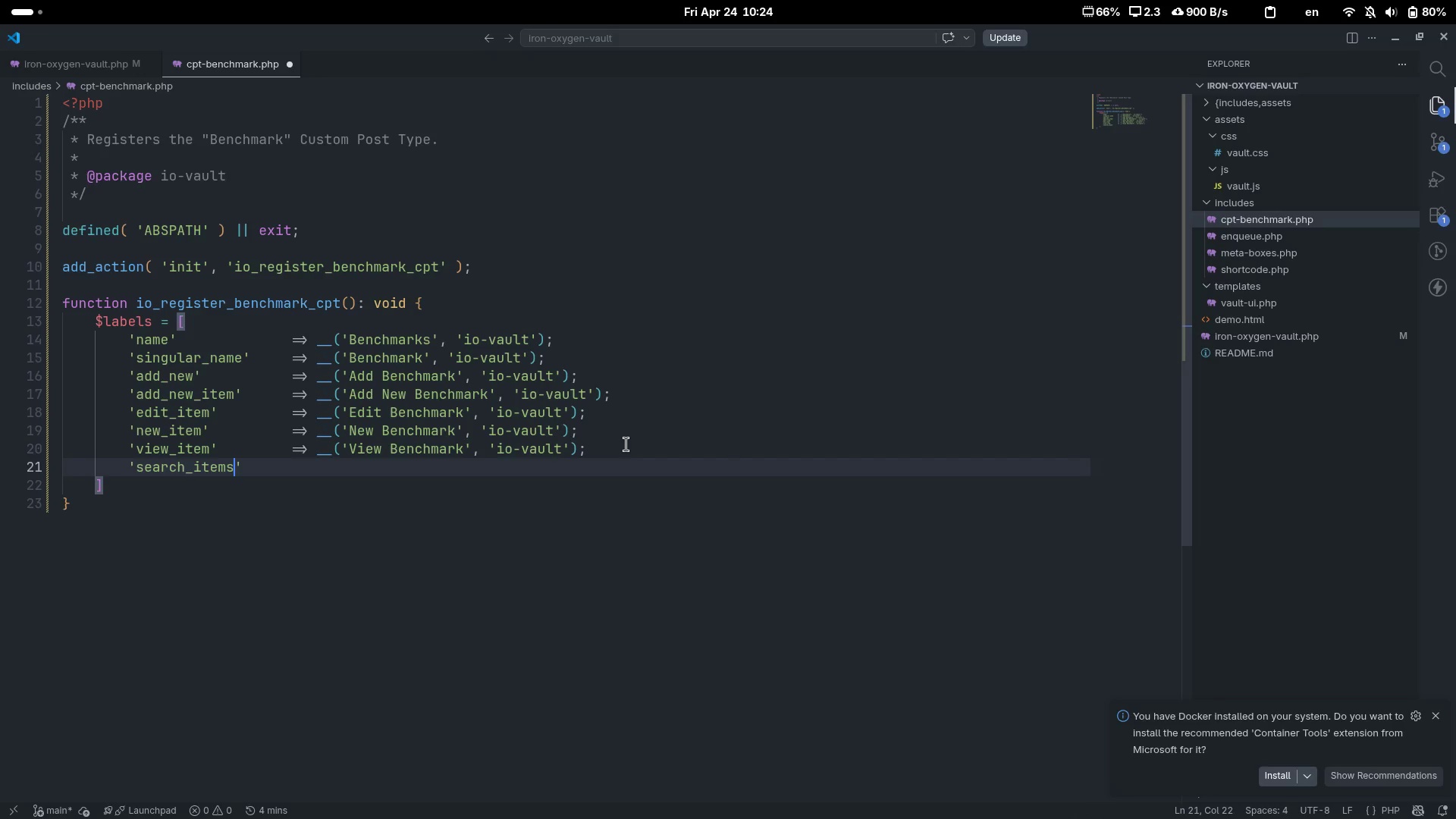 
key(ArrowRight)
 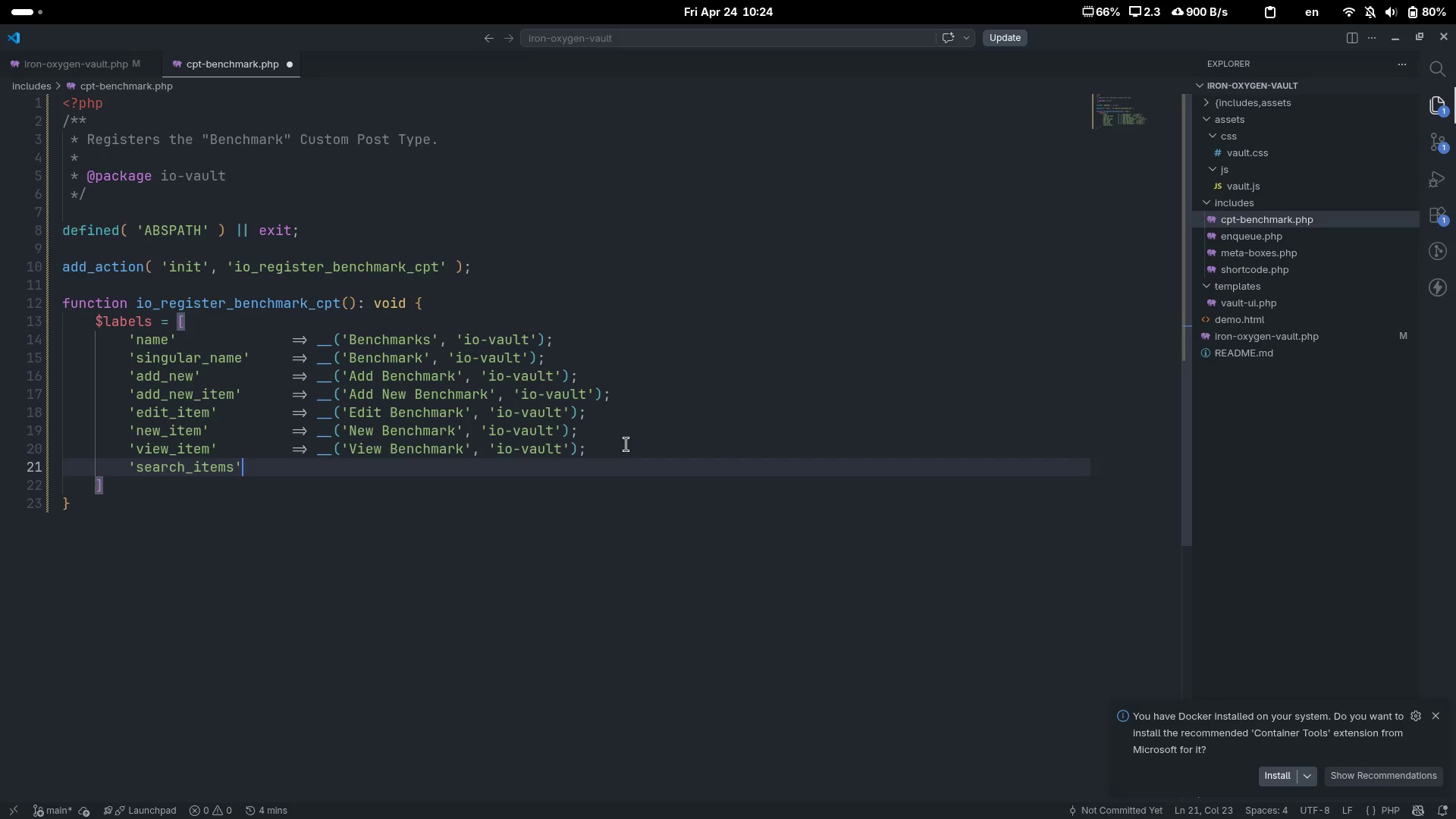 
key(Tab)
 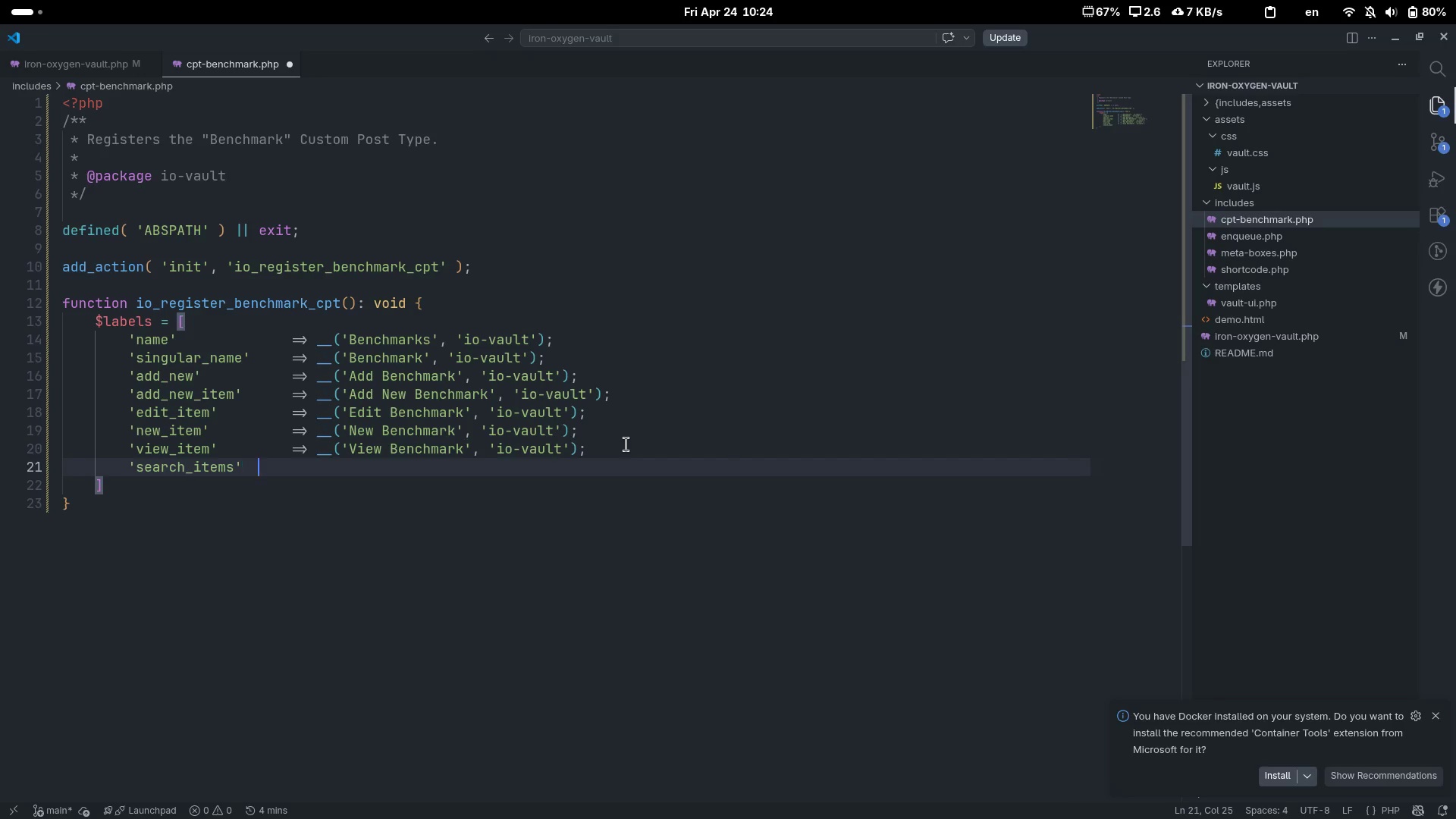 
key(Tab)
 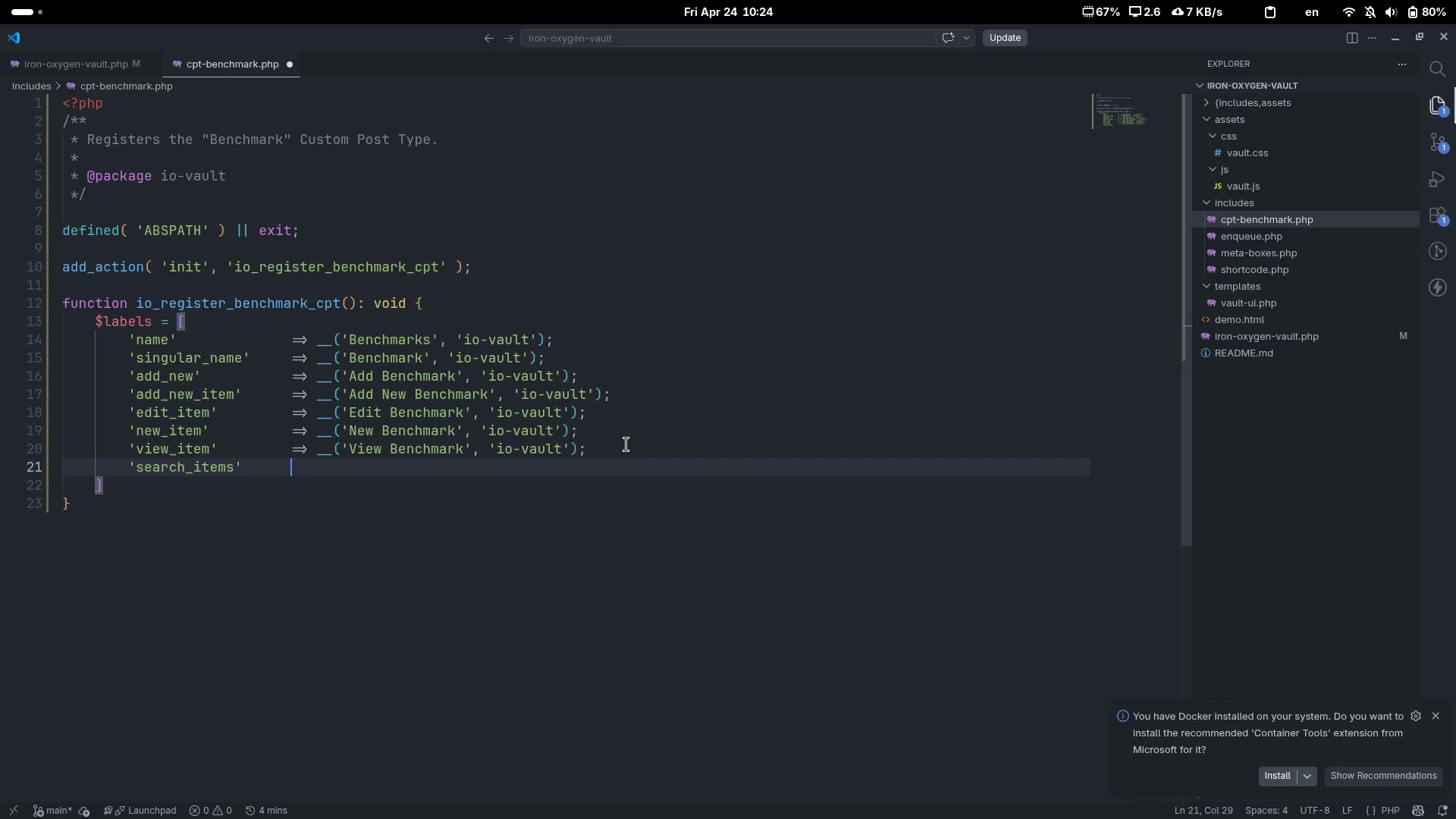 
key(Equal)
 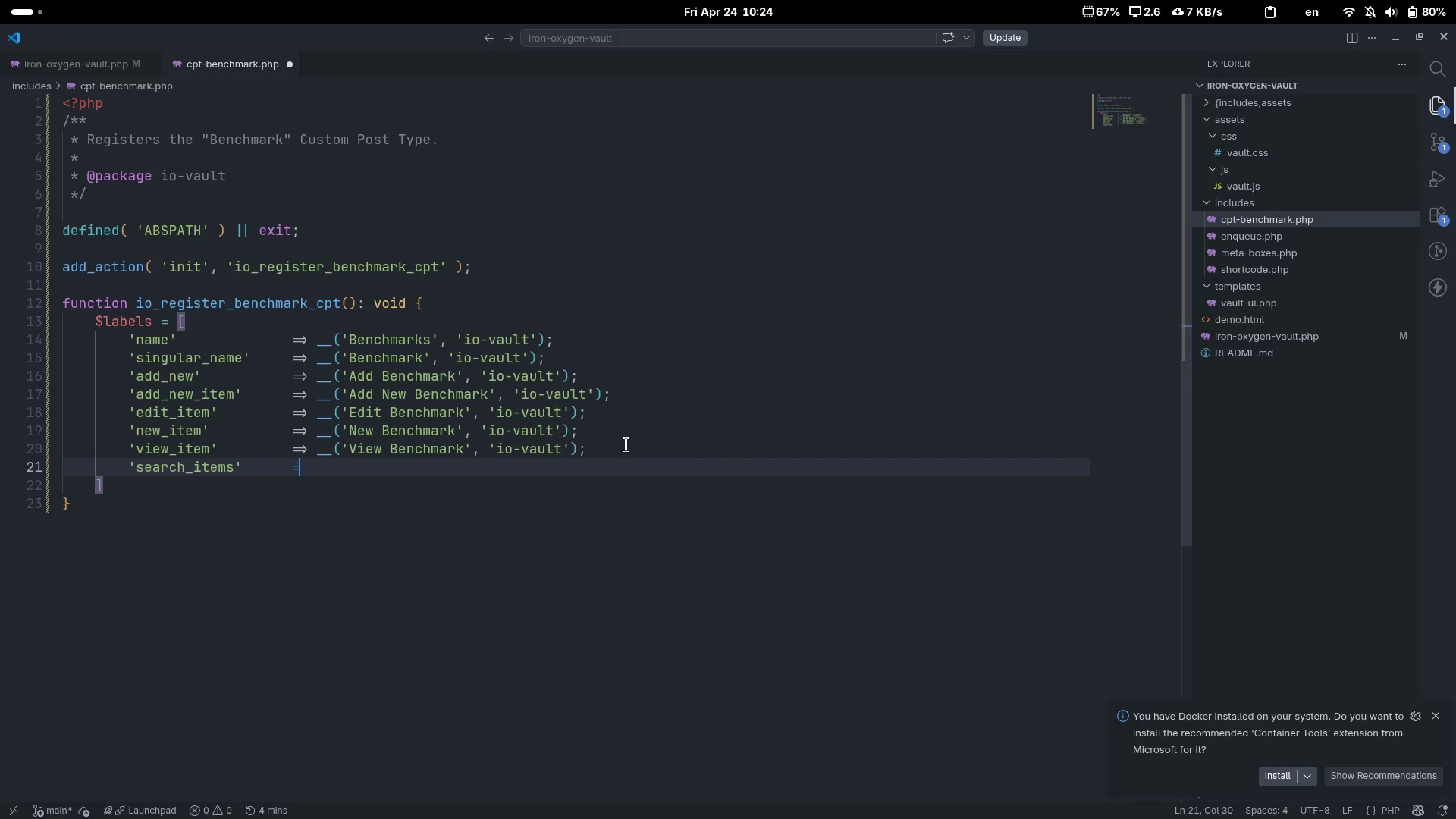 
key(Shift+ShiftLeft)
 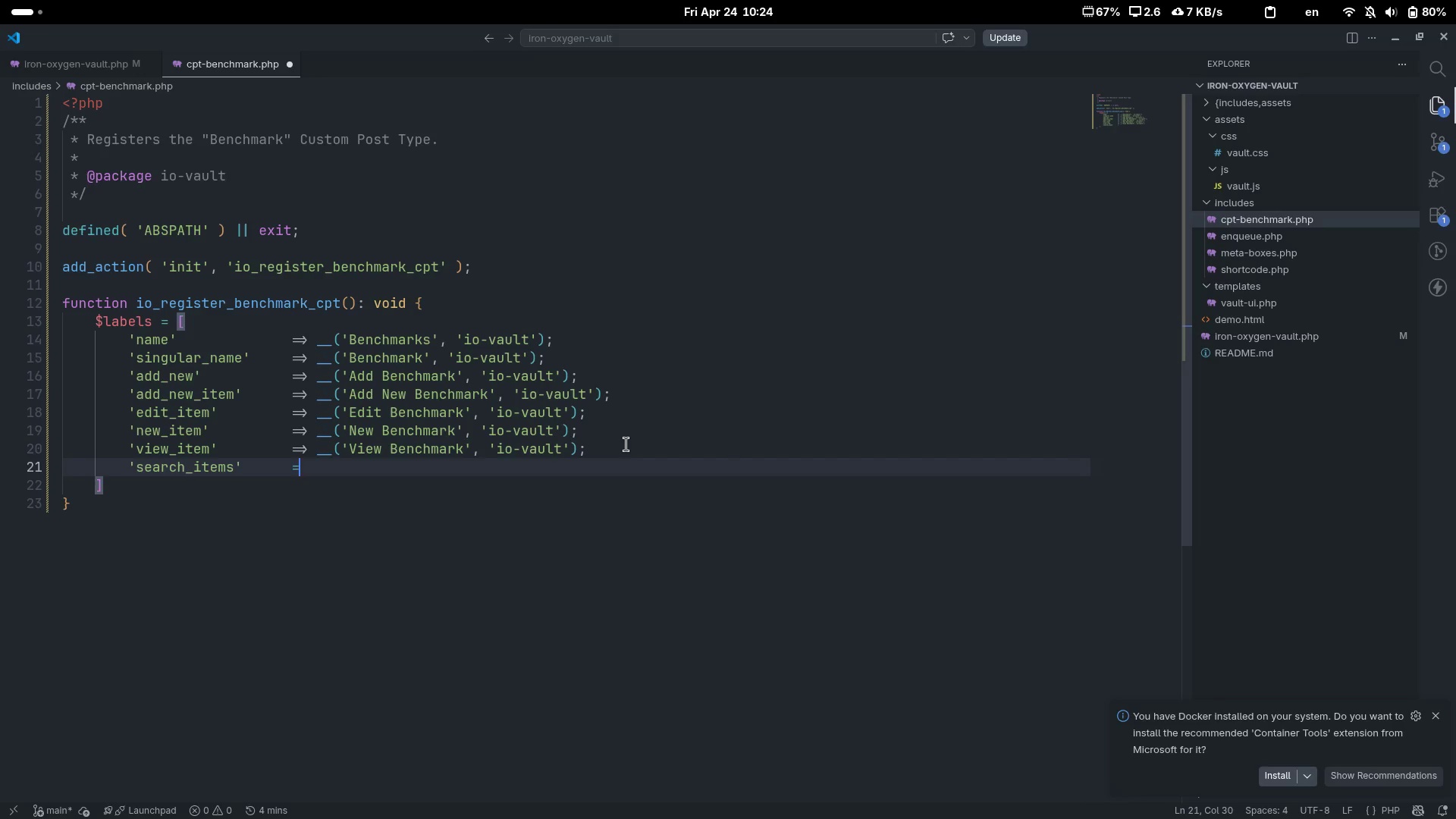 
key(Shift+Period)
 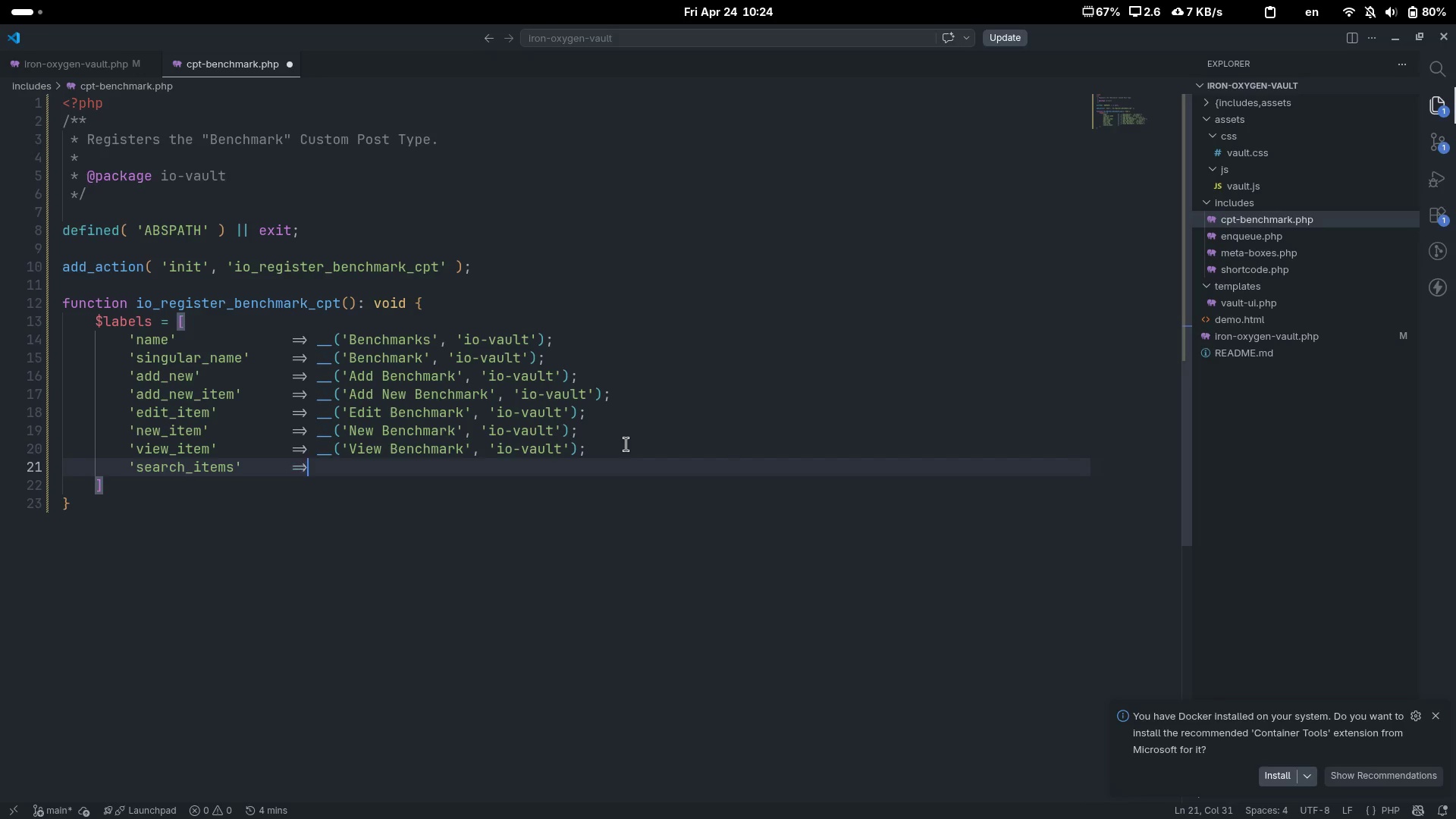 
key(Shift+Space)
 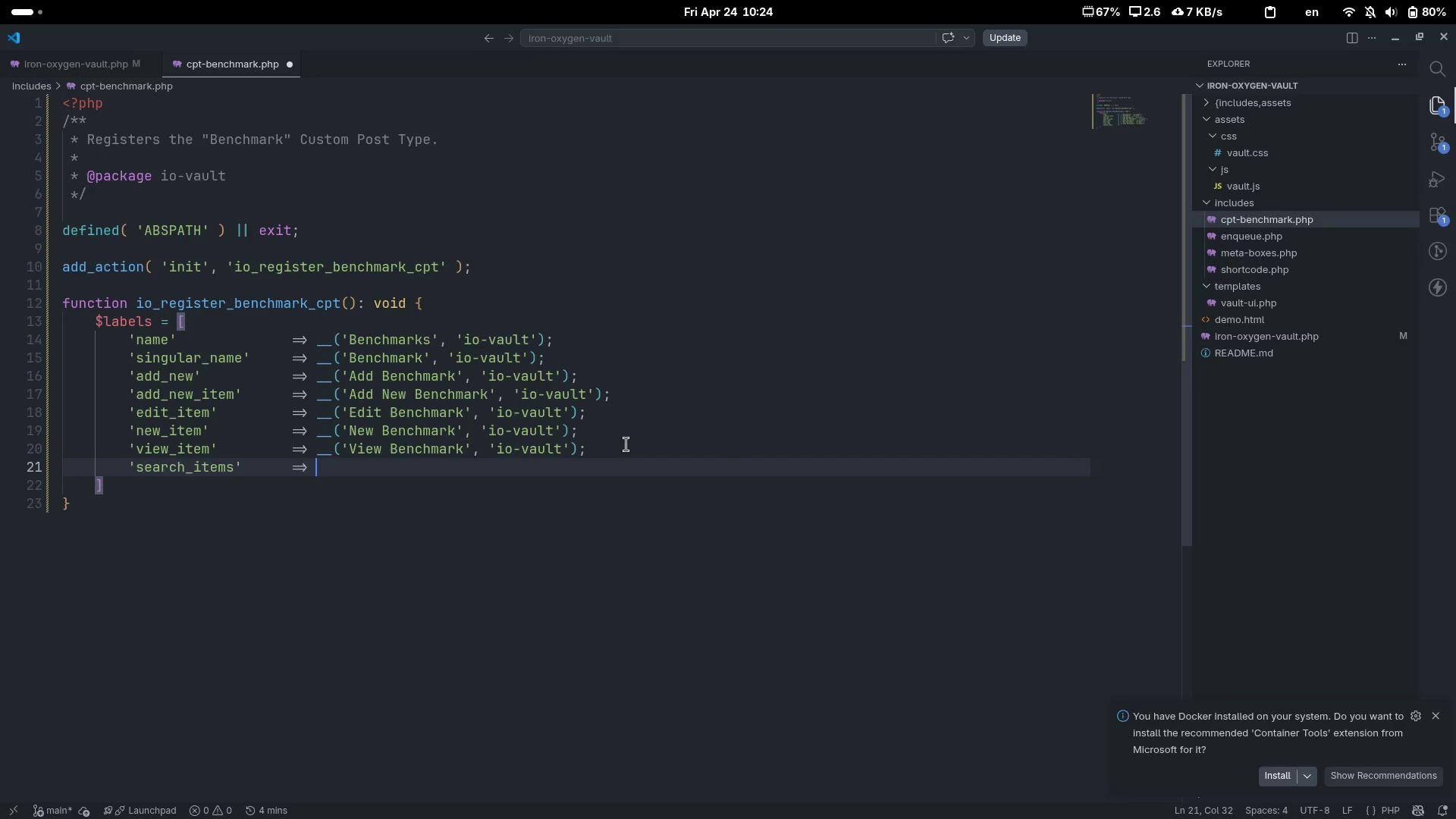 
key(Shift+Minus)
 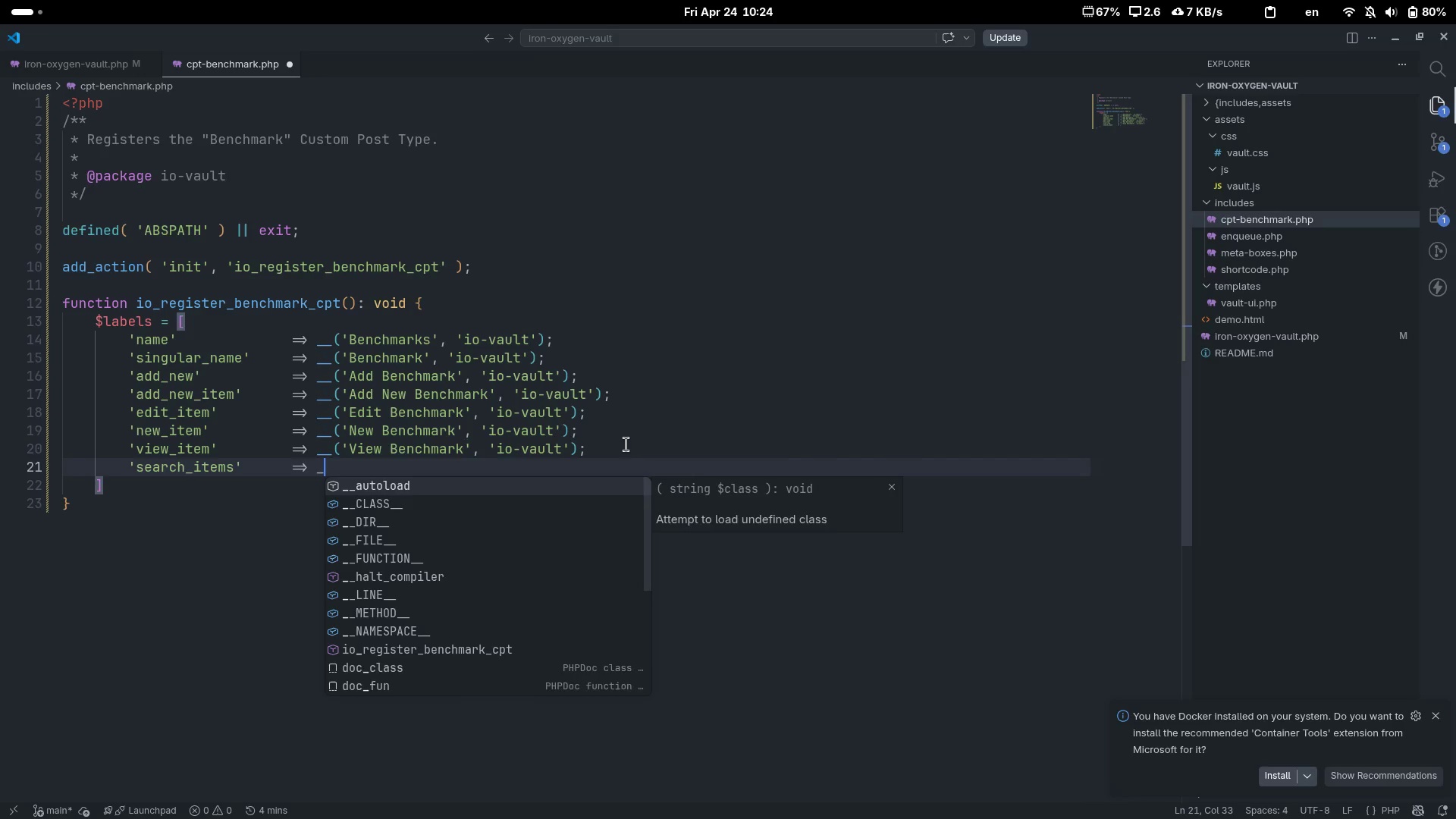 
key(Shift+Minus)
 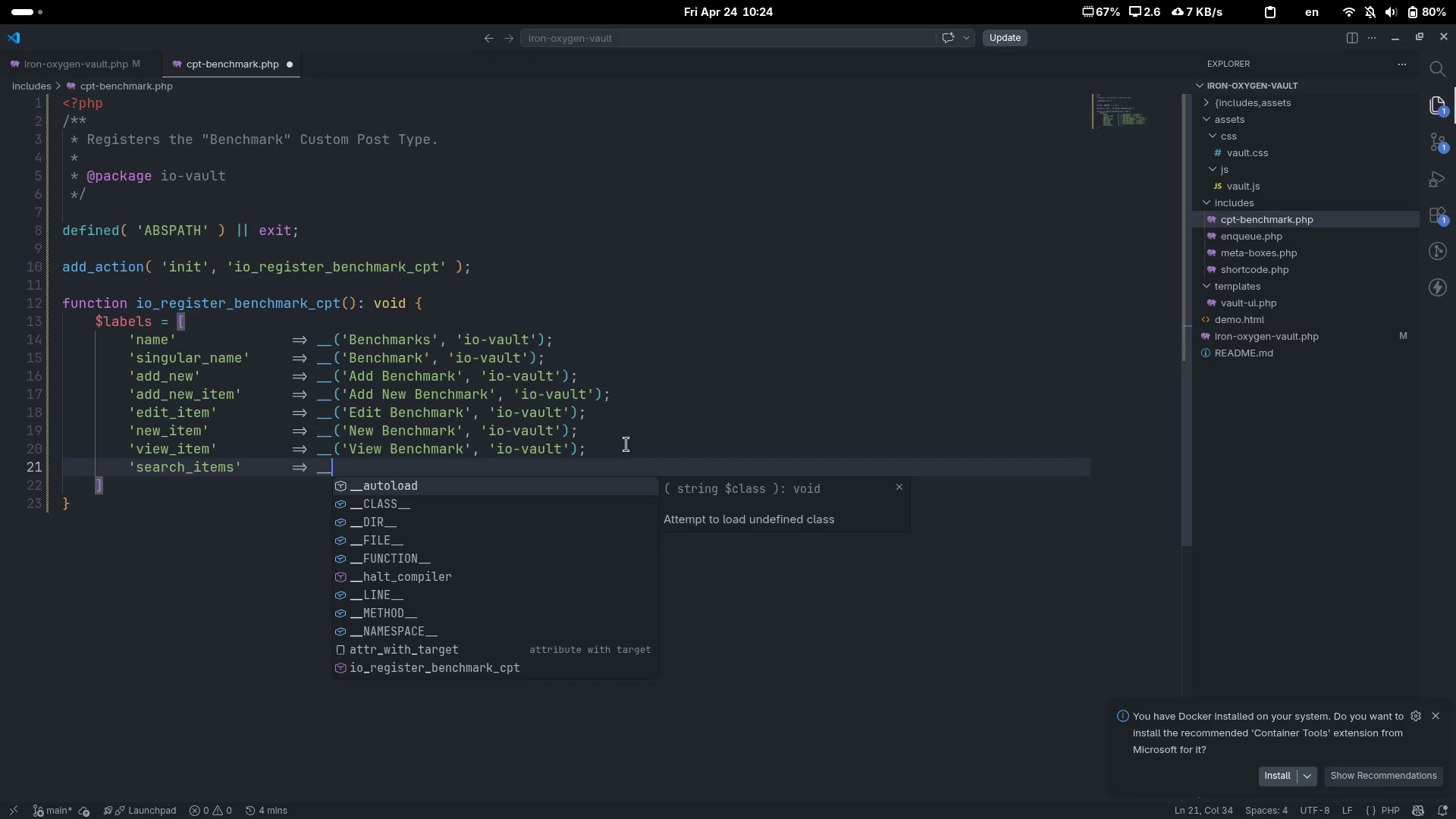 
key(9)
 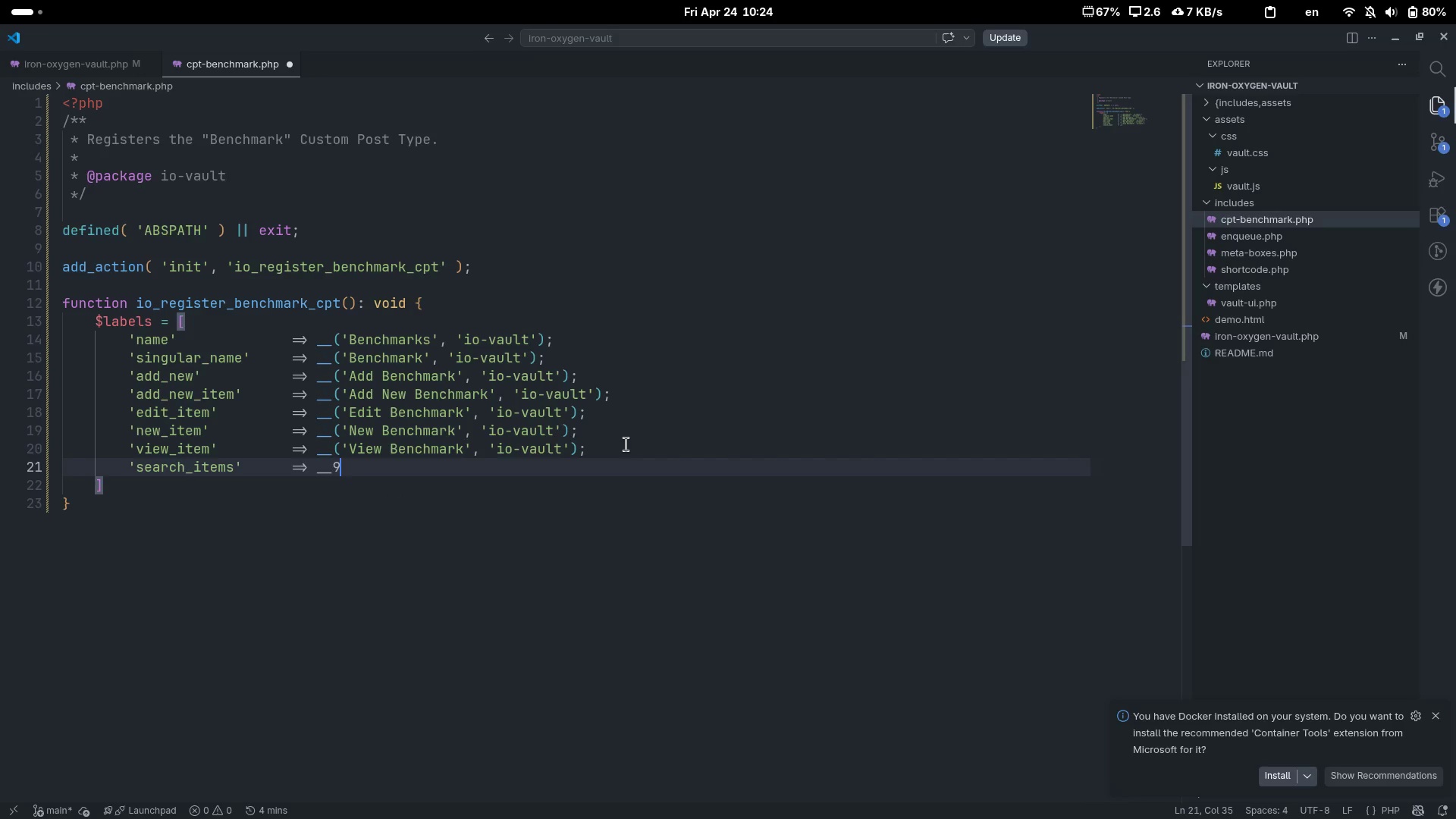 
key(Backspace)
 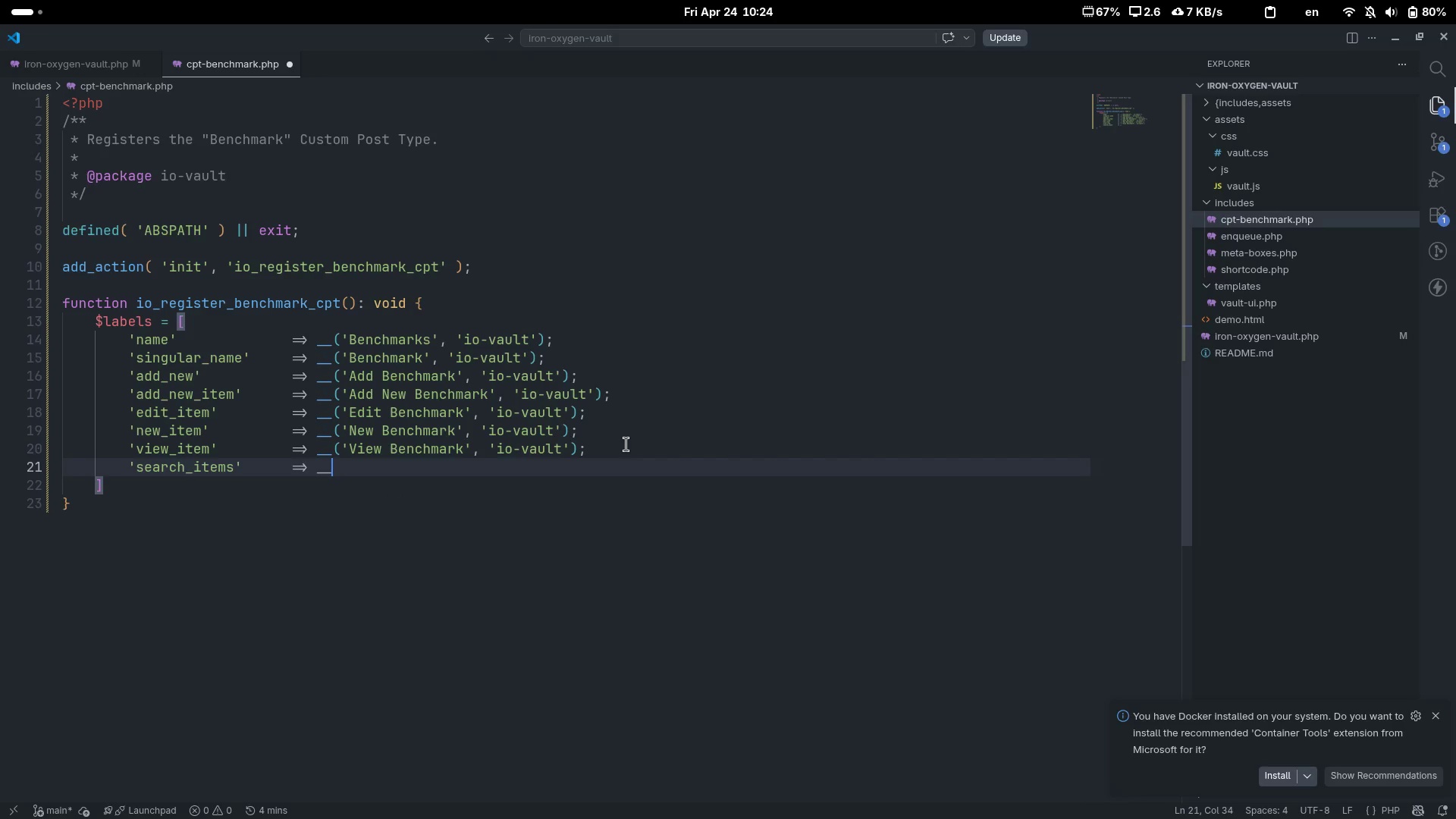 
key(Shift+ShiftLeft)
 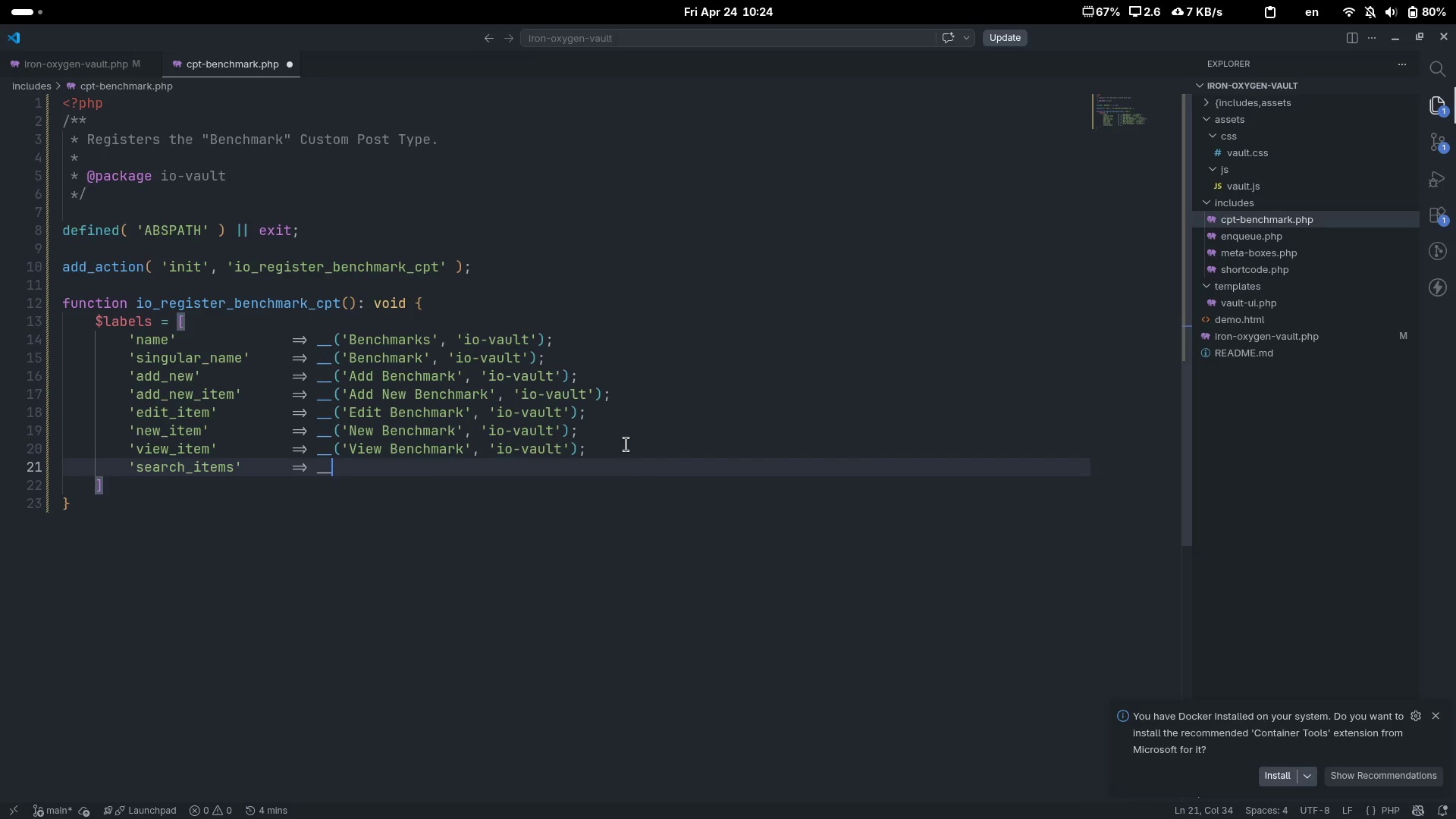 
key(Shift+9)
 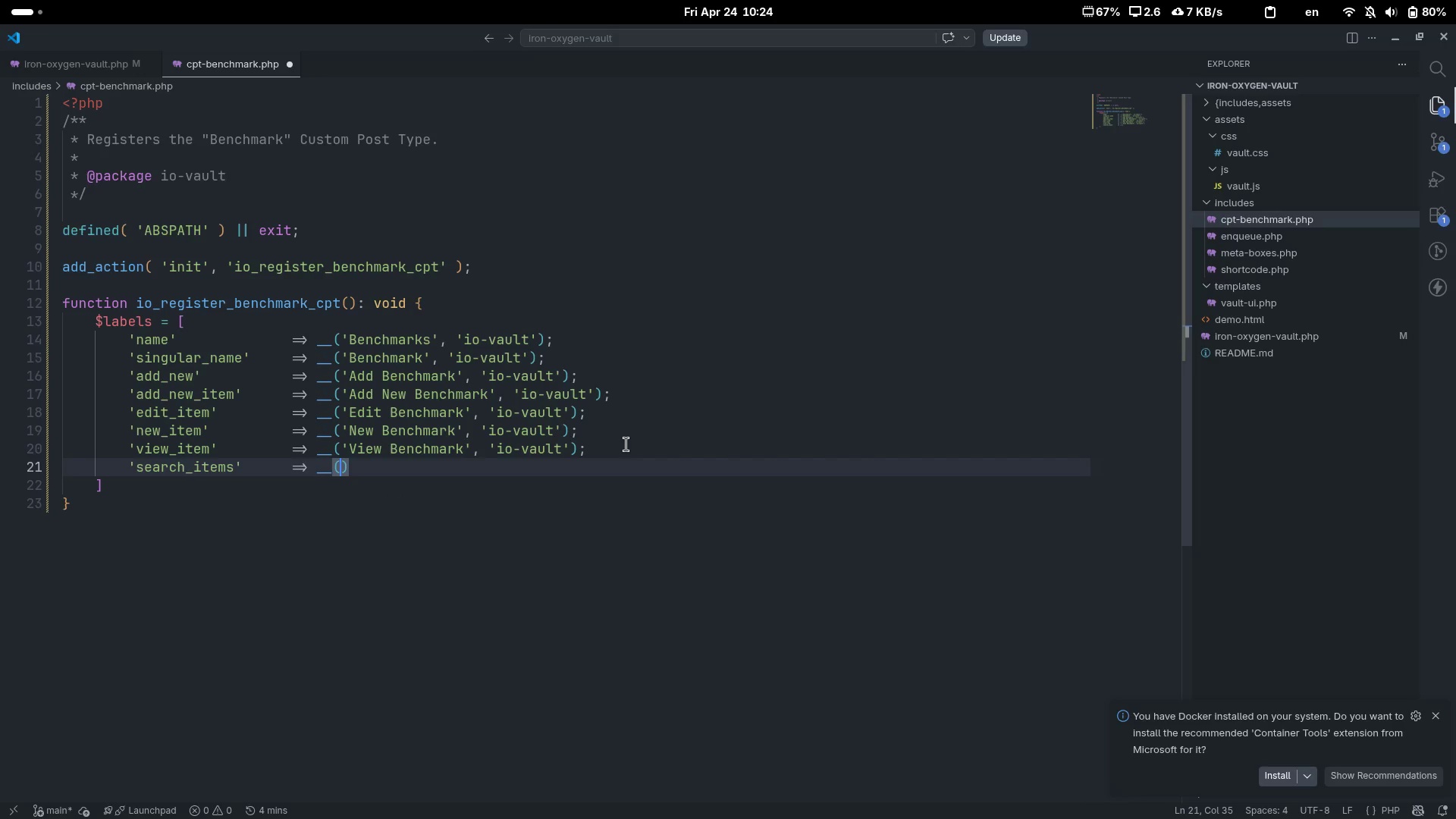 
key(Quote)
 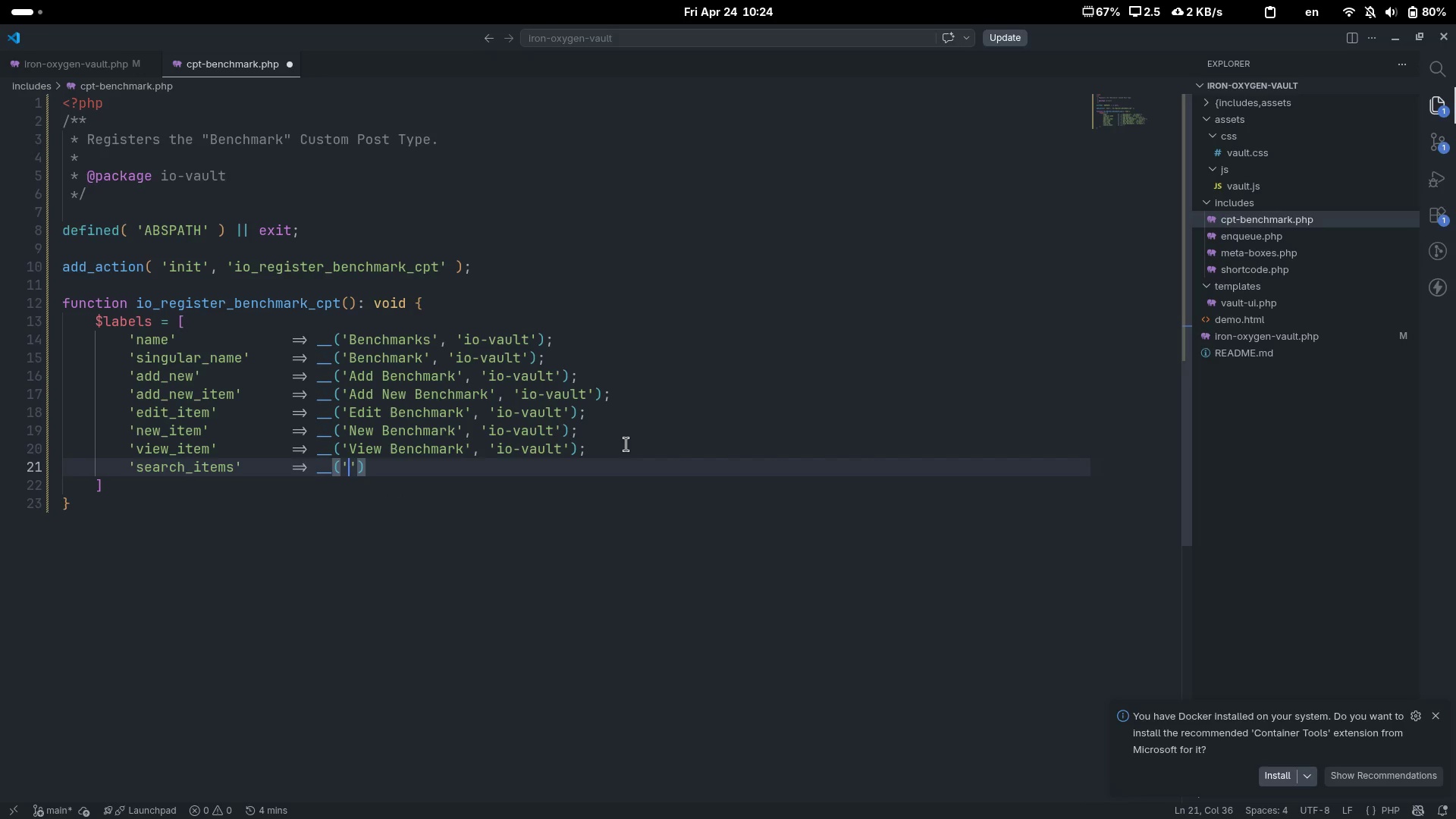 
type(Search Benchmarks)
 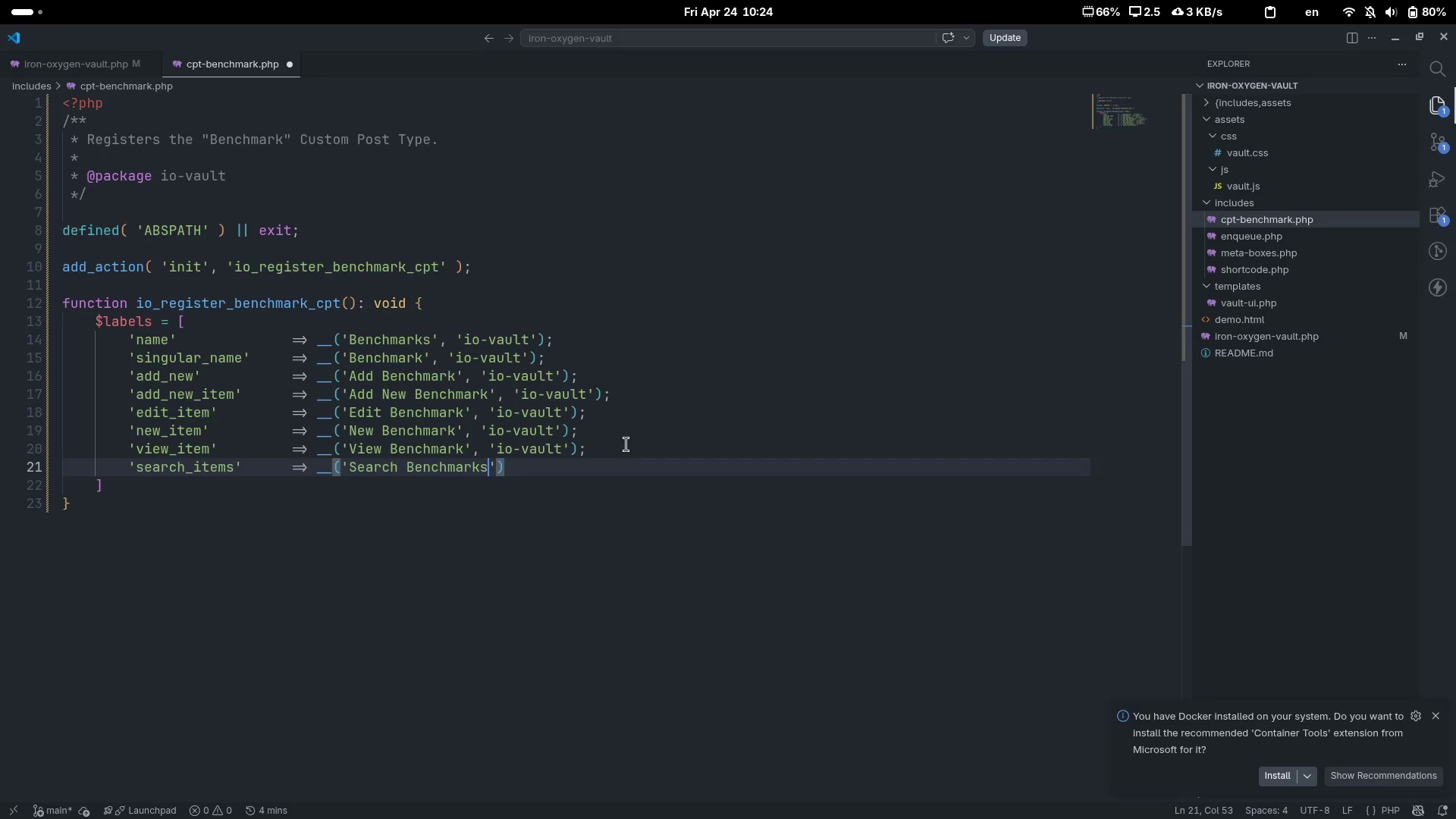 
key(ArrowRight)
 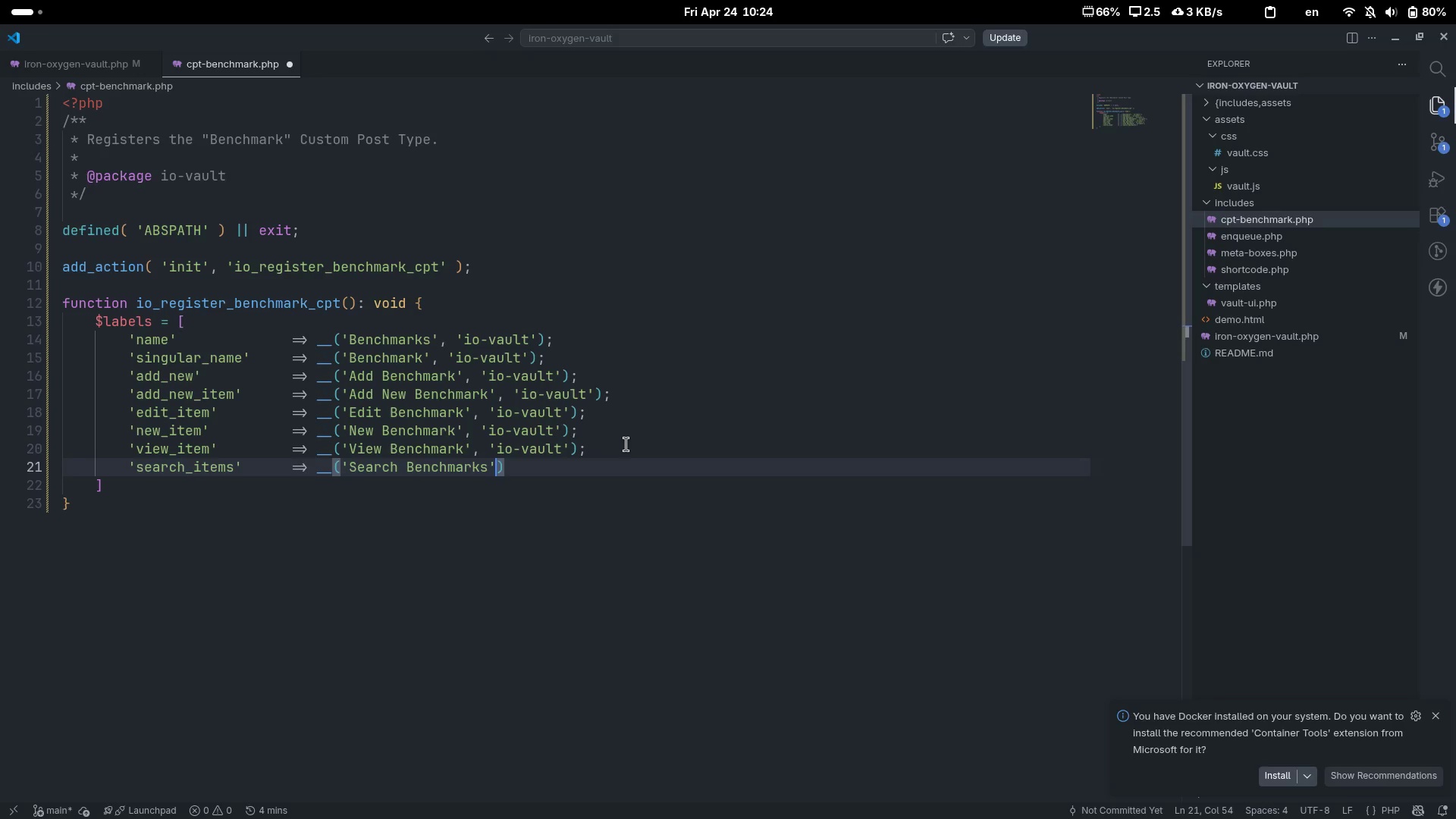 
type(, 'o)
key(Backspace)
type(io-vault[End],)
 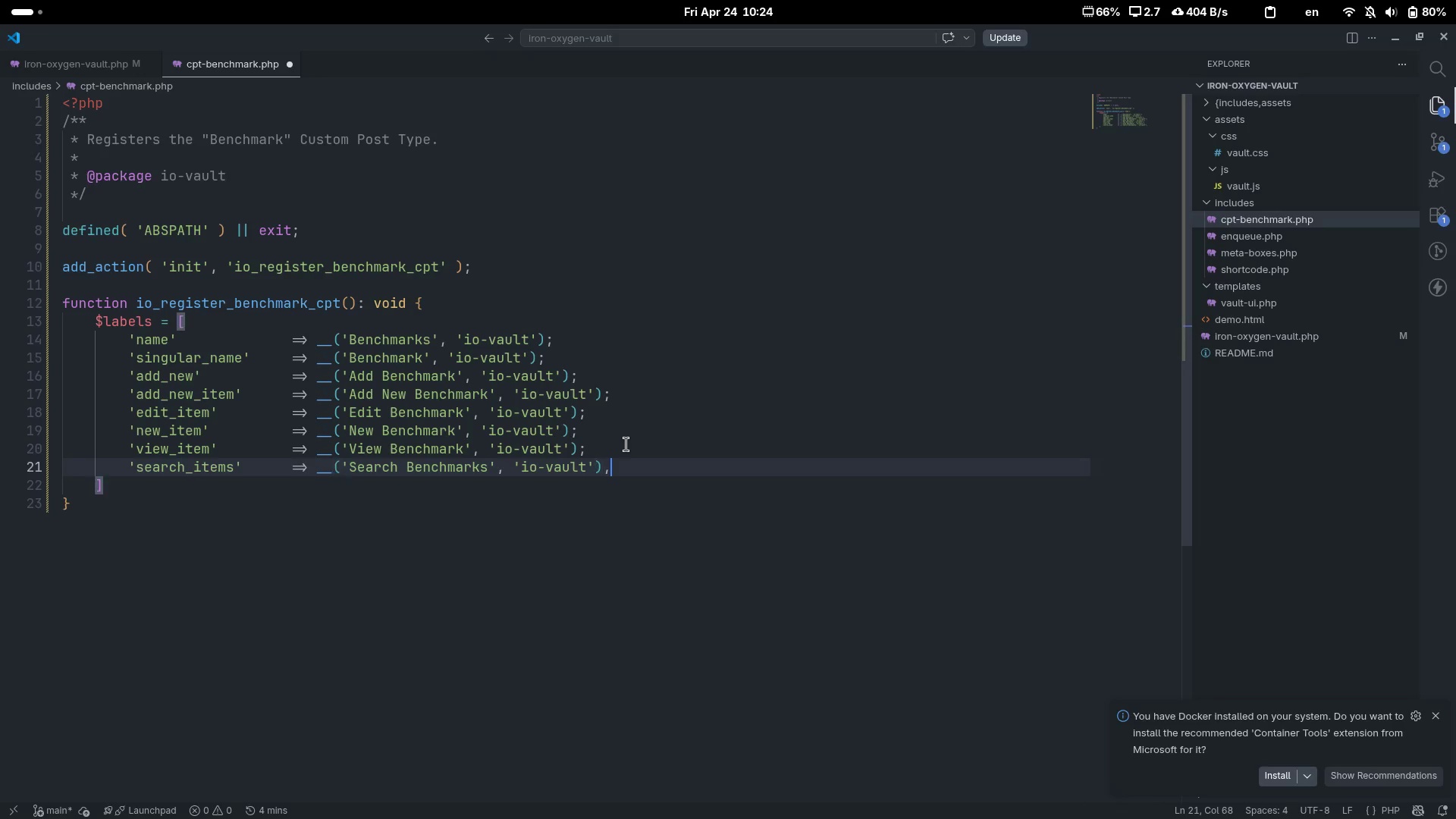 
key(ArrowUp)
 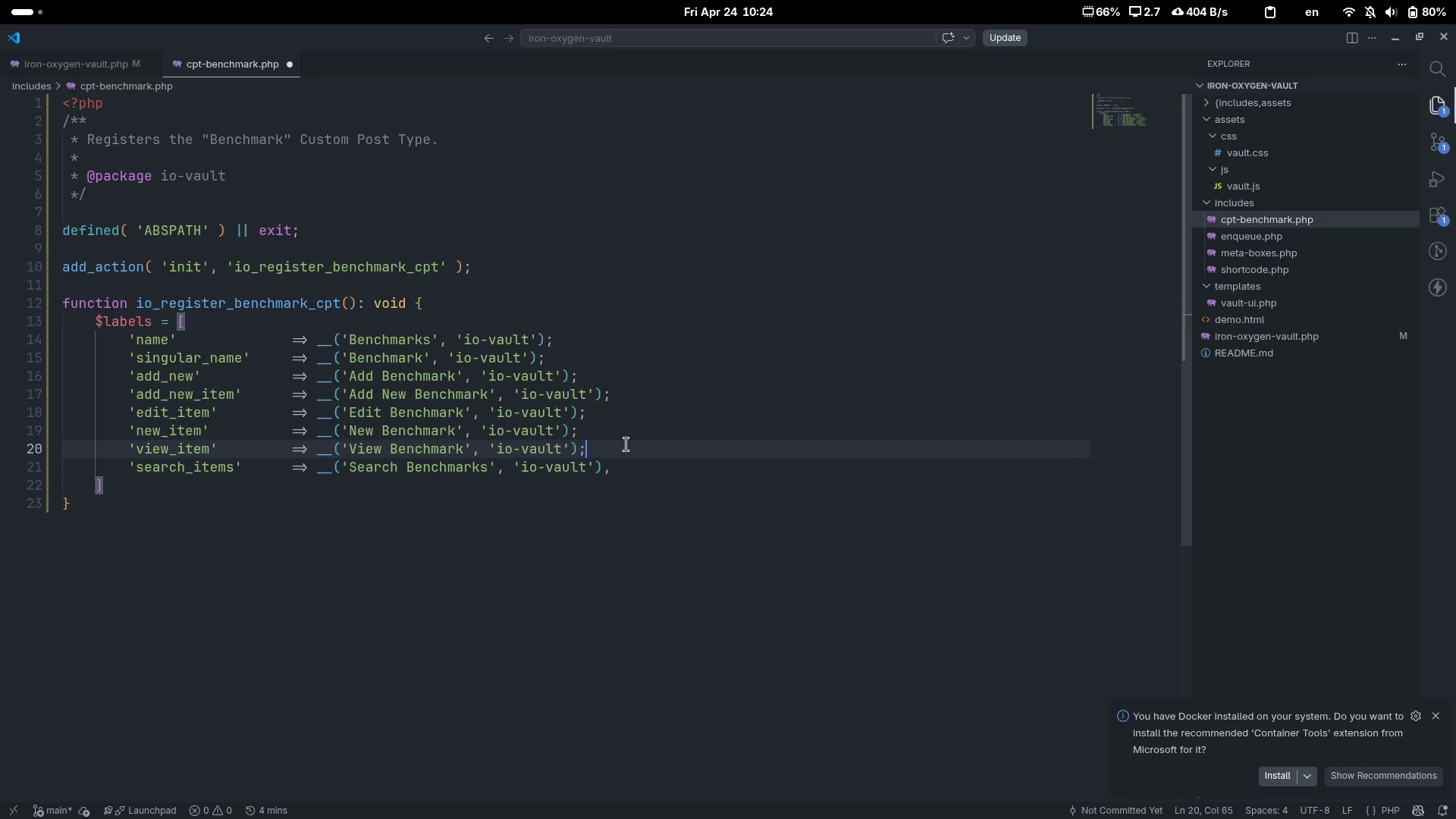 
key(Backspace)
 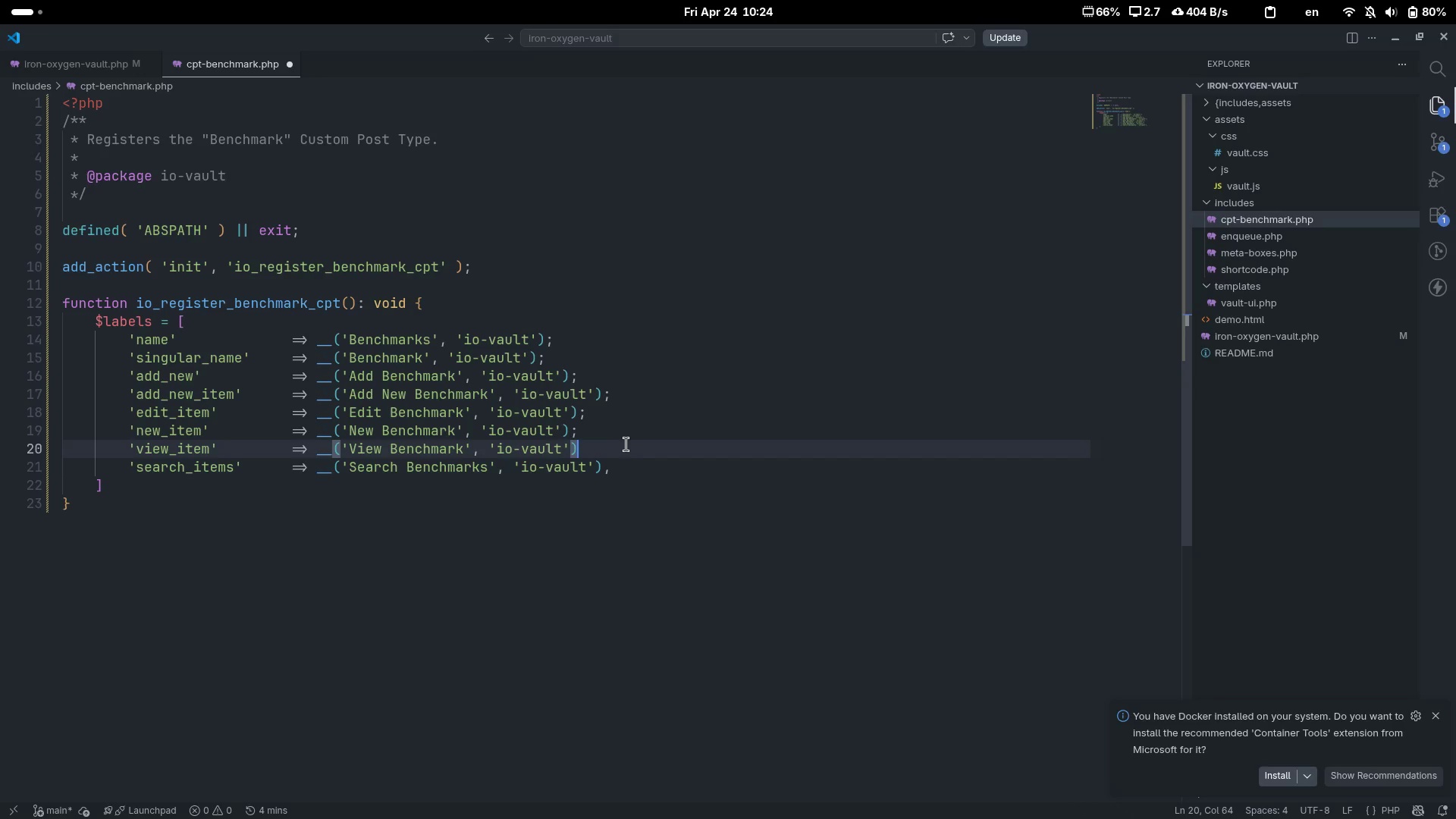 
key(Comma)
 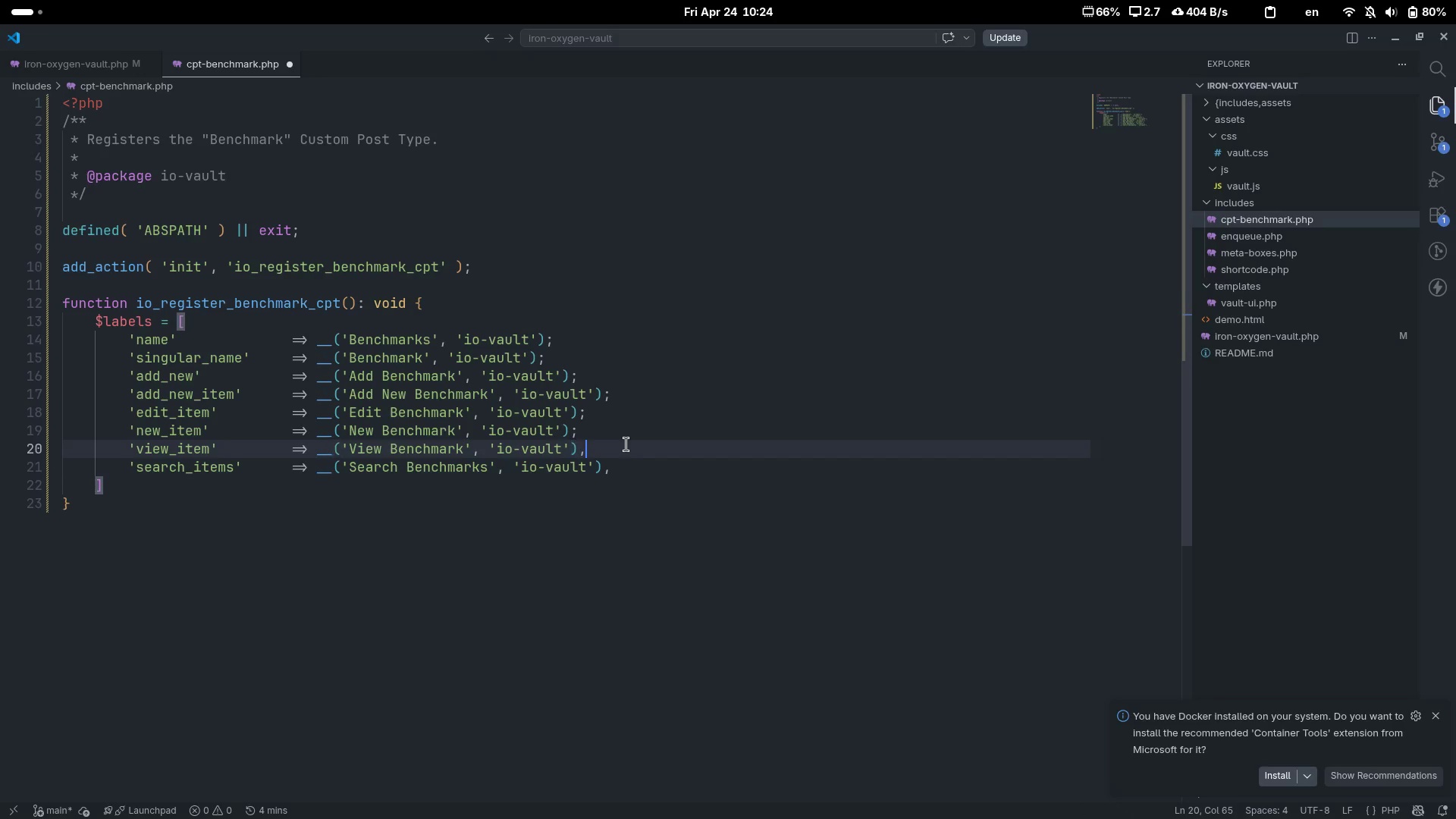 
key(ArrowUp)
 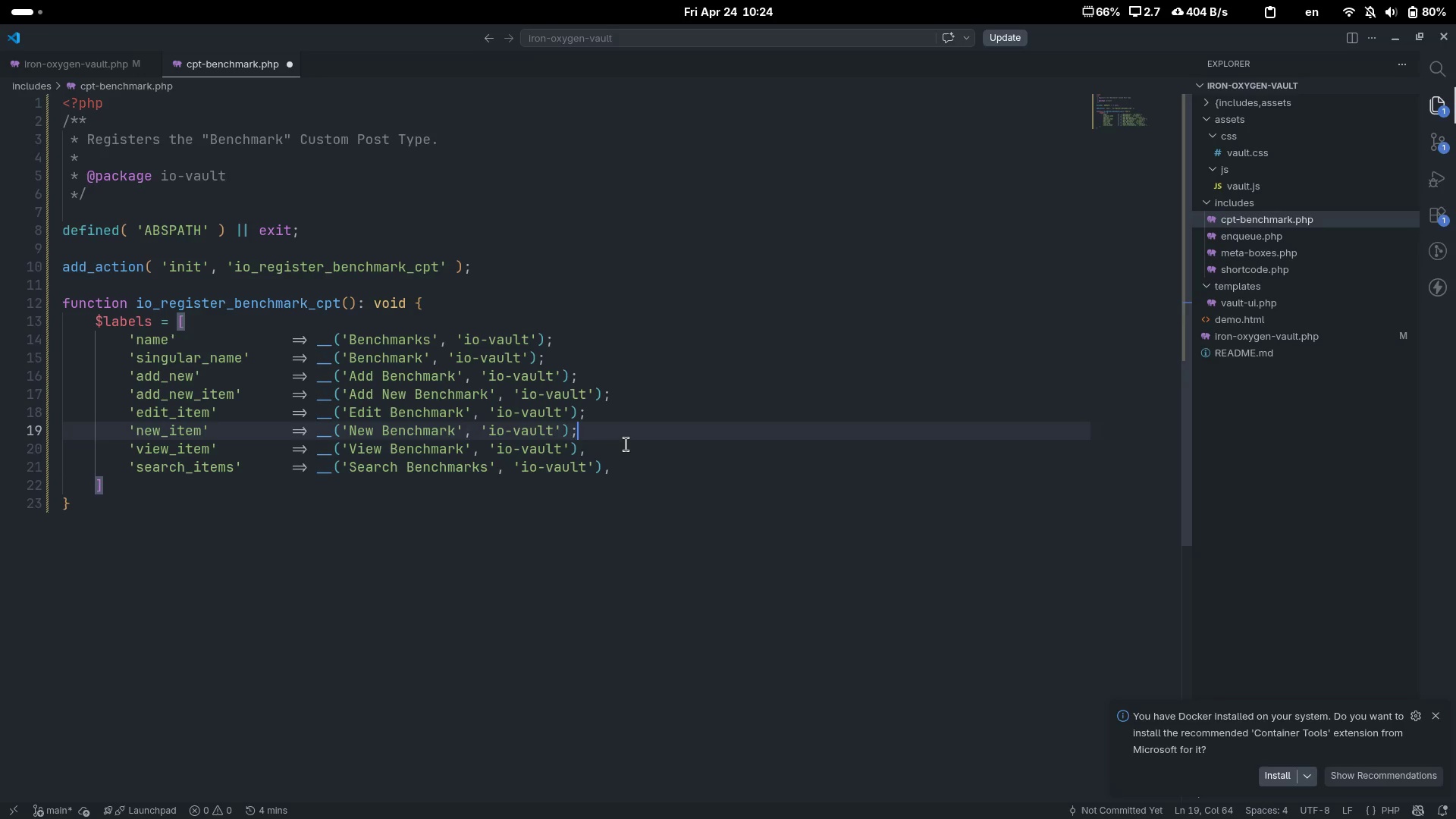 
key(Backspace)
 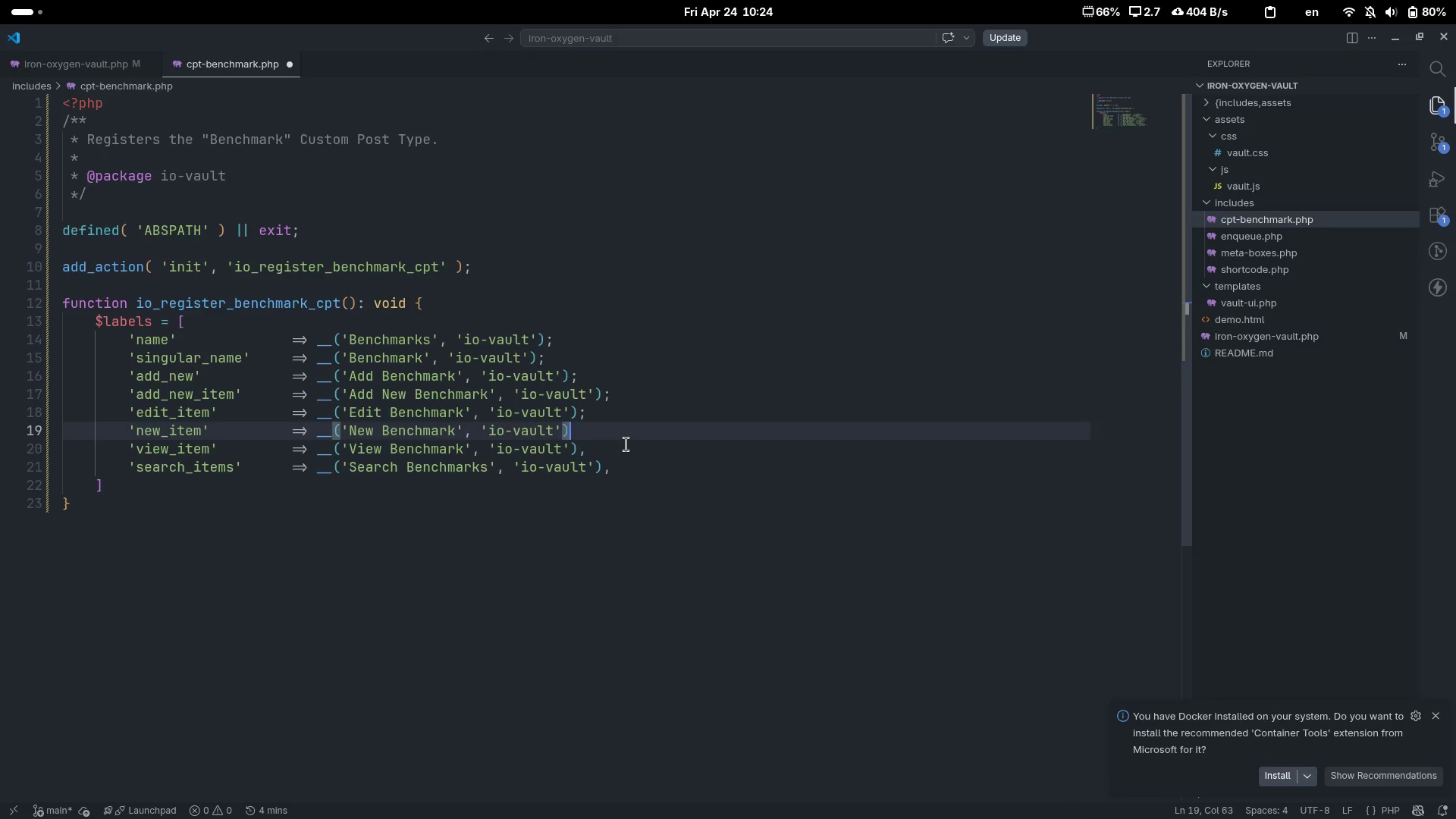 
key(Comma)
 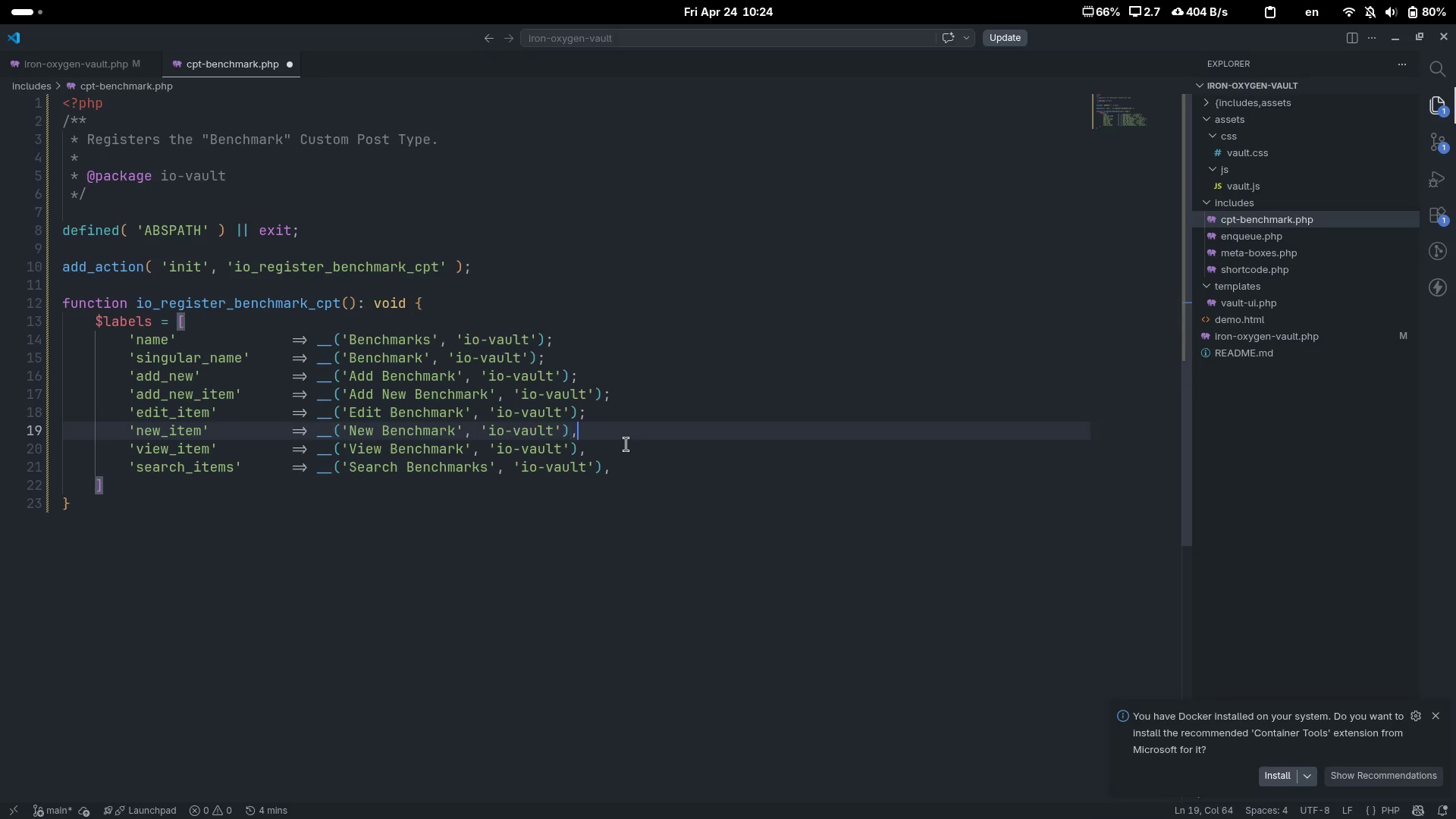 
key(ArrowUp)
 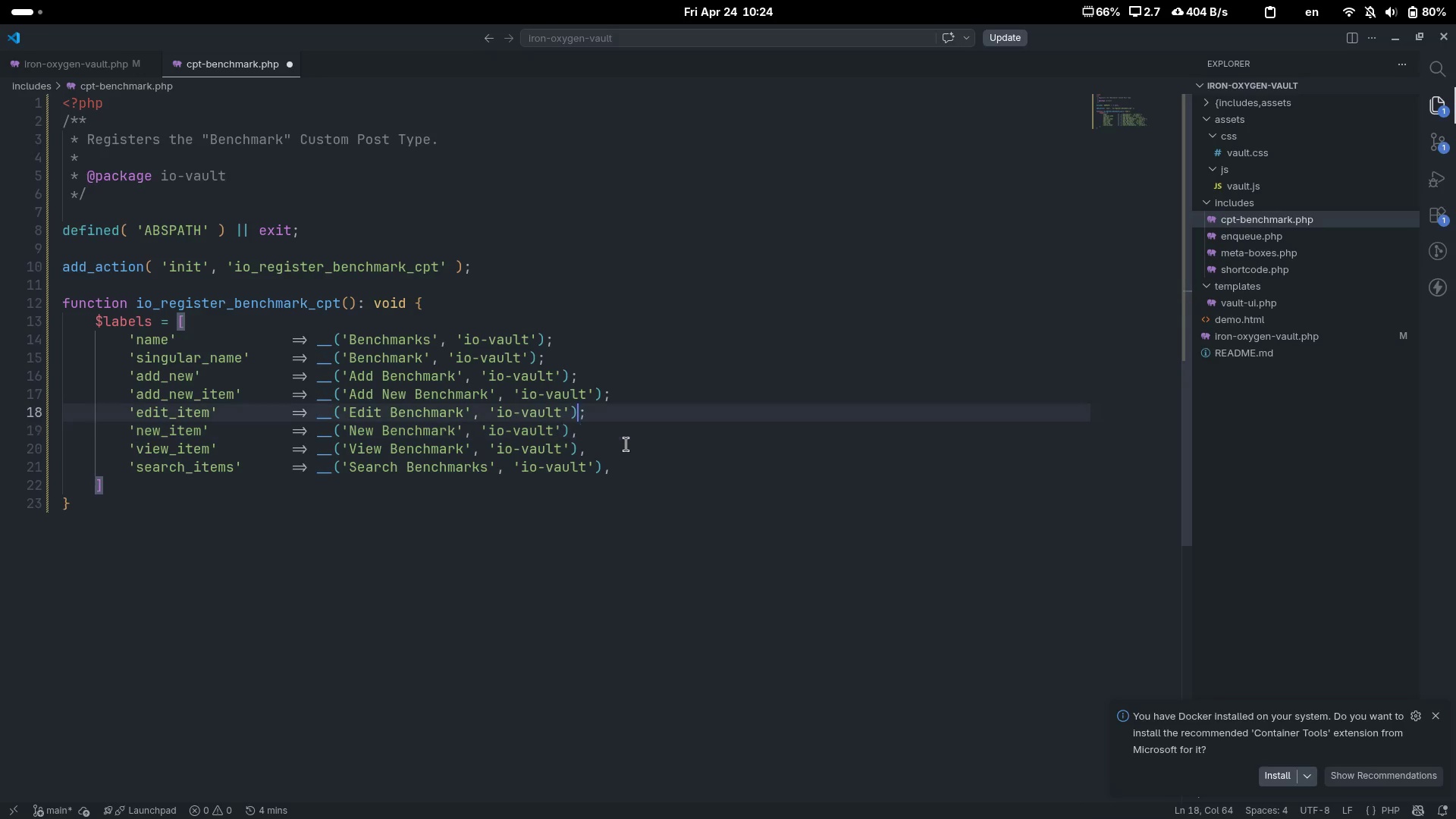 
key(Backspace)
 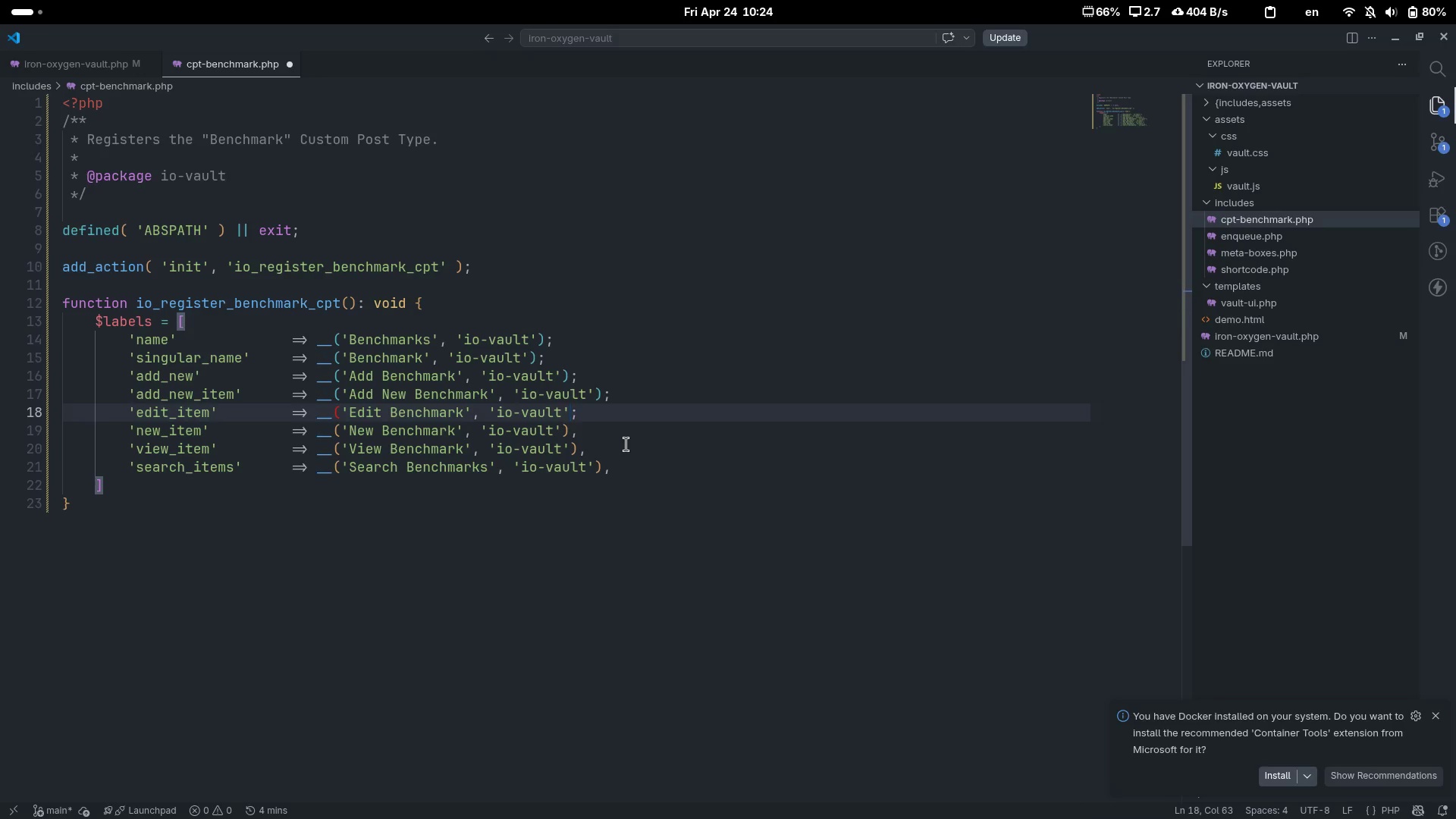 
key(Control+ControlLeft)
 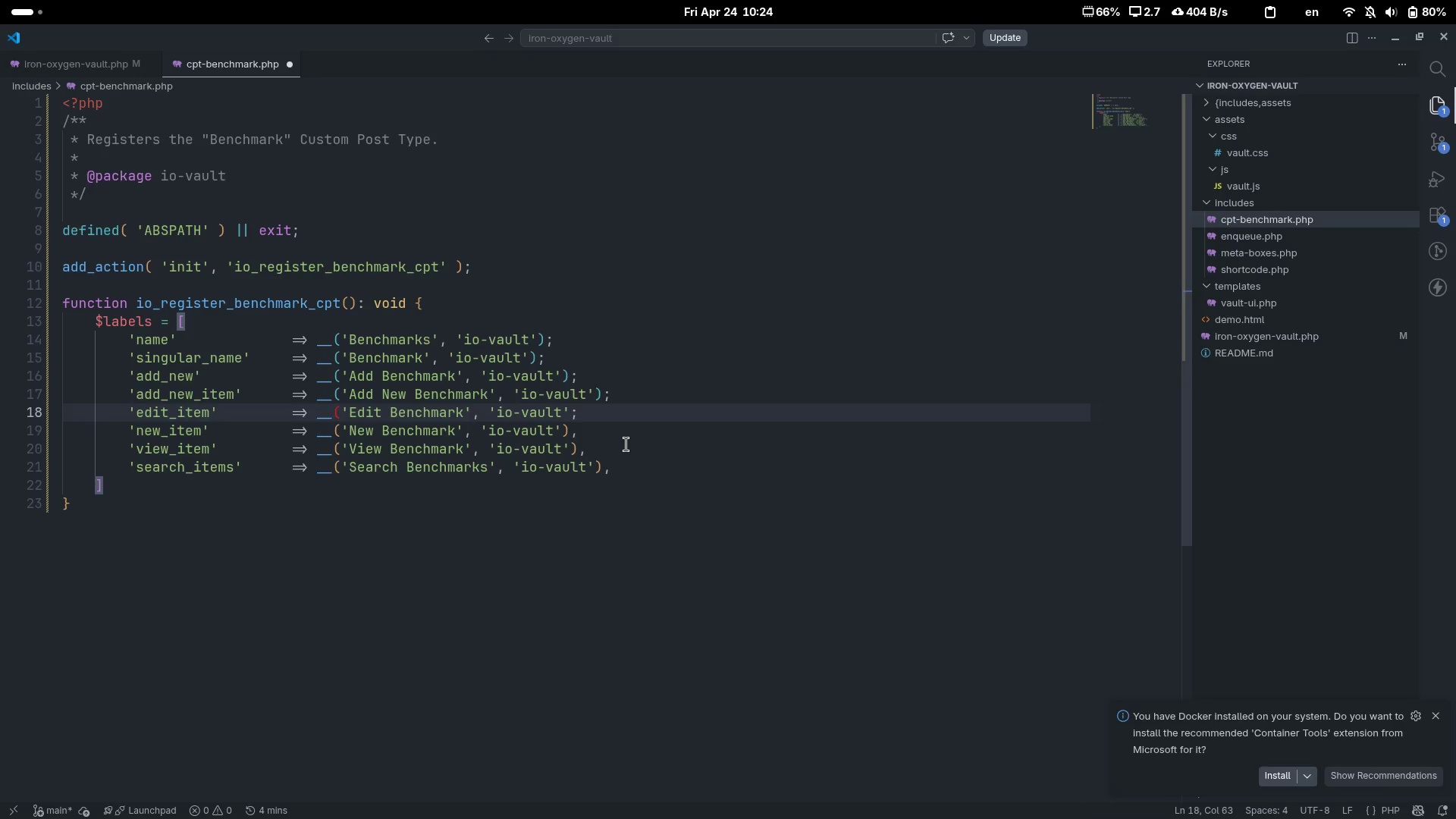 
key(Control+Z)
 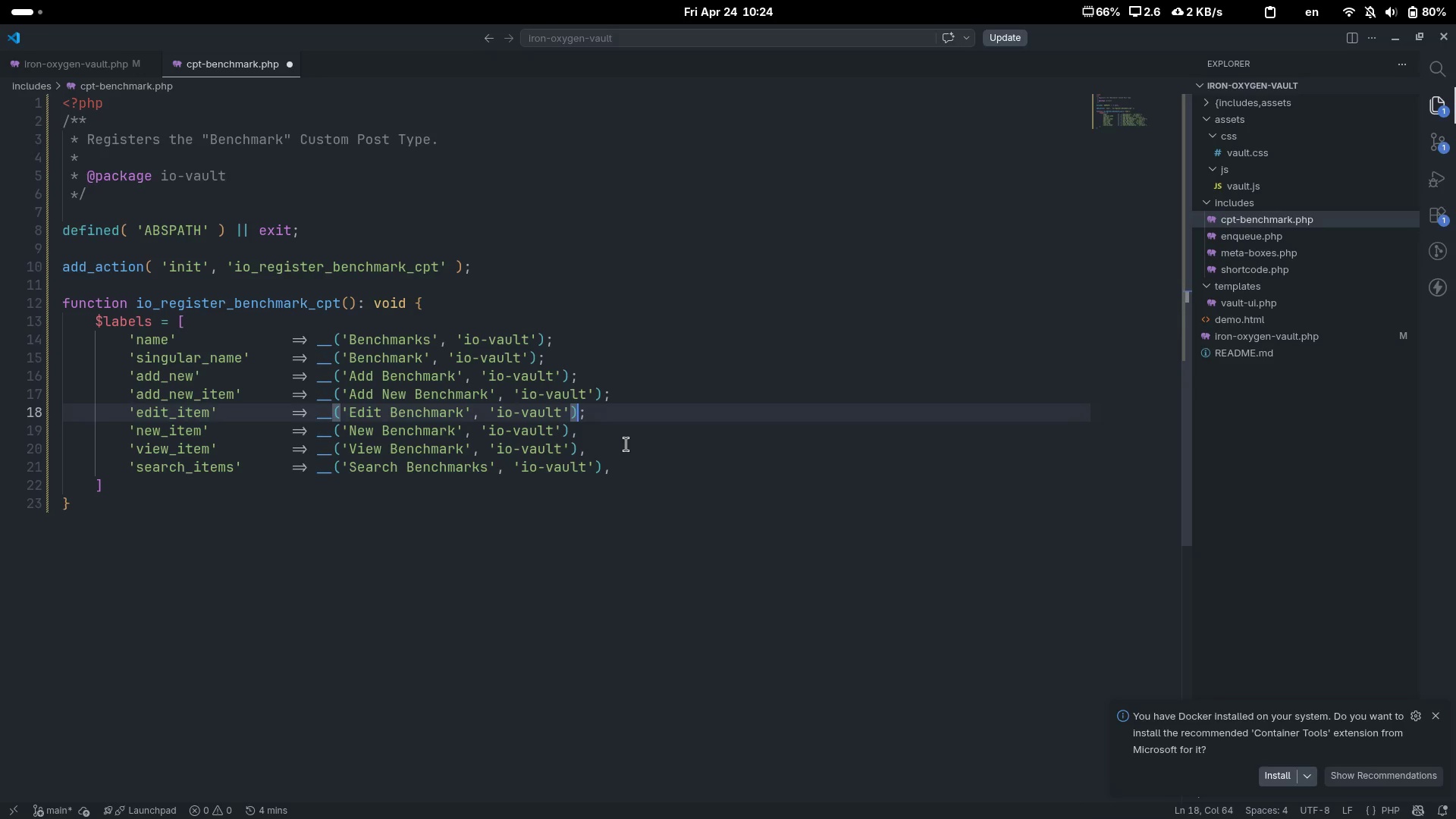 
key(ArrowRight)
 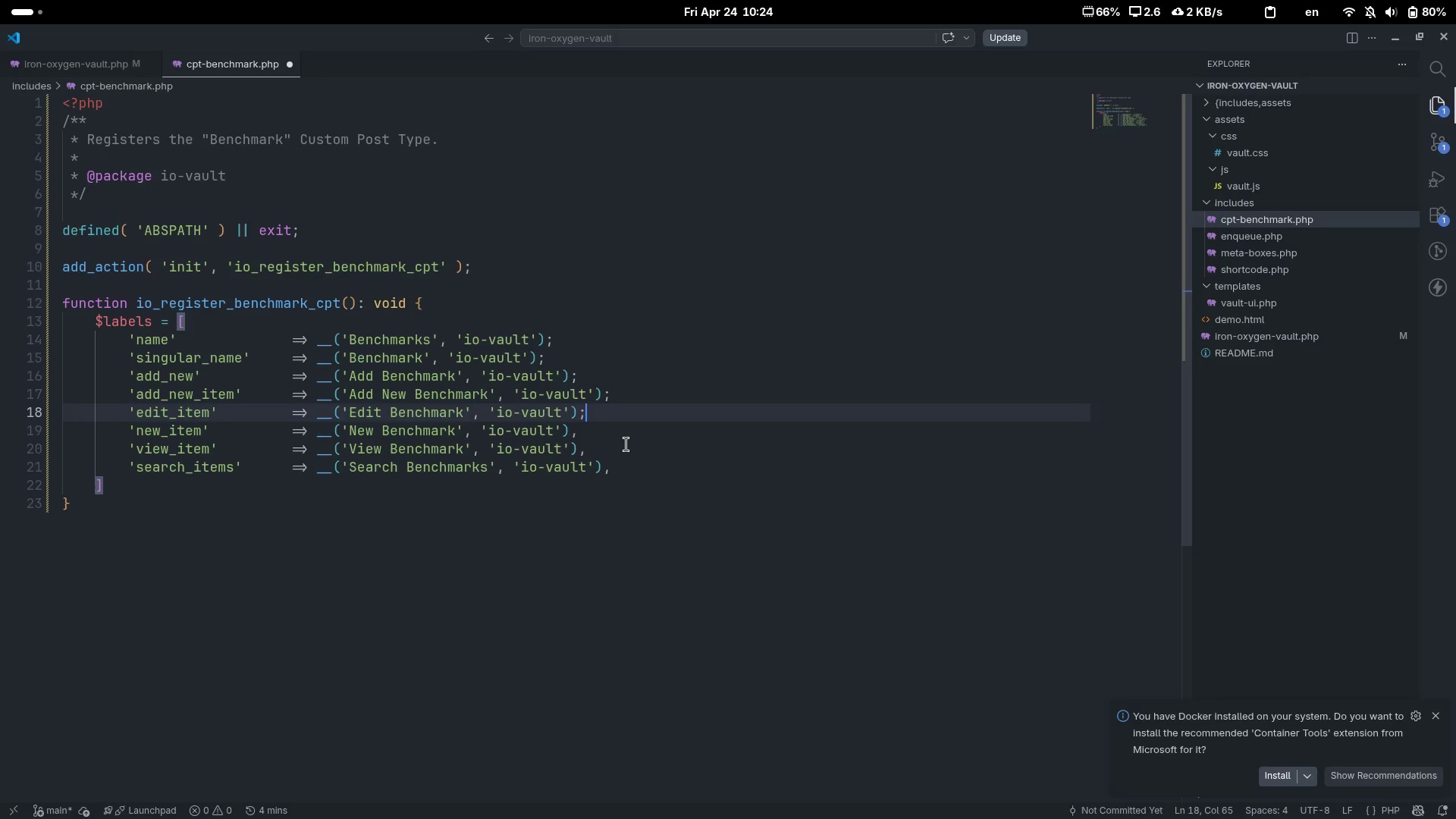 
key(Backspace)
 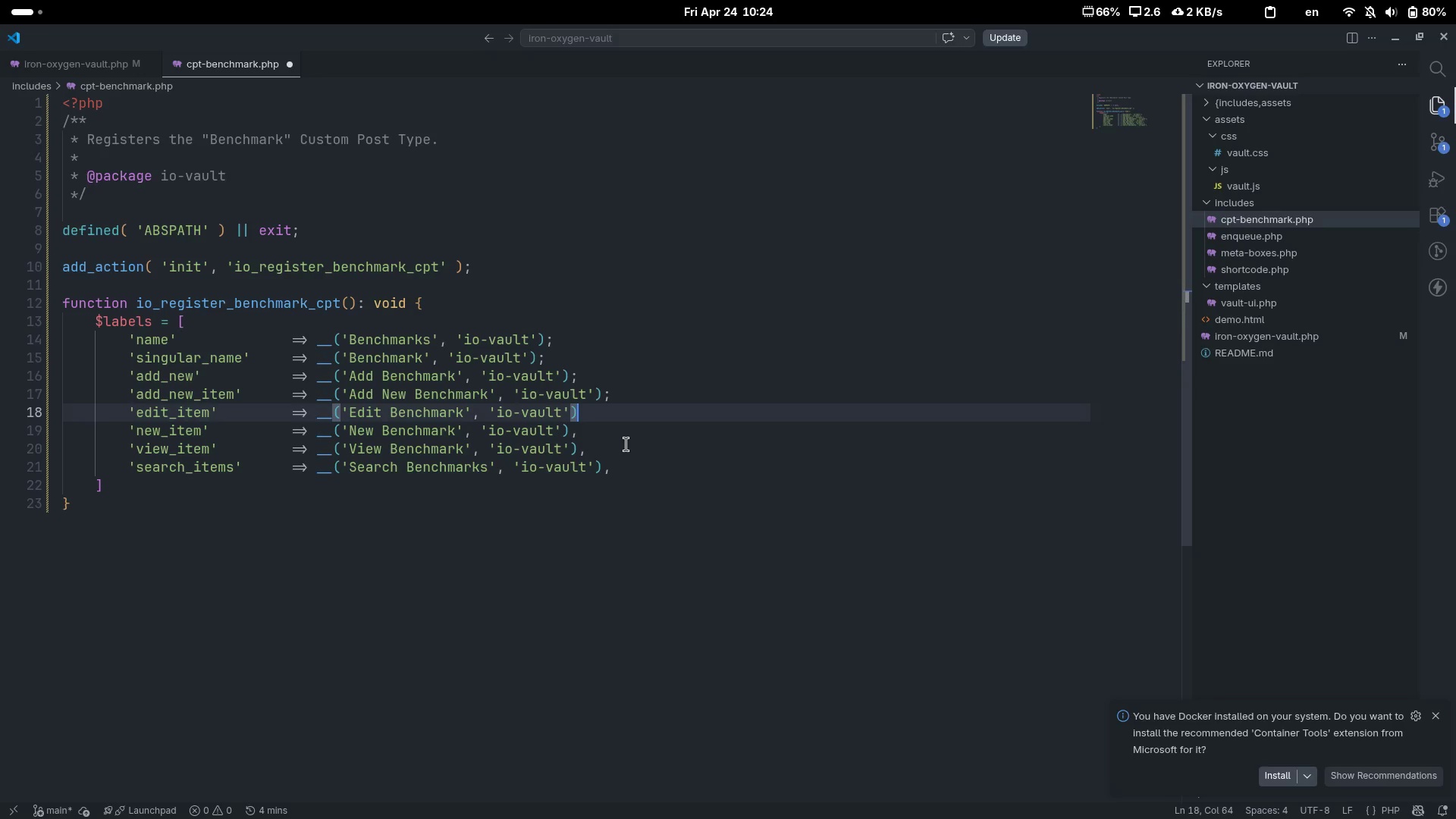 
key(Comma)
 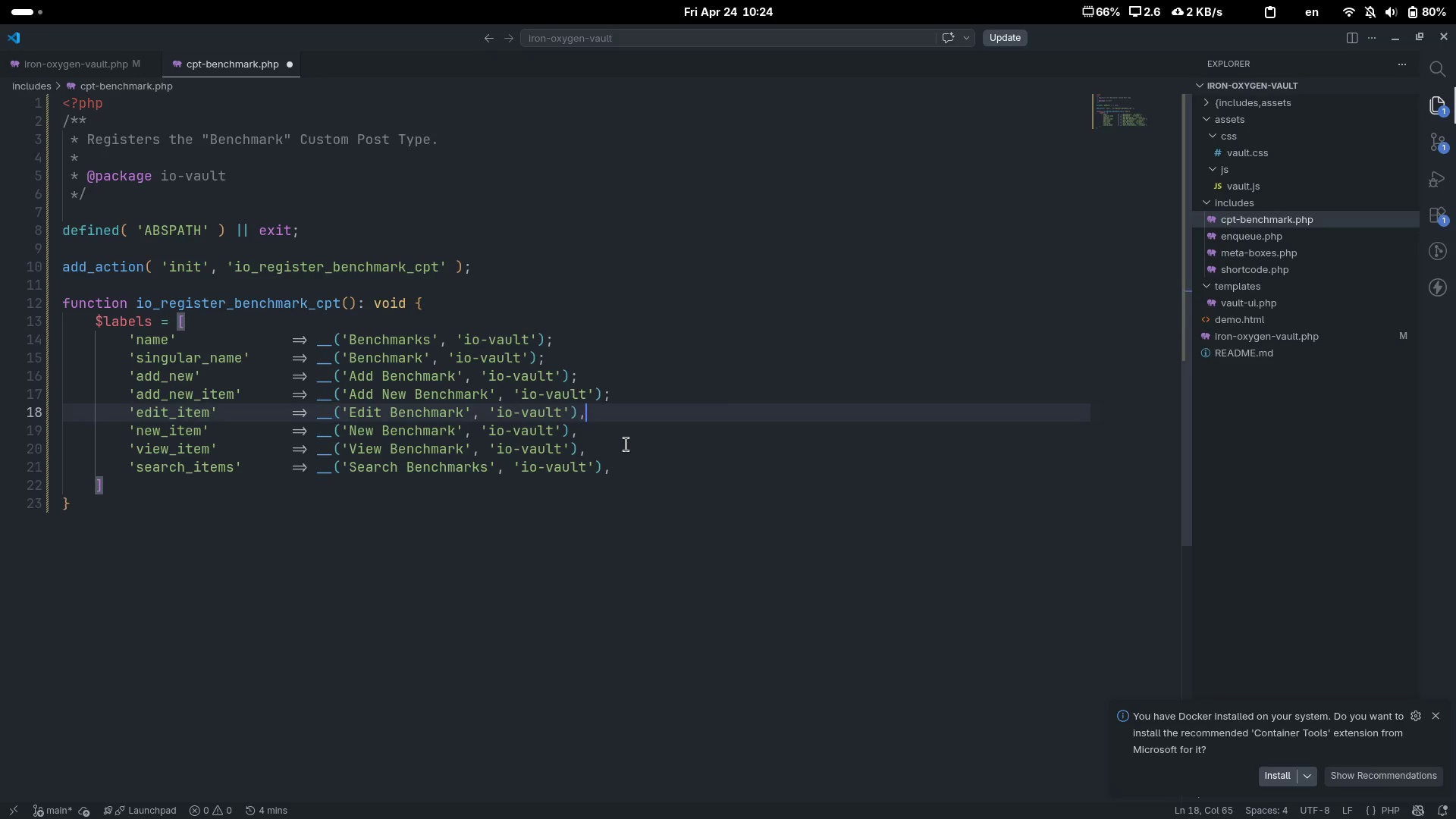 
key(ArrowUp)
 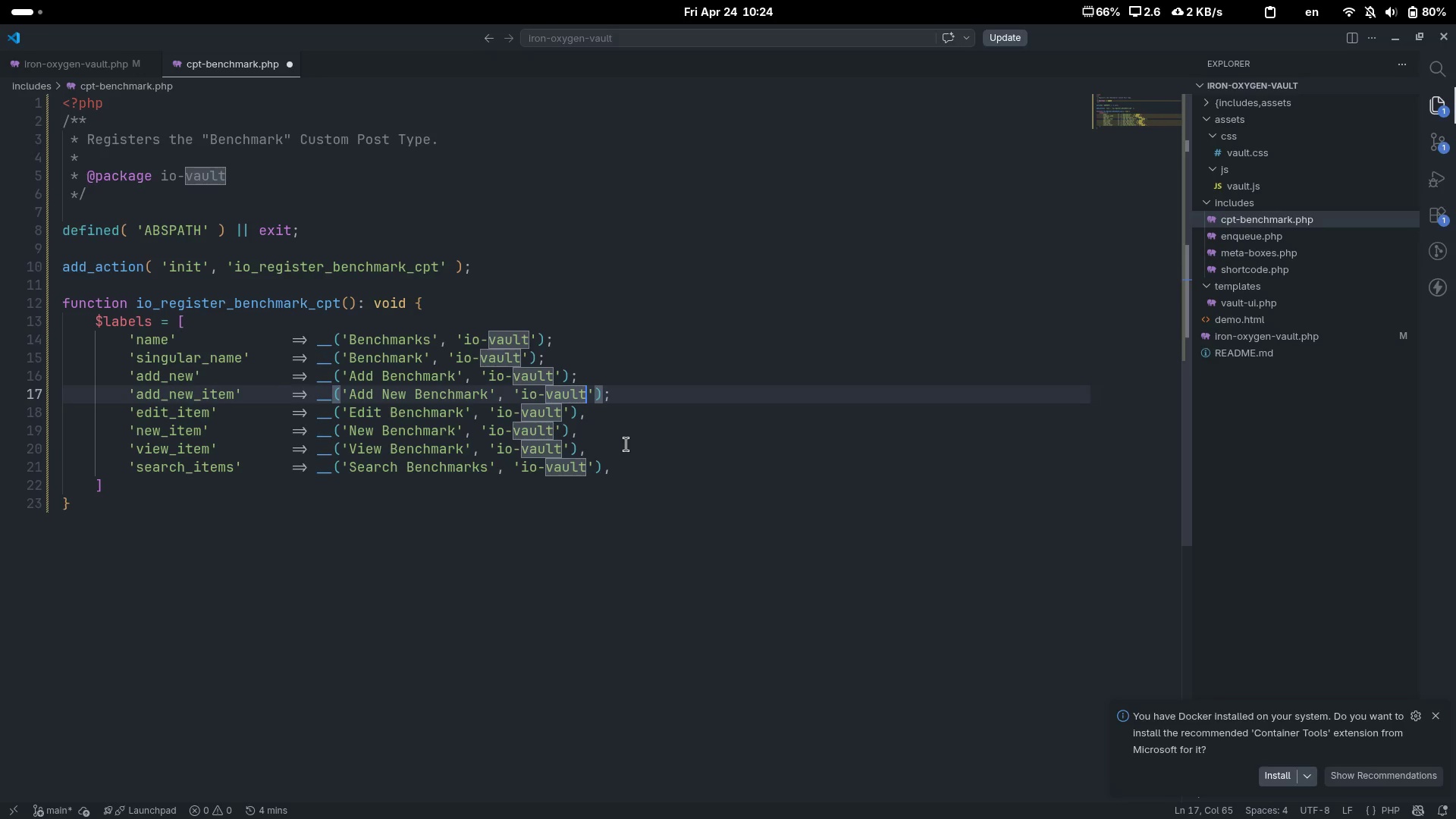 
key(Control+ArrowRight)
 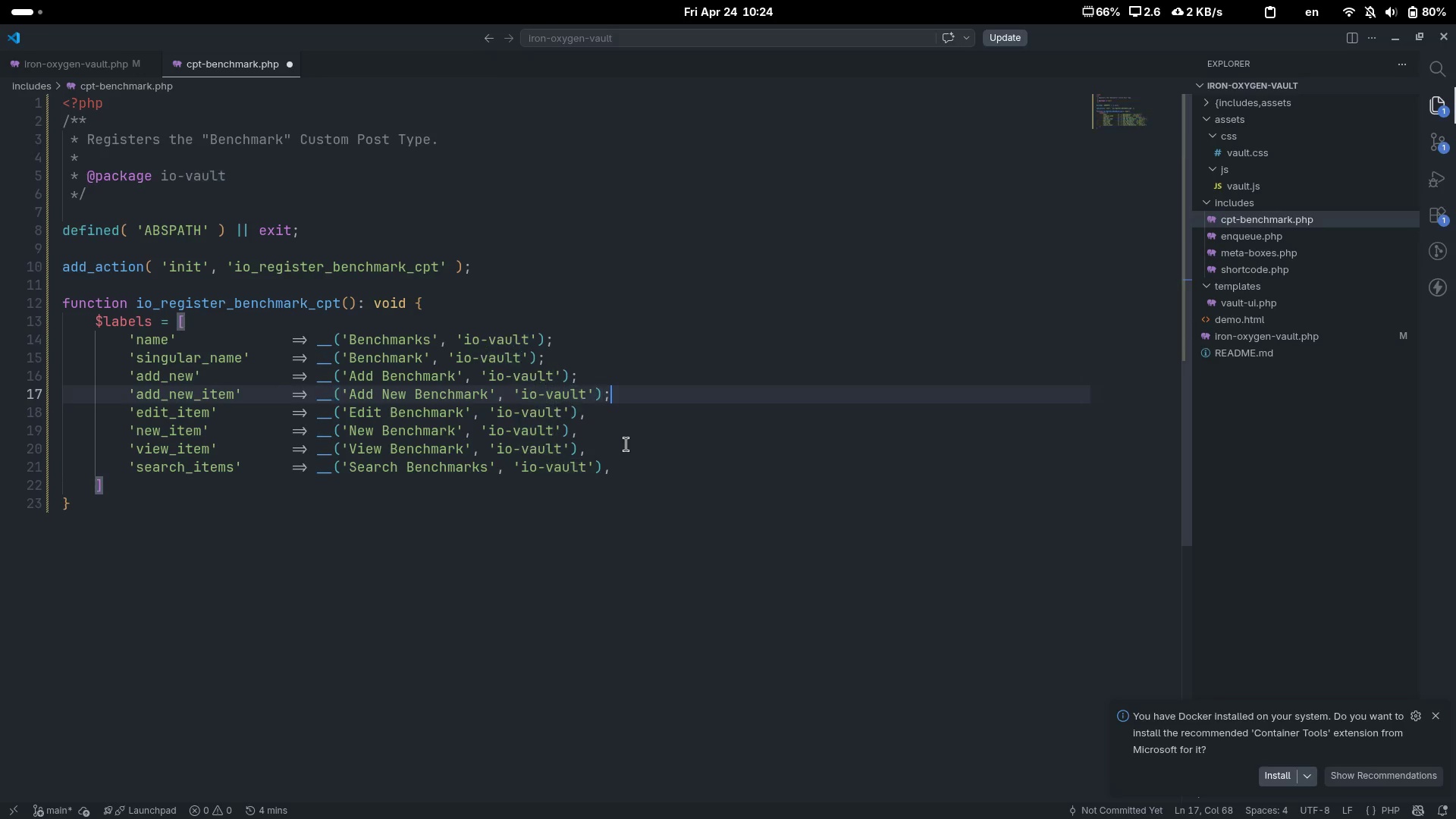 
key(Control+ArrowRight)
 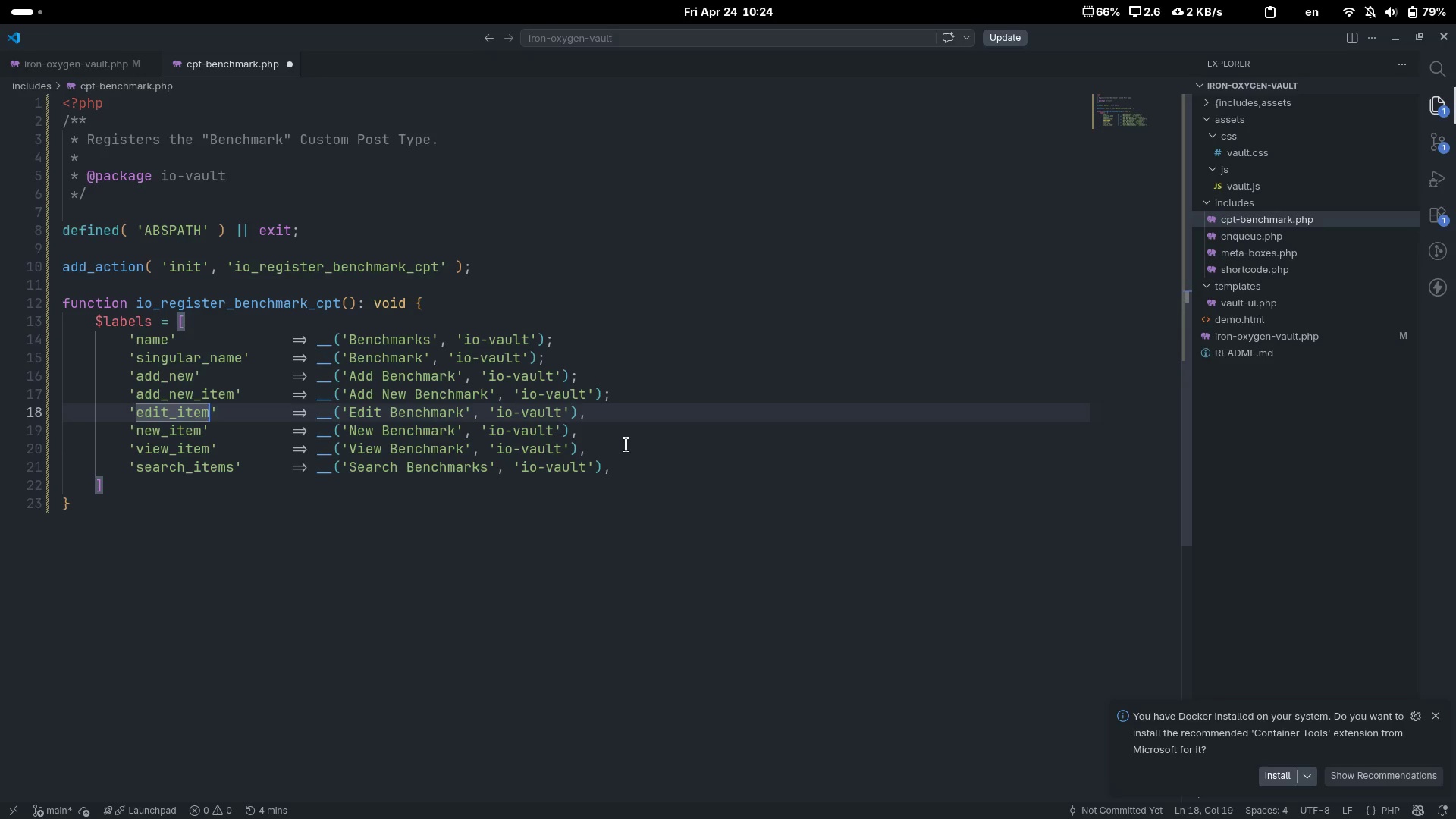 
key(ArrowUp)
 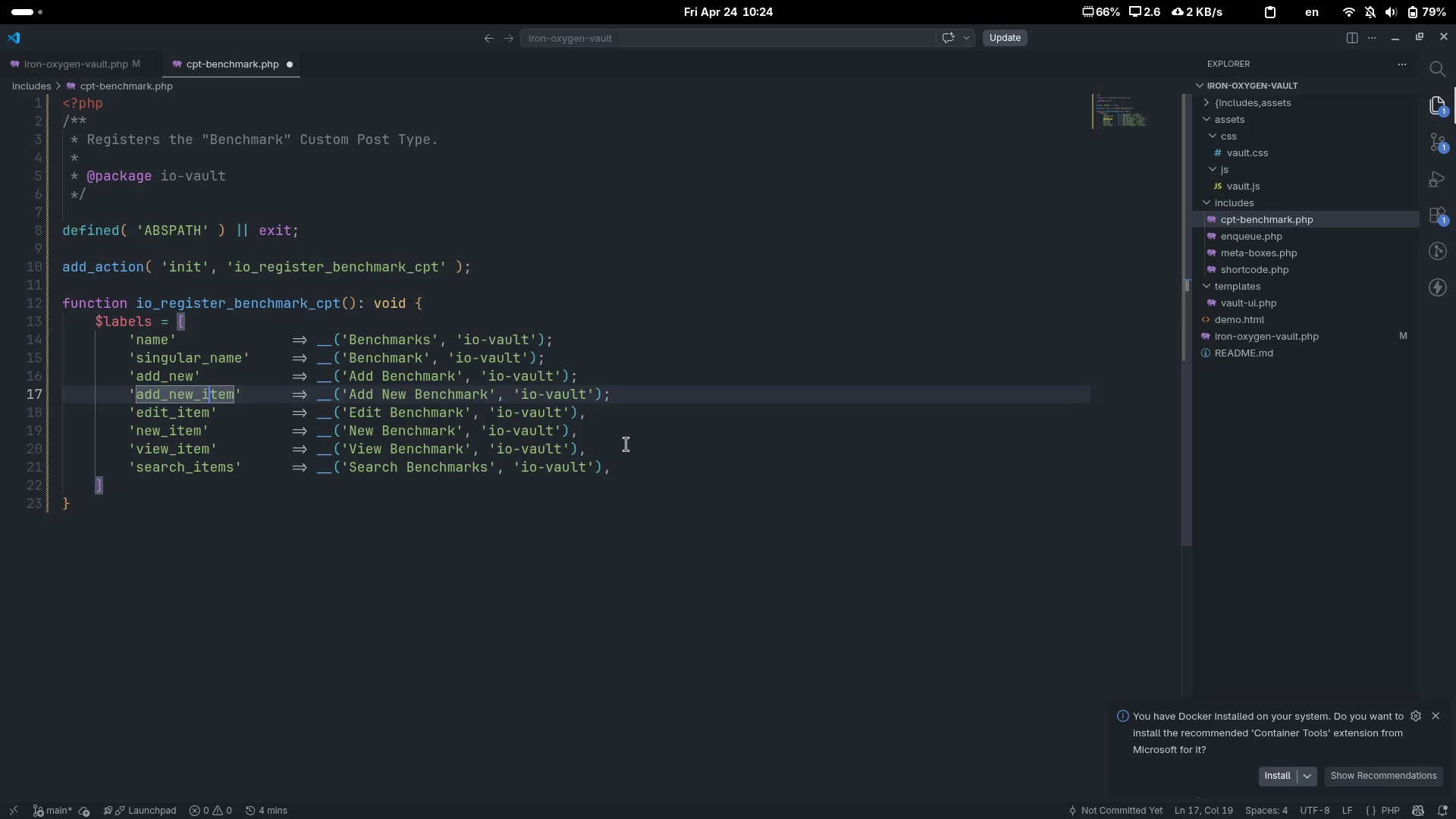 
key(End)
 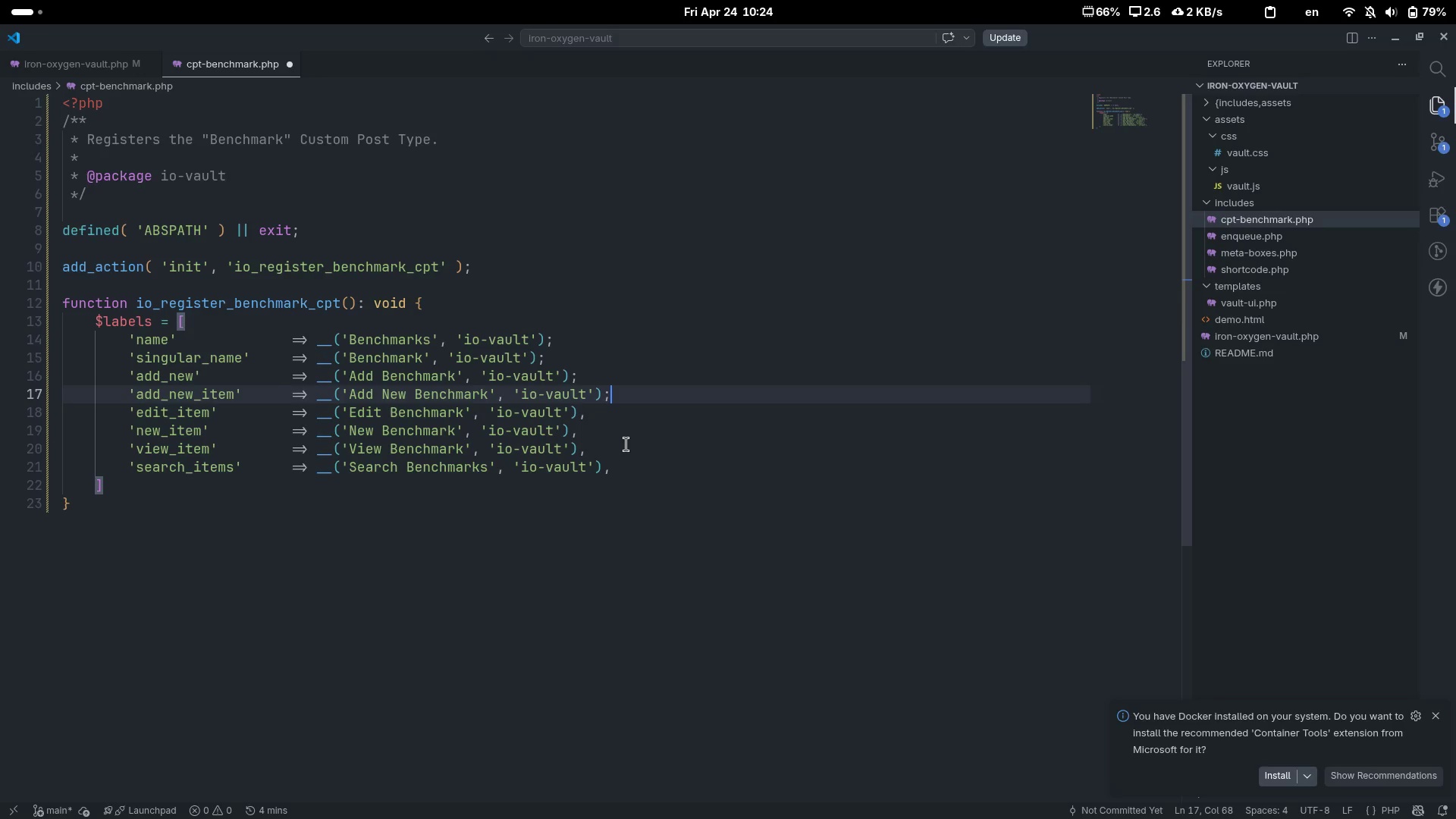 
key(Backspace)
 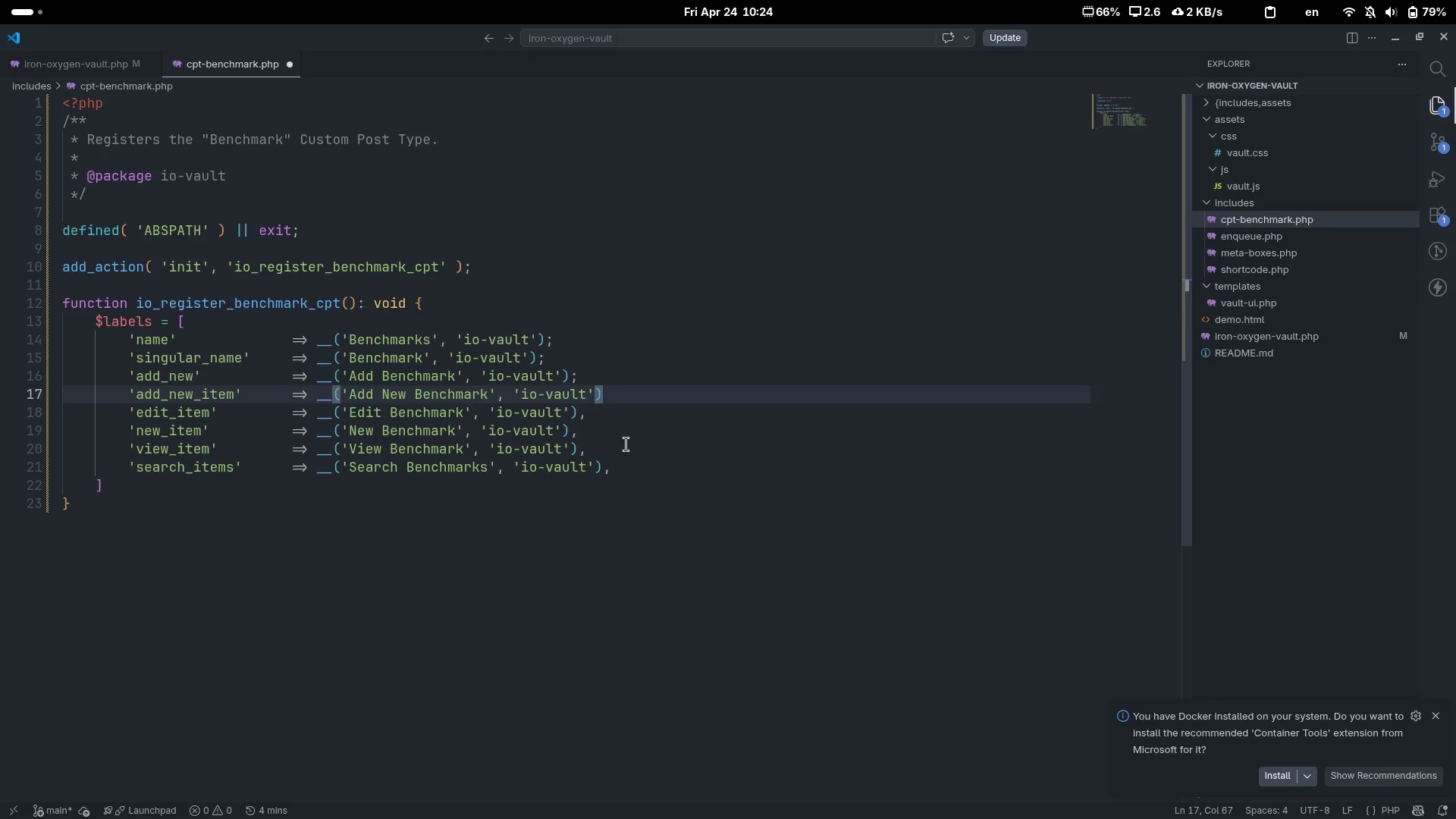 
key(Comma)
 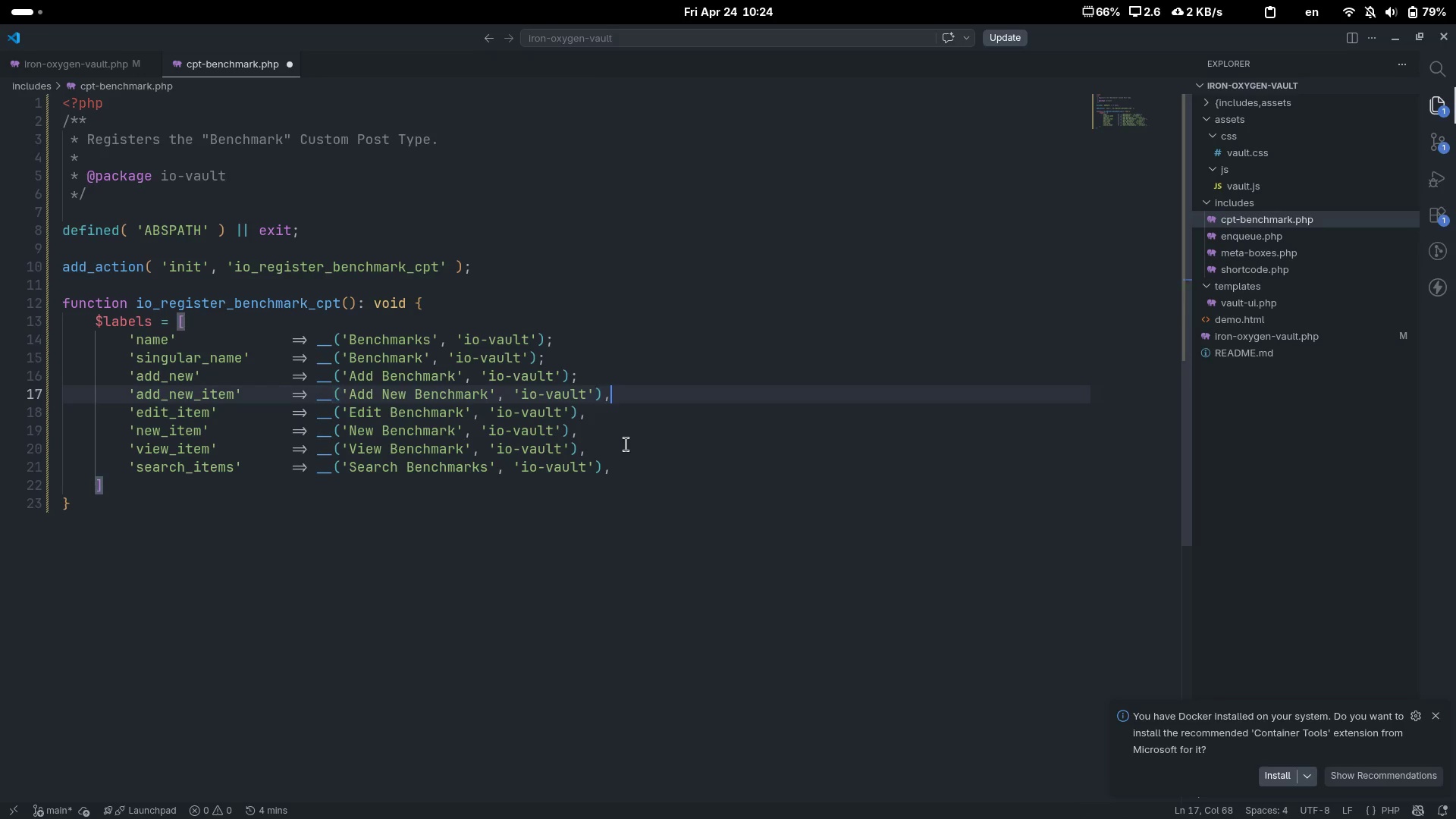 
key(ArrowUp)
 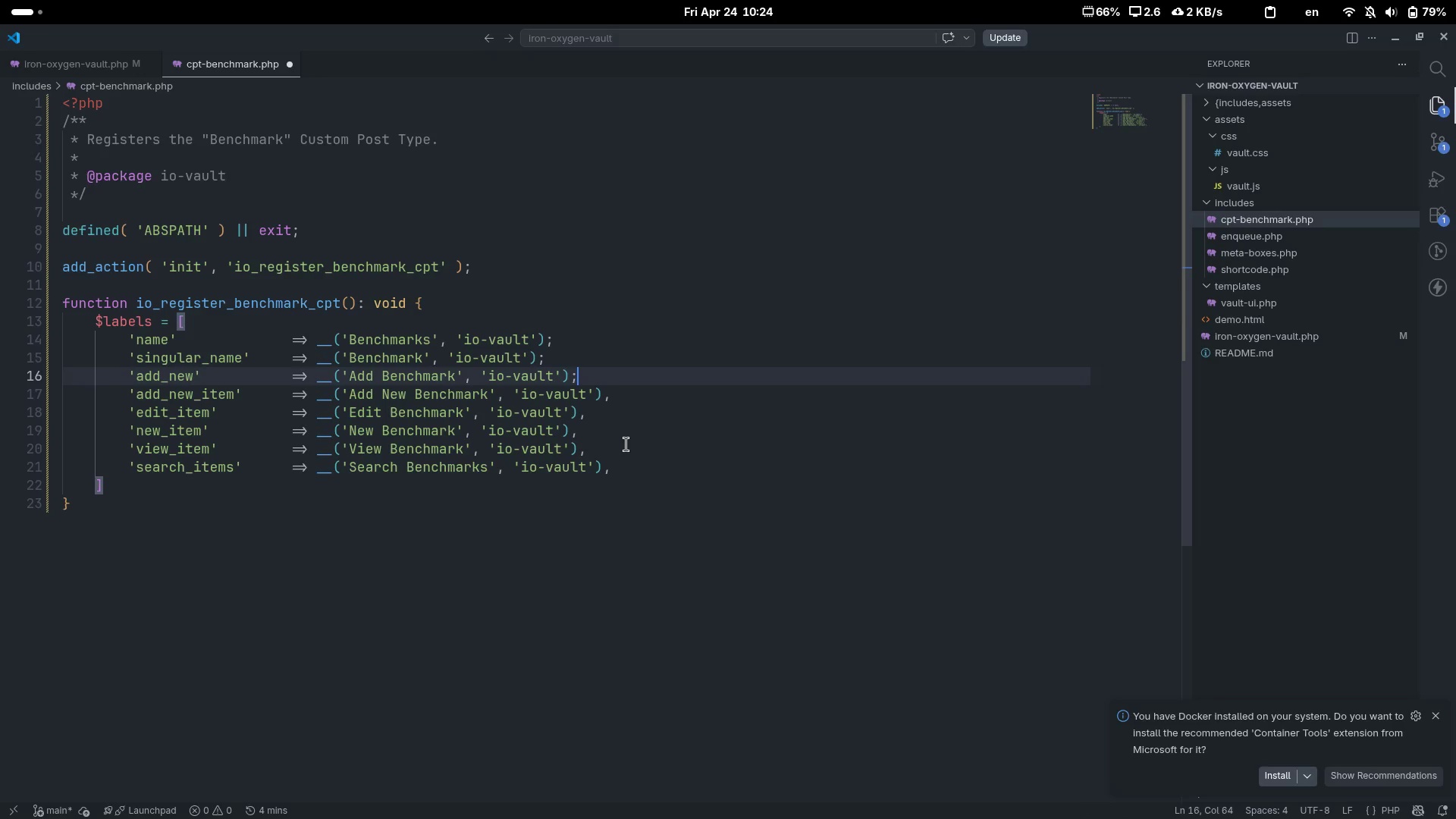 
key(Backspace)
 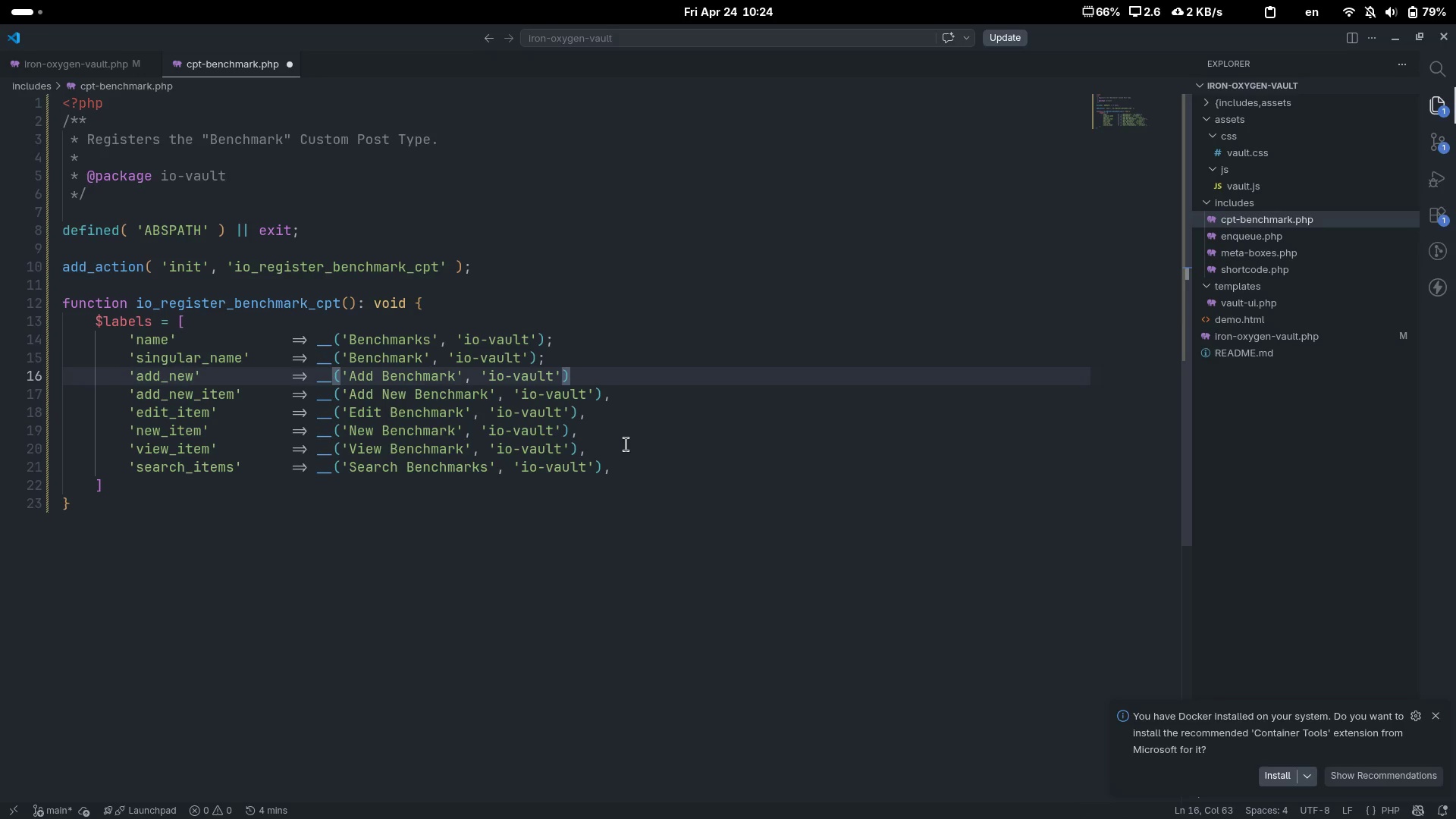 
key(Comma)
 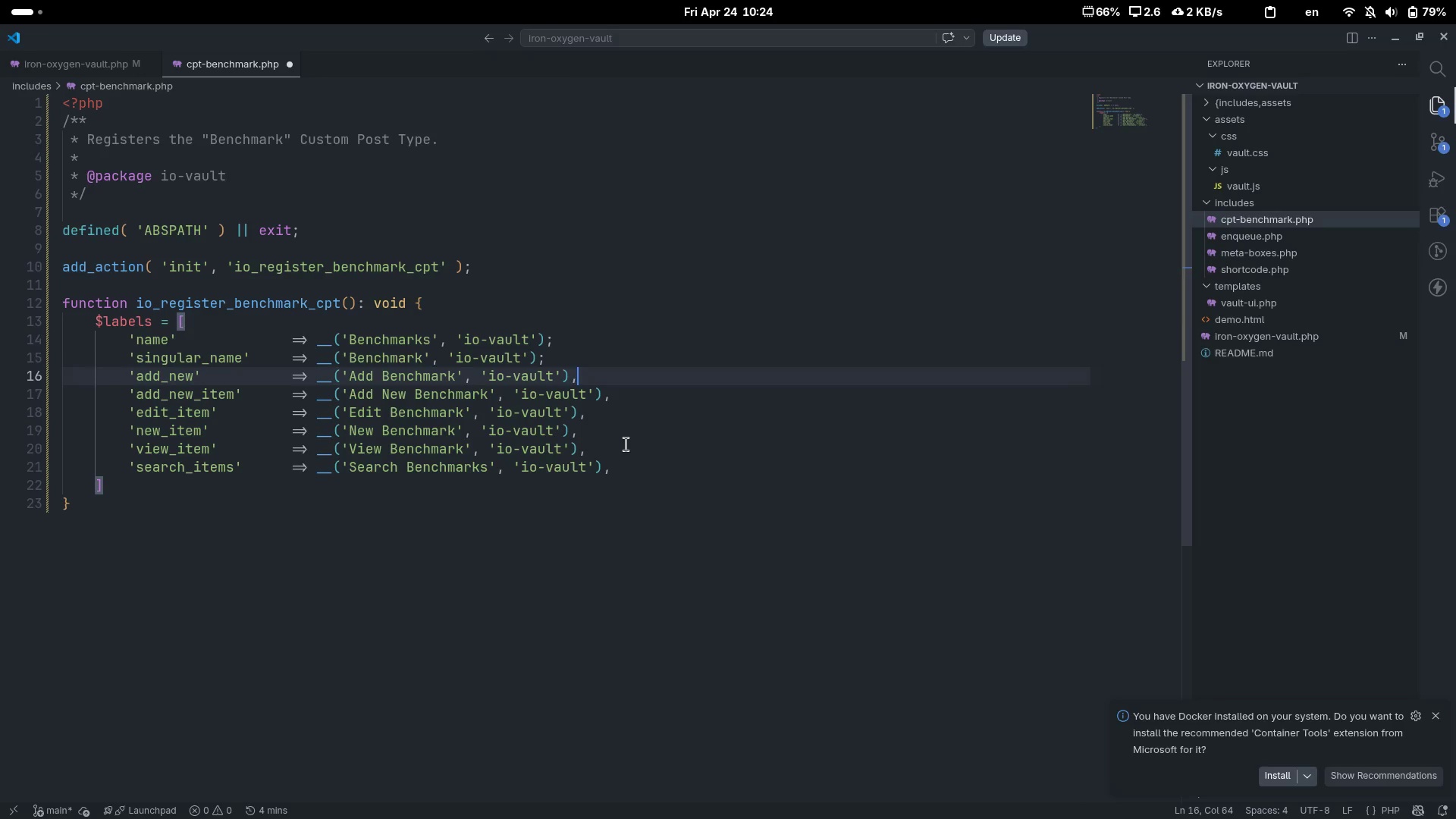 
key(ArrowUp)
 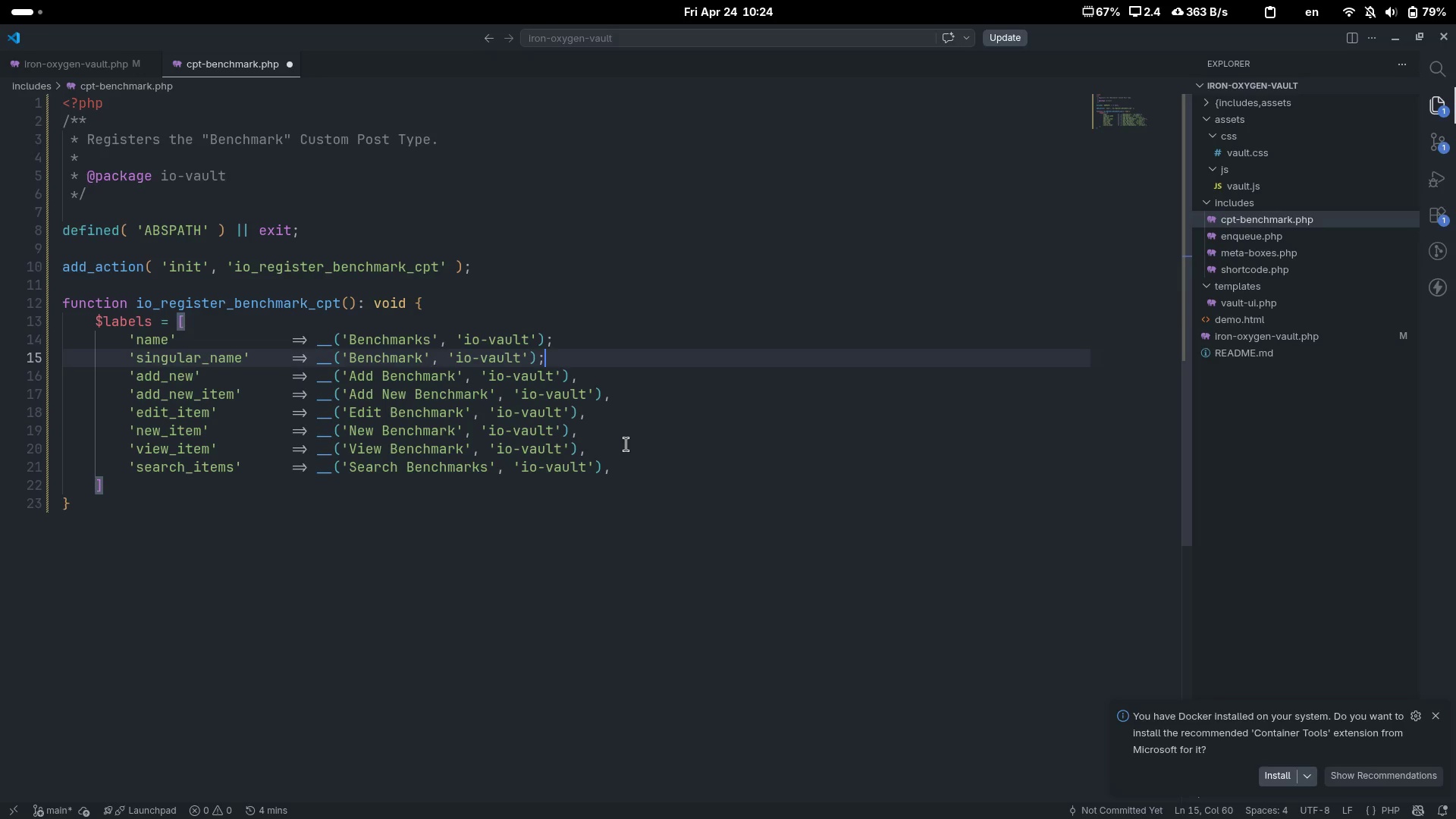 
key(Backspace)
 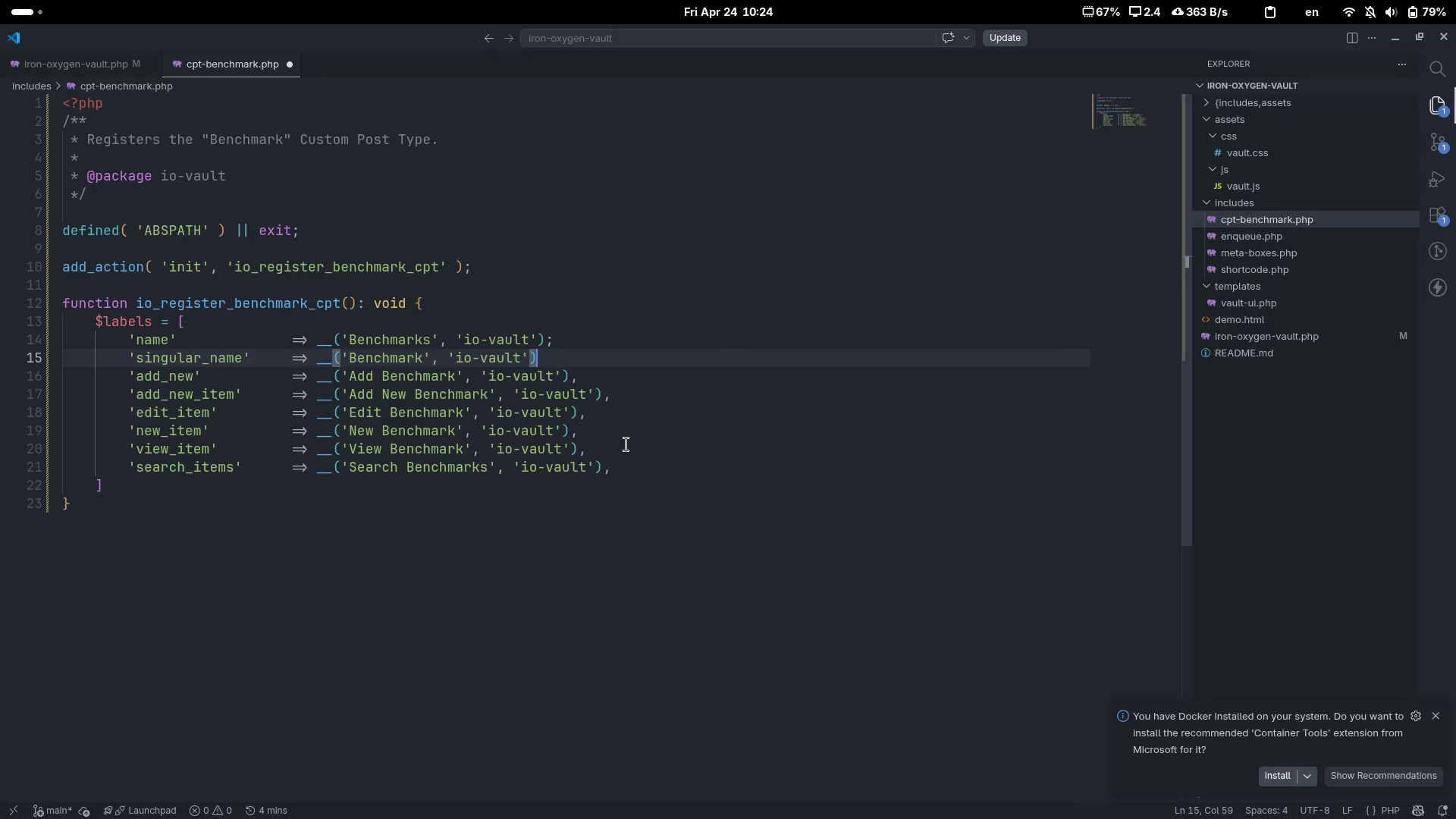 
key(Comma)
 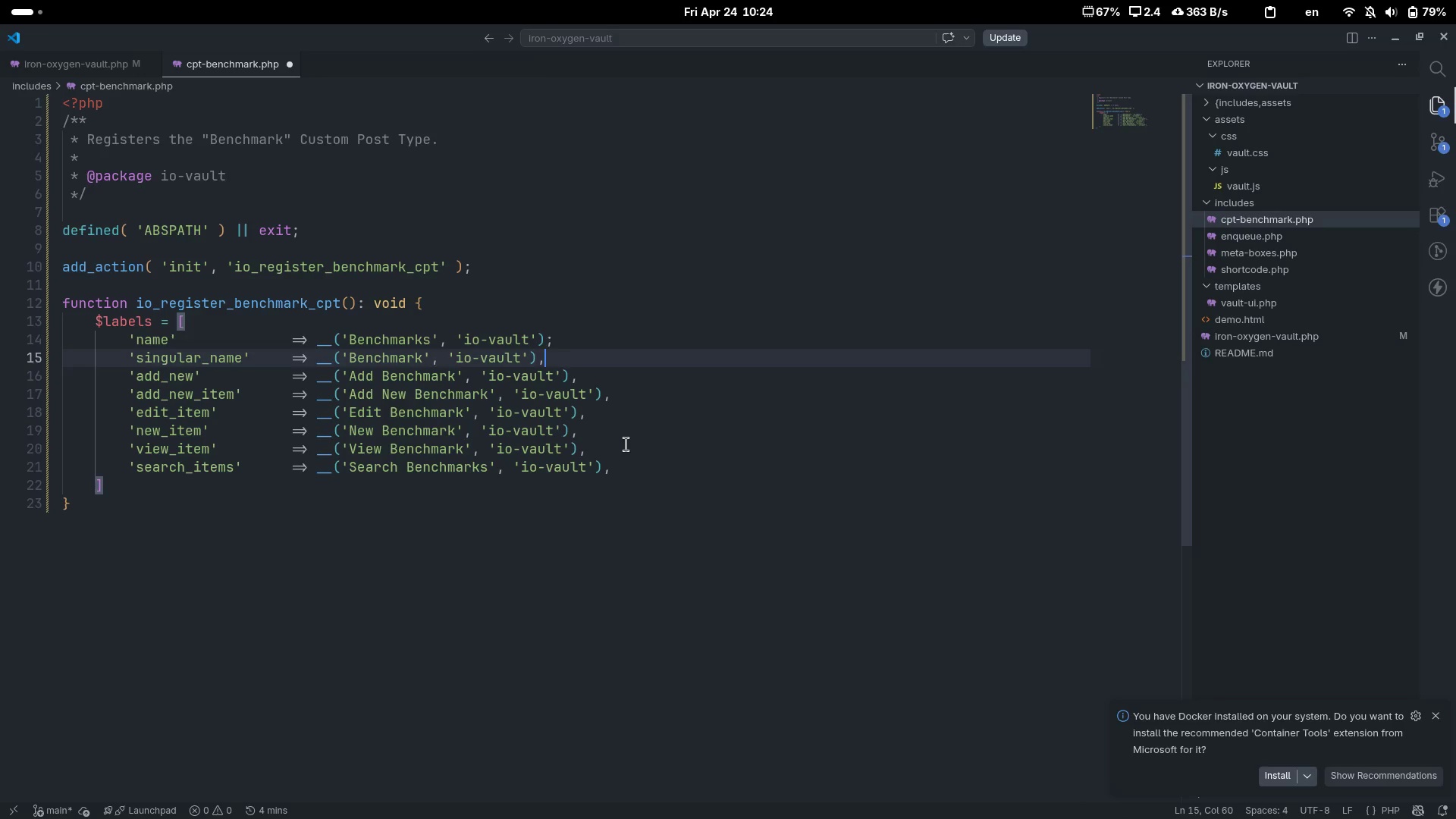 
key(ArrowUp)
 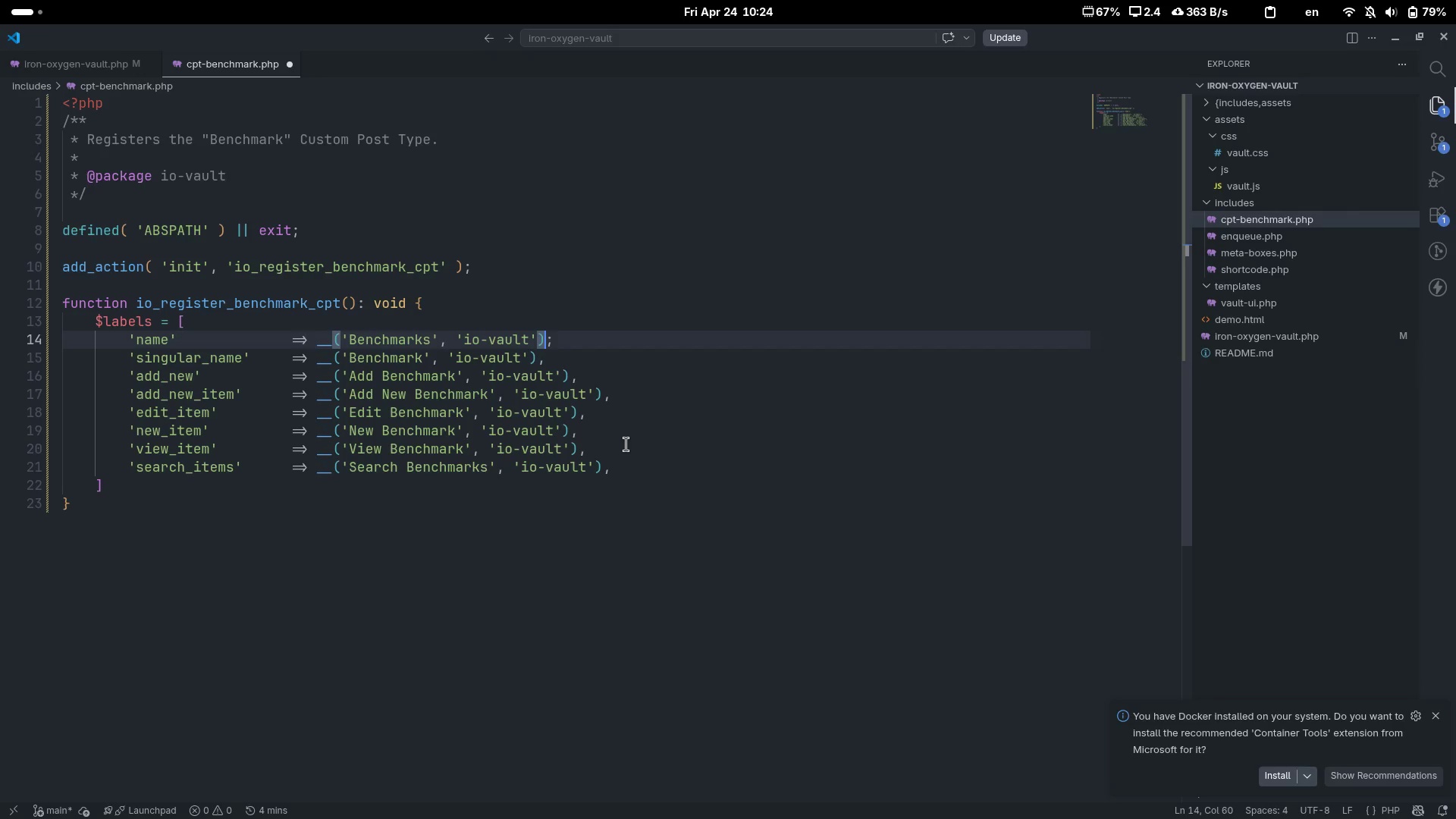 
key(ArrowRight)
 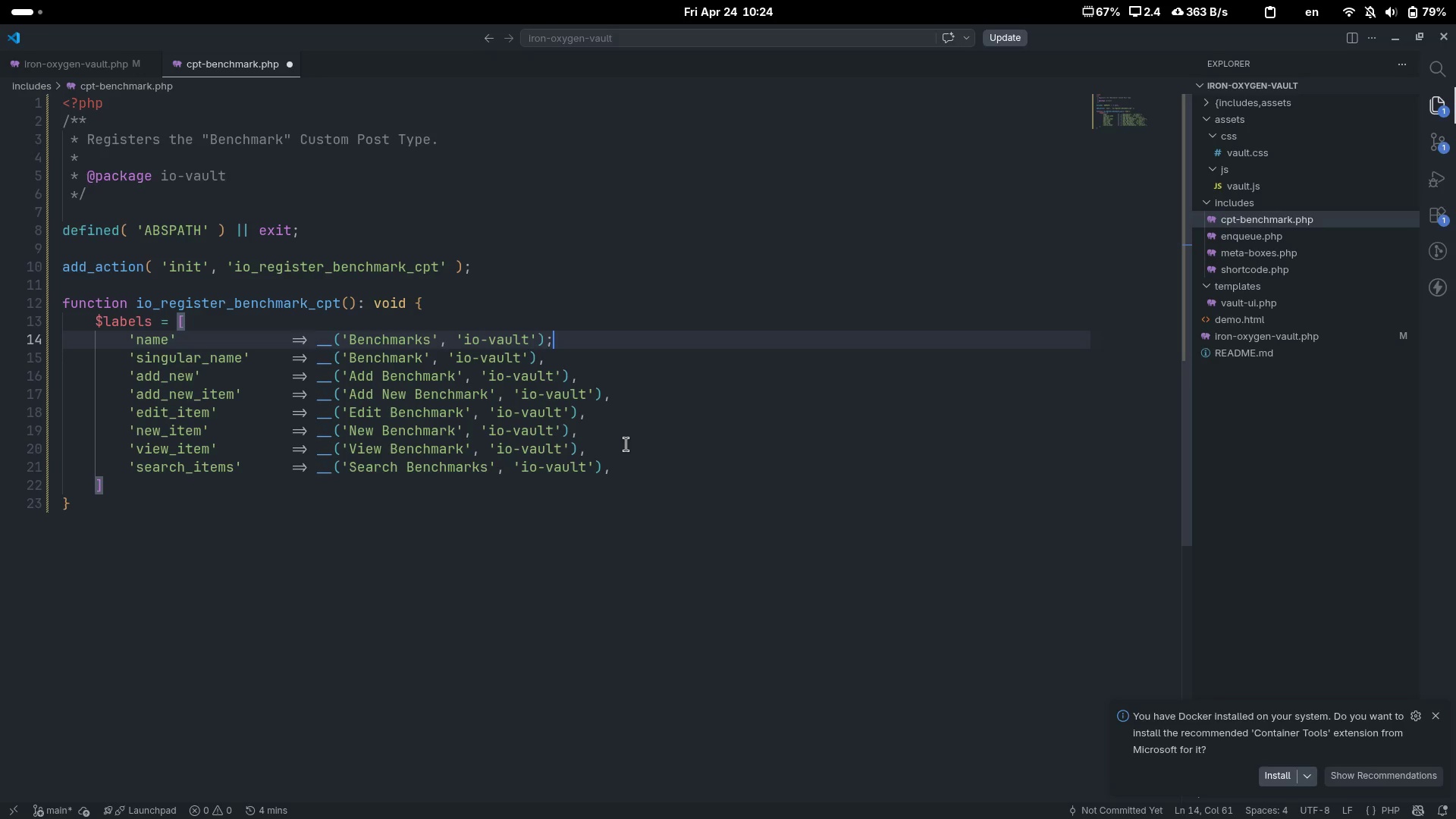 
key(Backspace)
 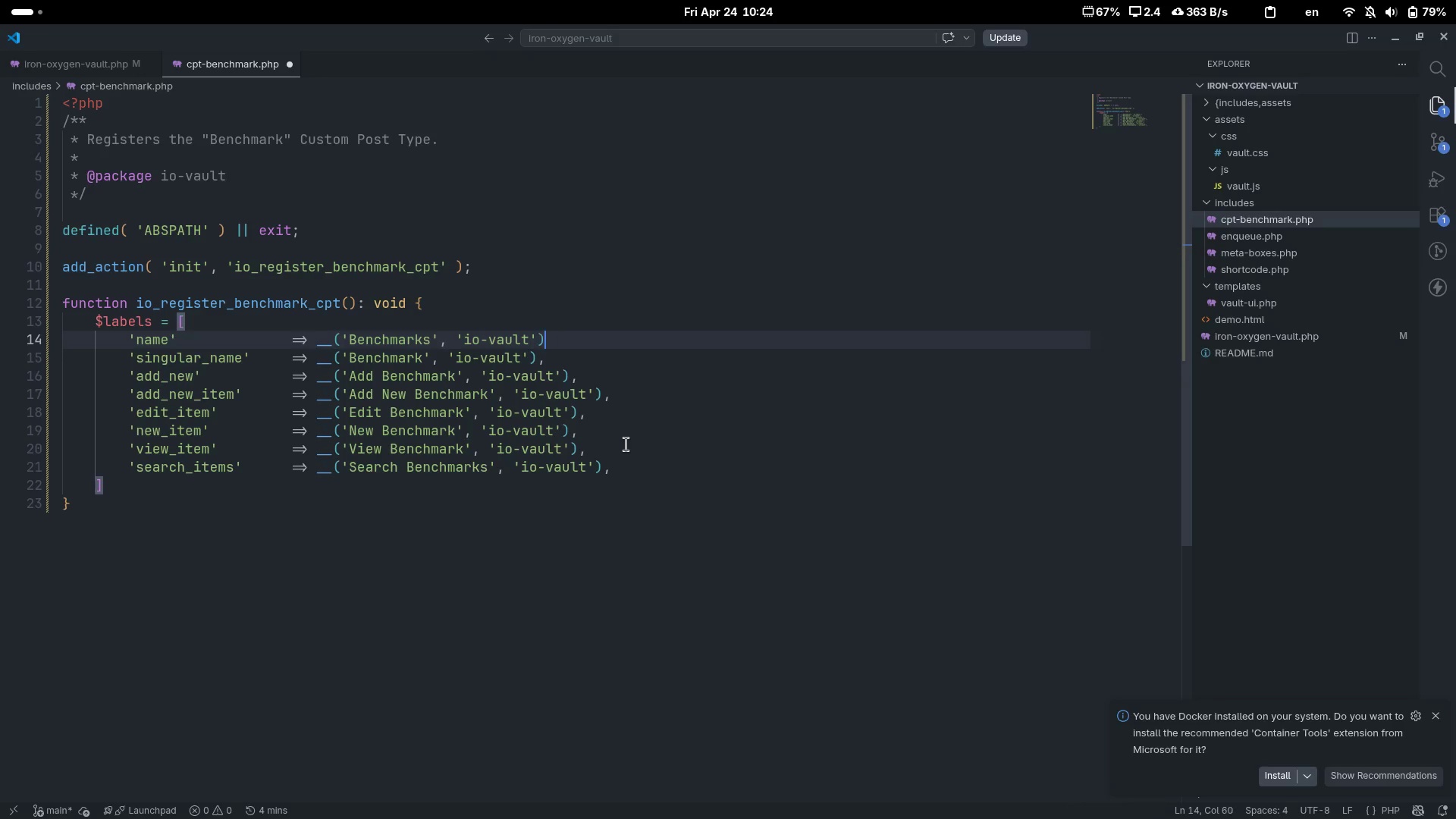 
key(Comma)
 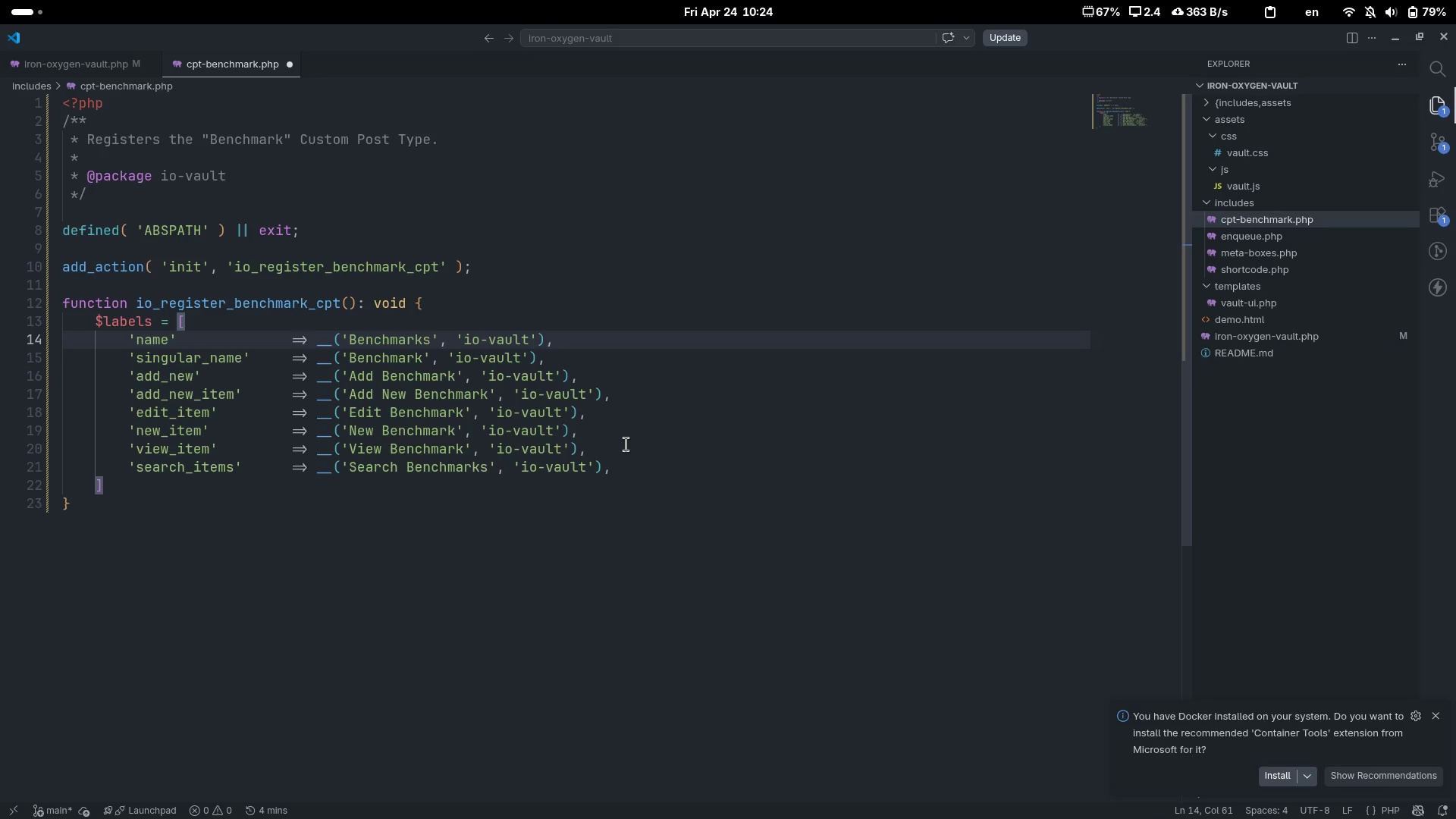 
hold_key(key=ArrowDown, duration=0.69)
 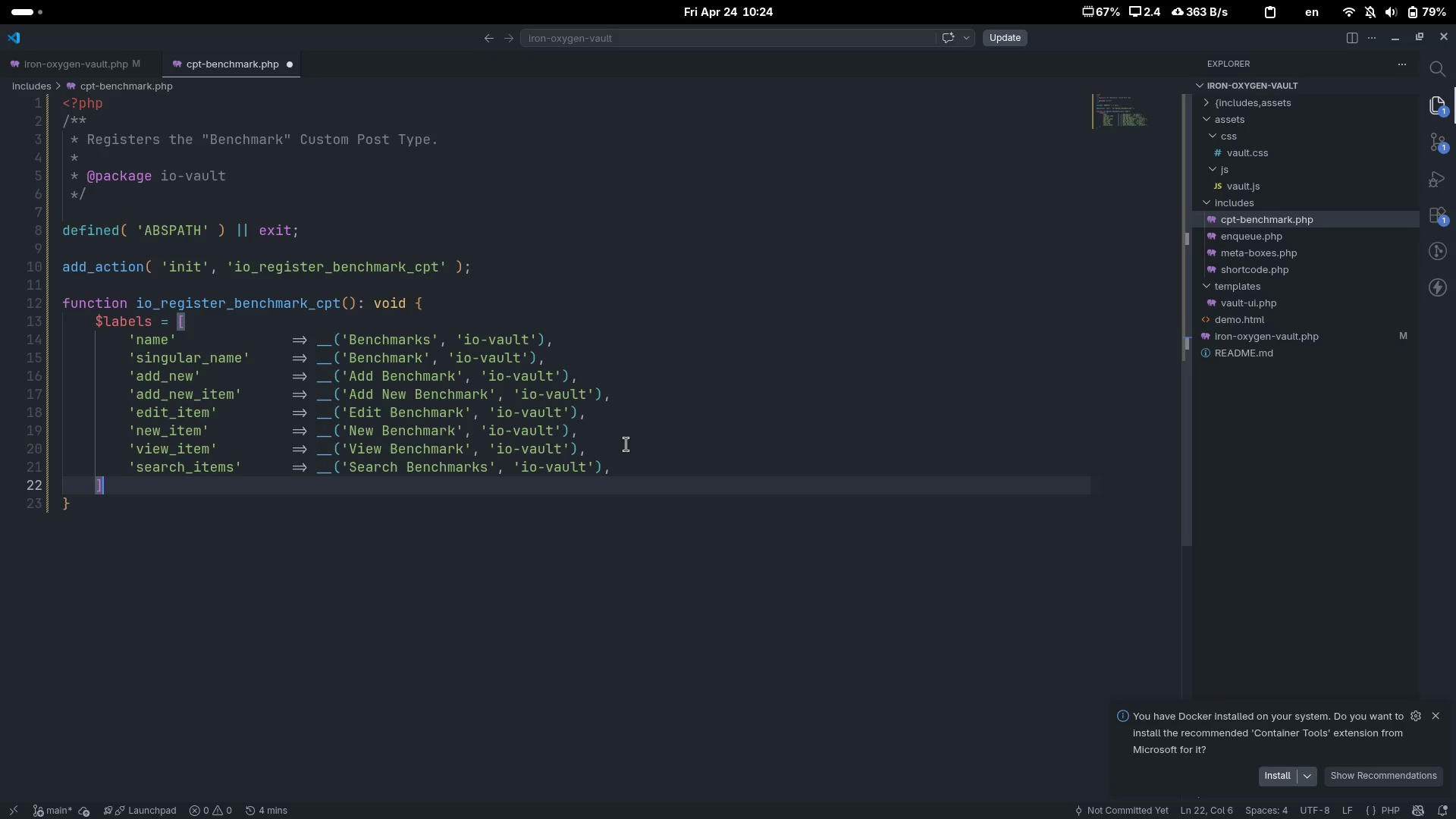 
key(ArrowUp)
 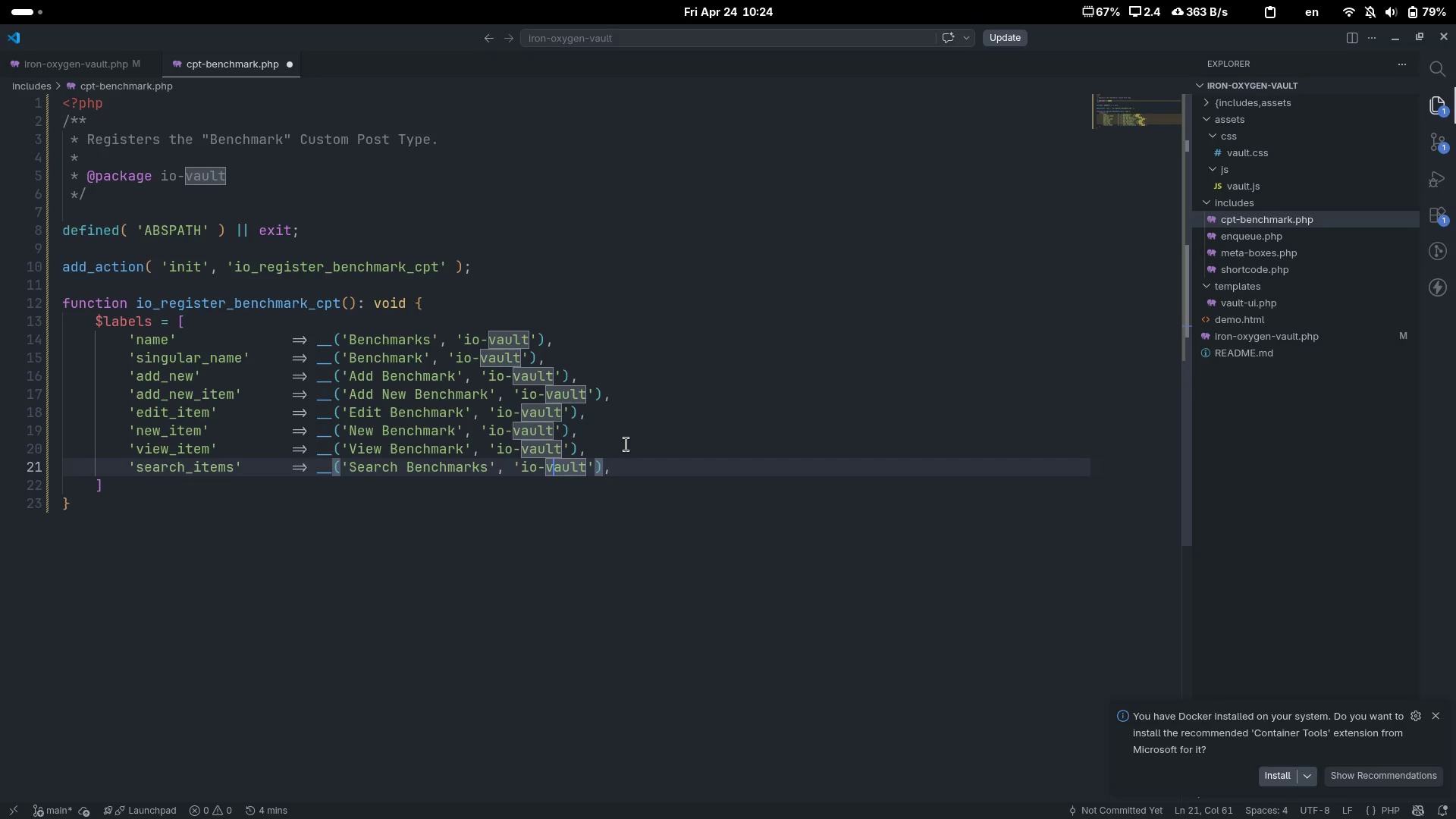 
key(End)
 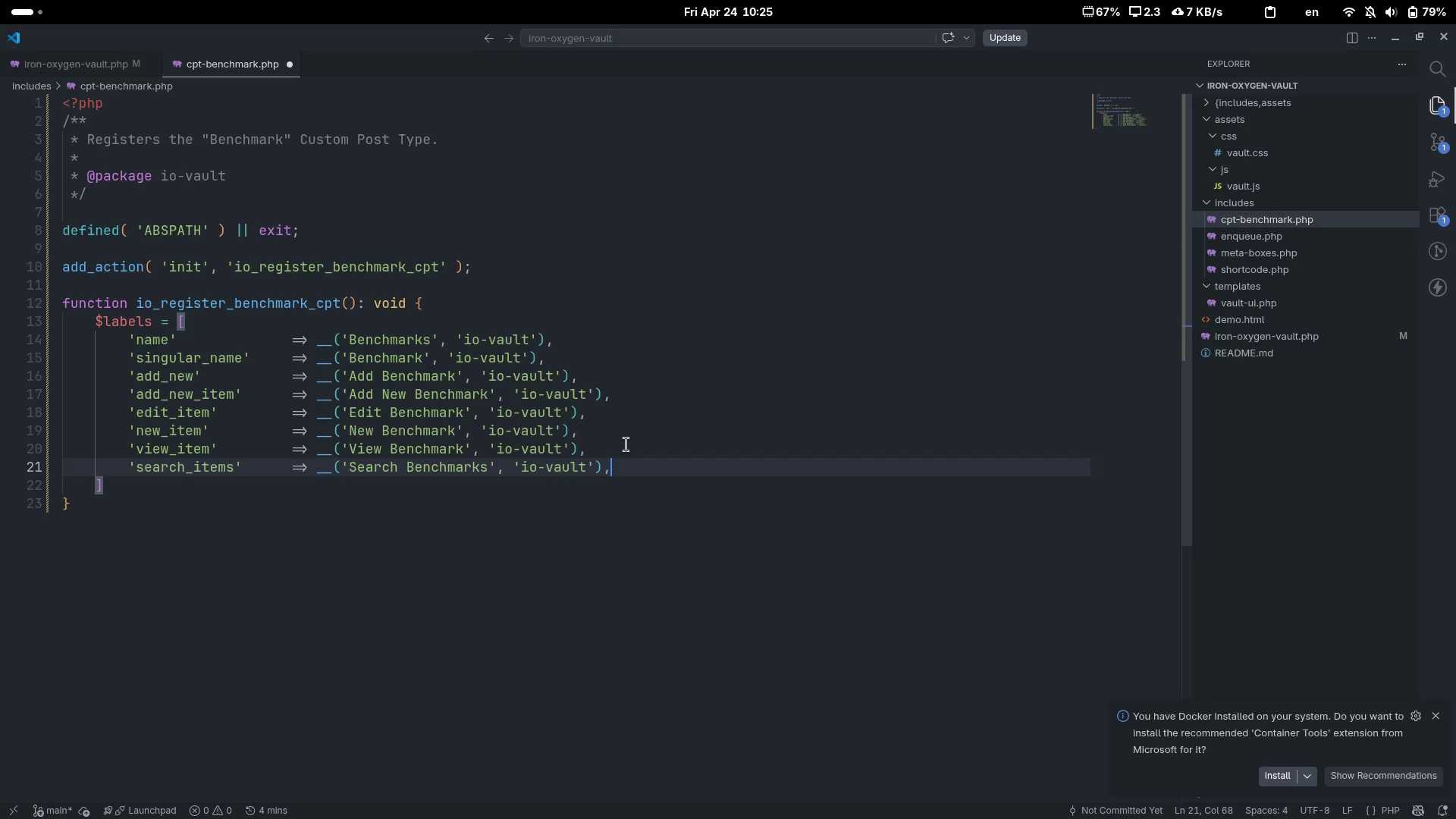 
key(Enter)
 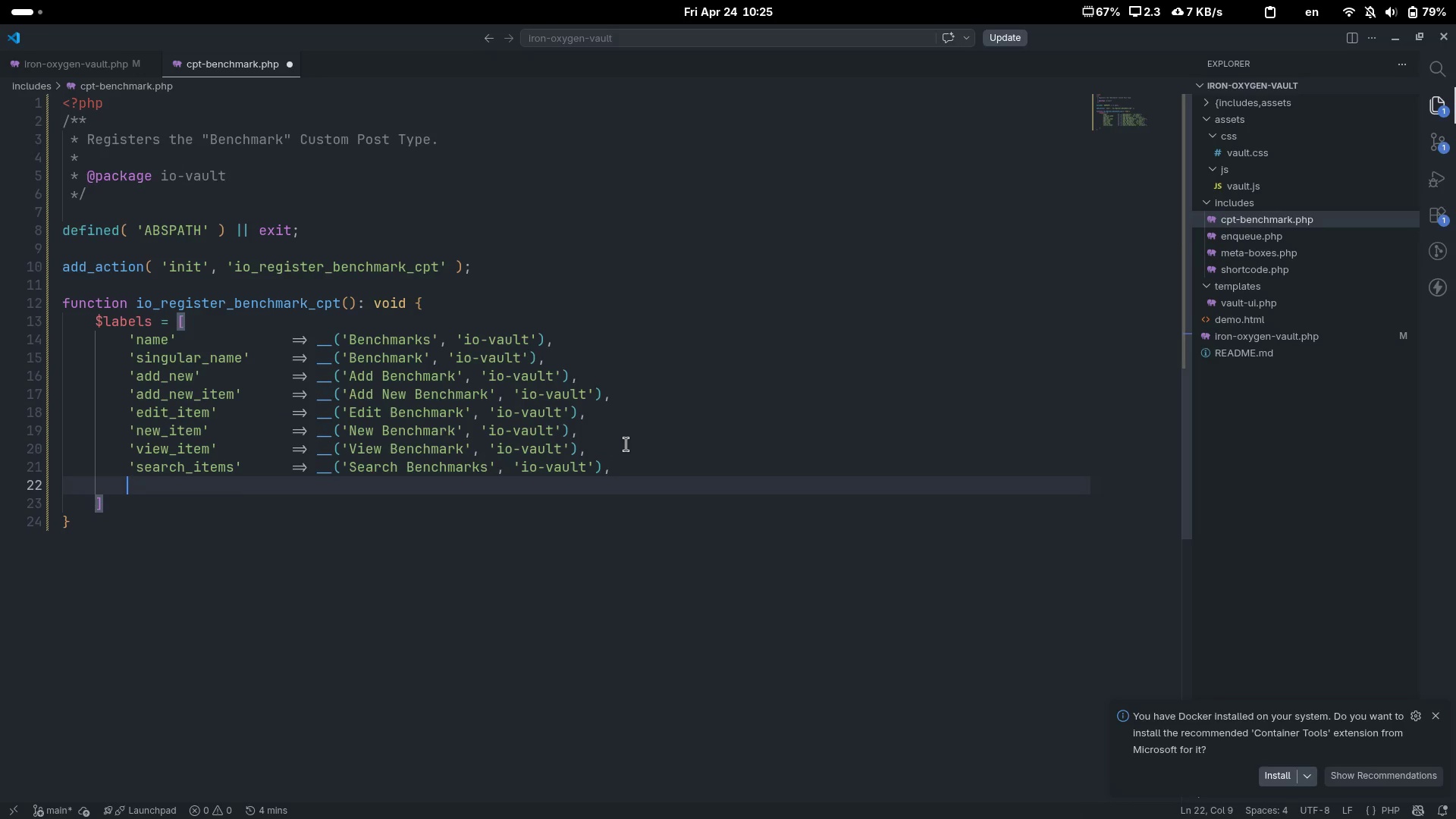 
type('not_found)
 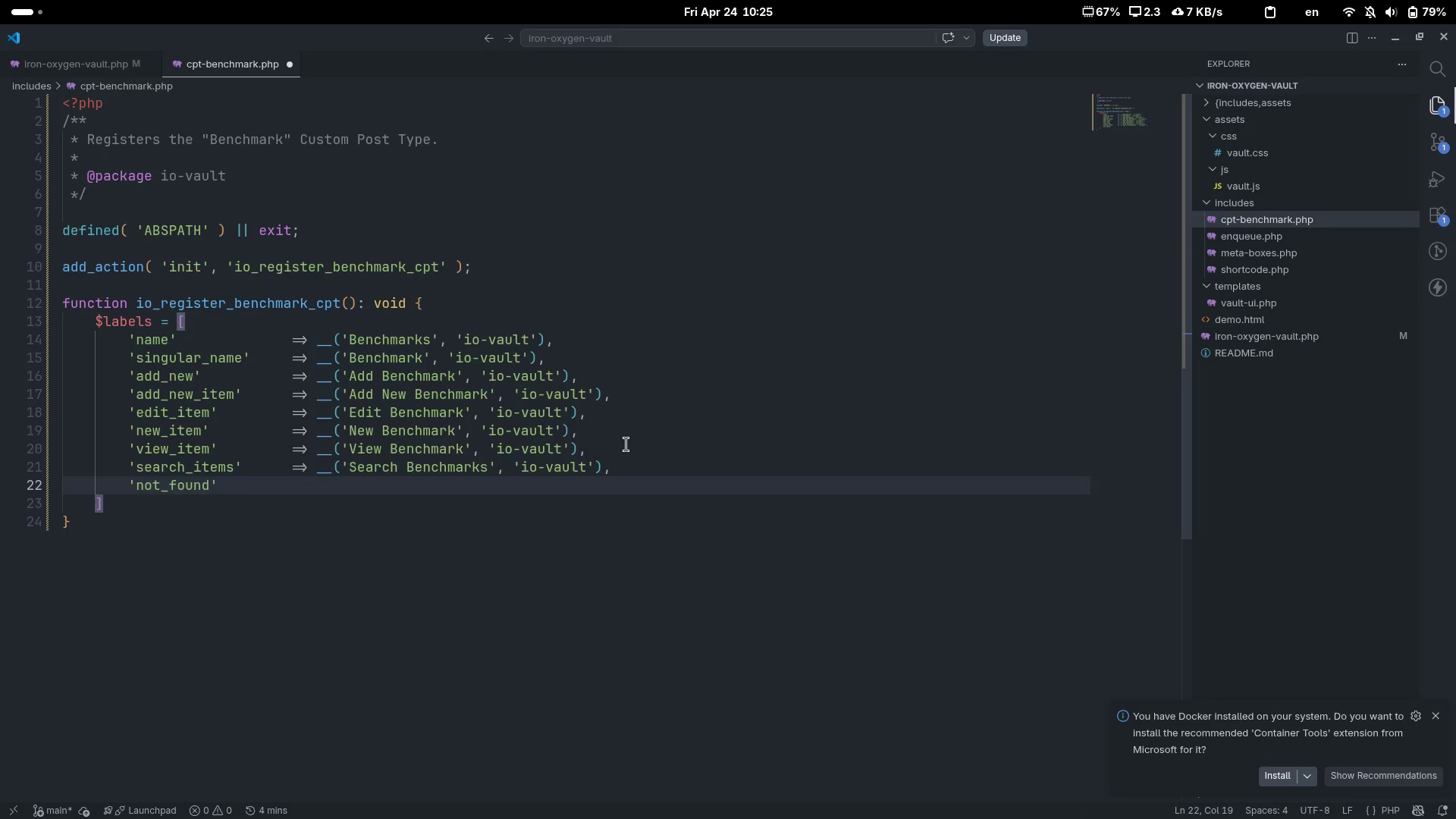 
key(ArrowRight)
 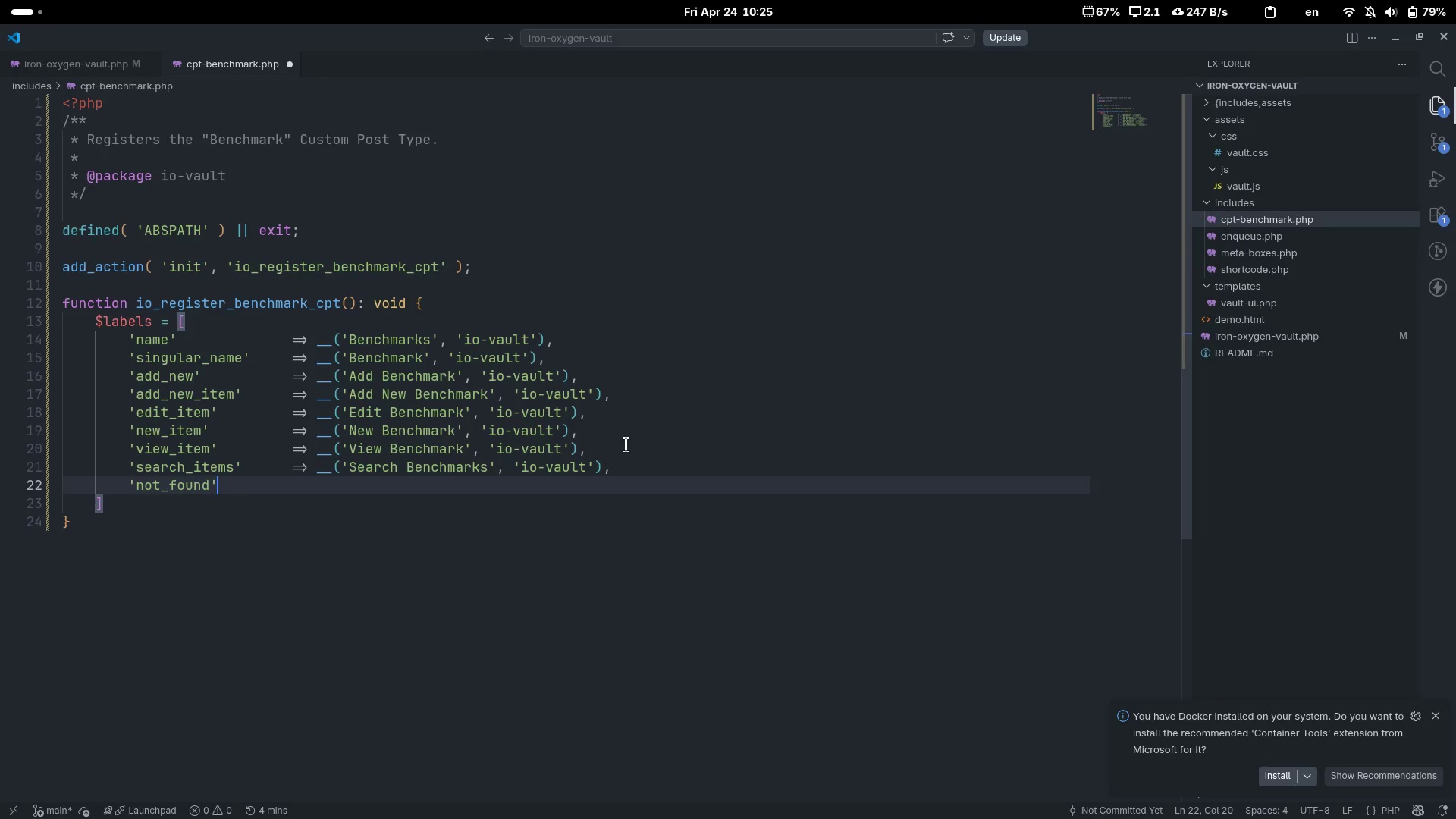 
key(Tab)
key(Tab)
key(Tab)
type(=> __('No Benchmakr)
key(Backspace)
key(Backspace)
type(rks Found)
 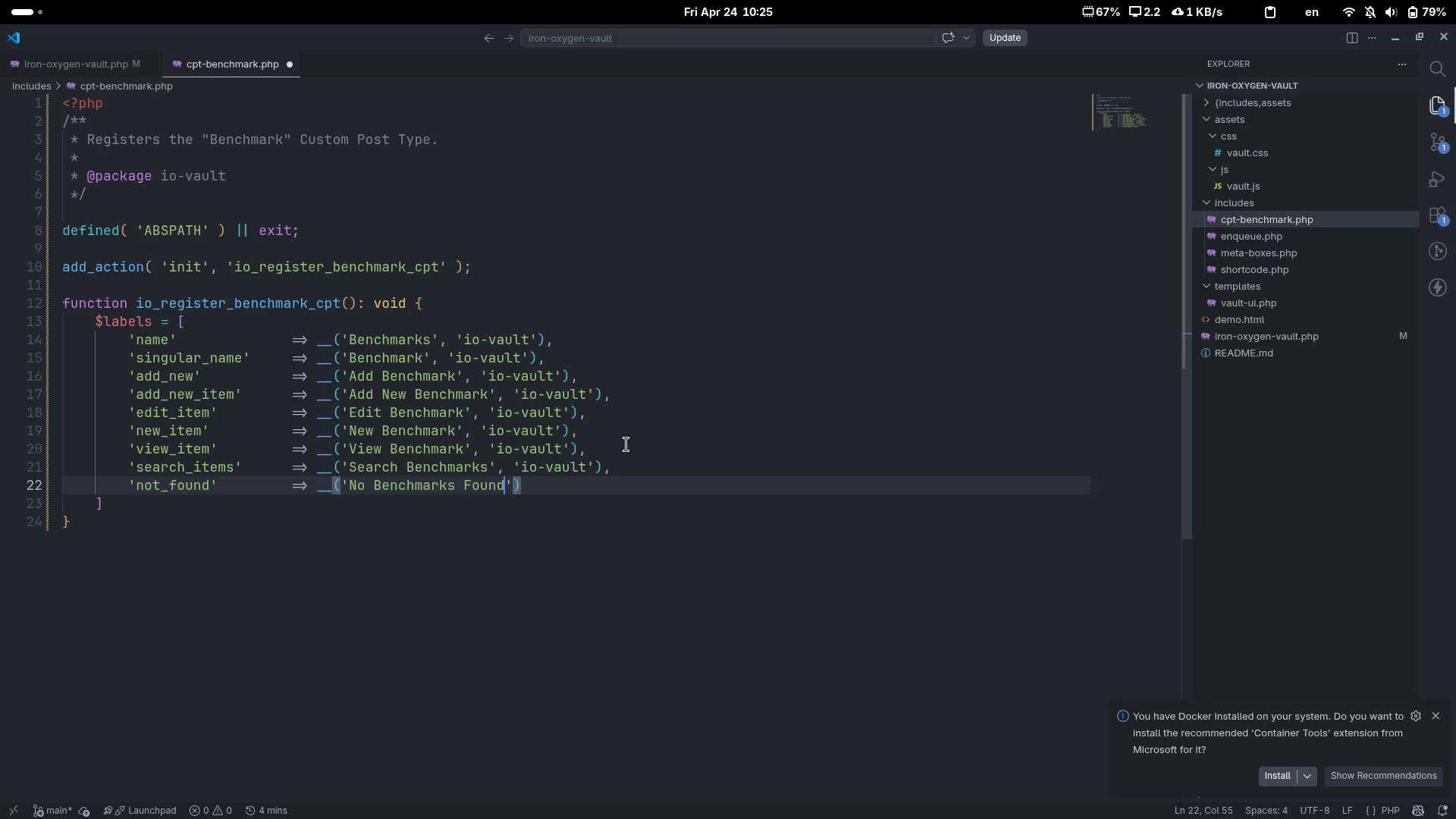 
key(ArrowRight)
 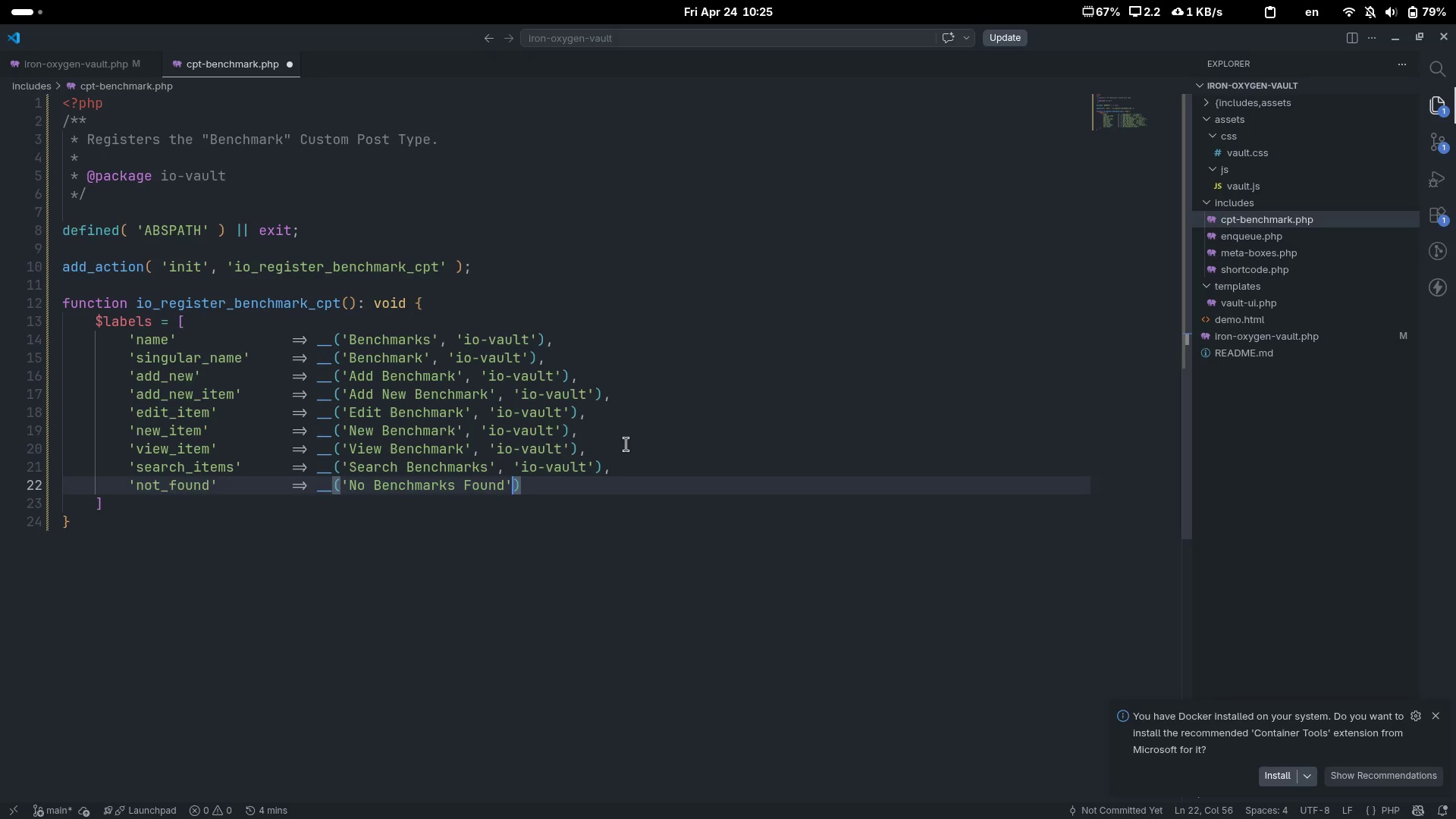 
type(, 'o)
key(Backspace)
type(io-vault)
 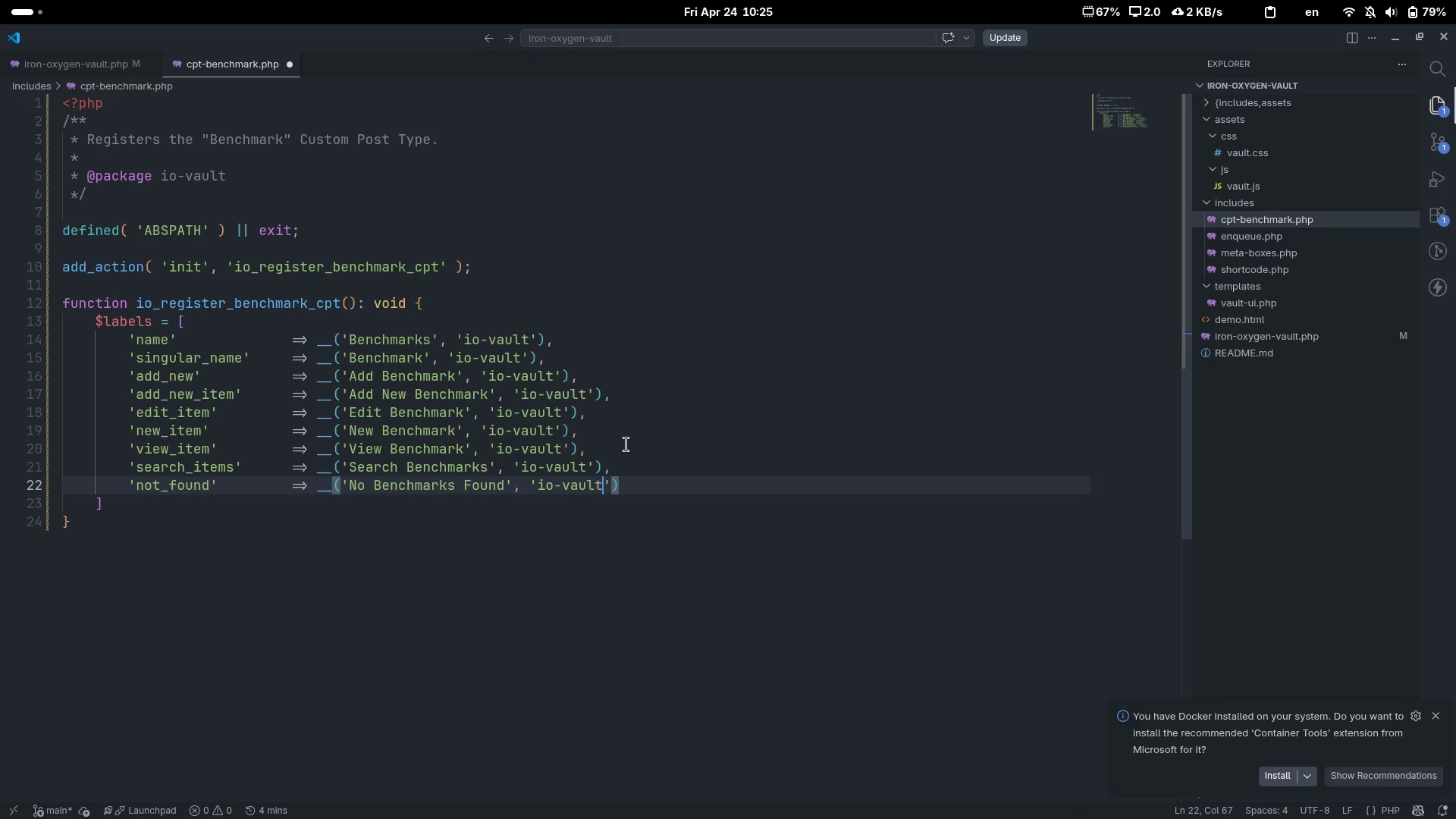 
key(ArrowRight)
 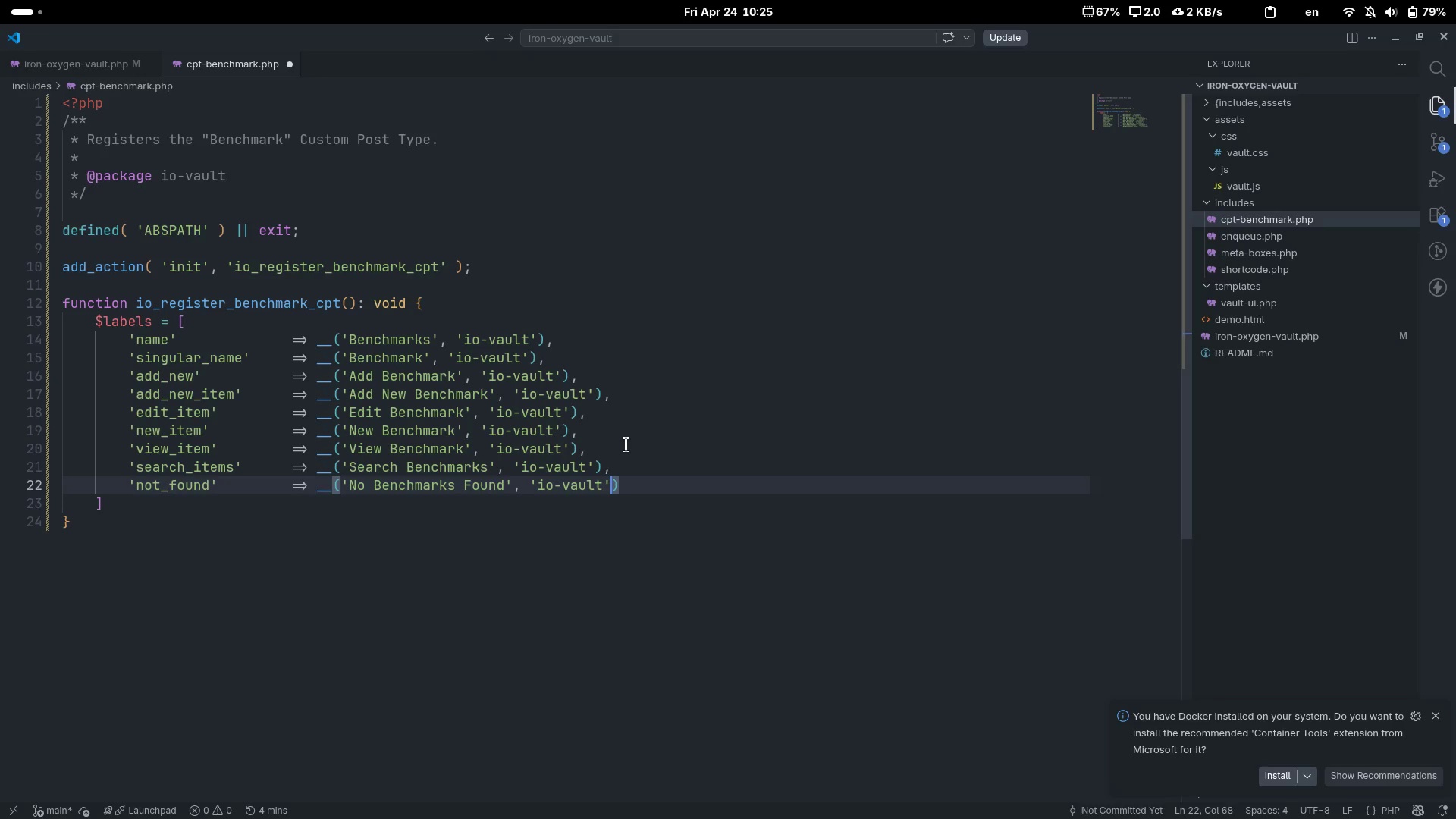 
key(Control+ControlLeft)
 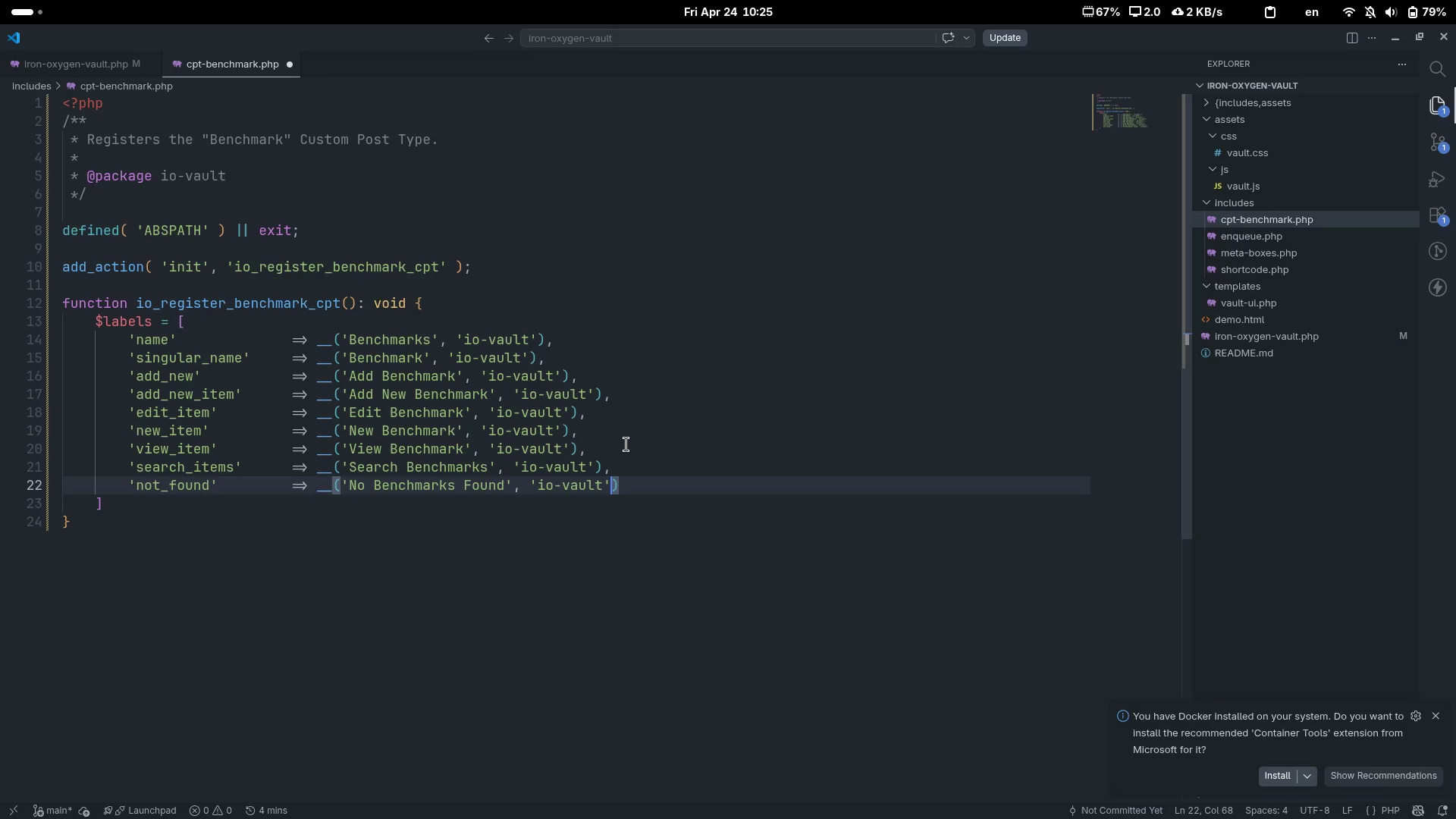 
key(ArrowRight)
 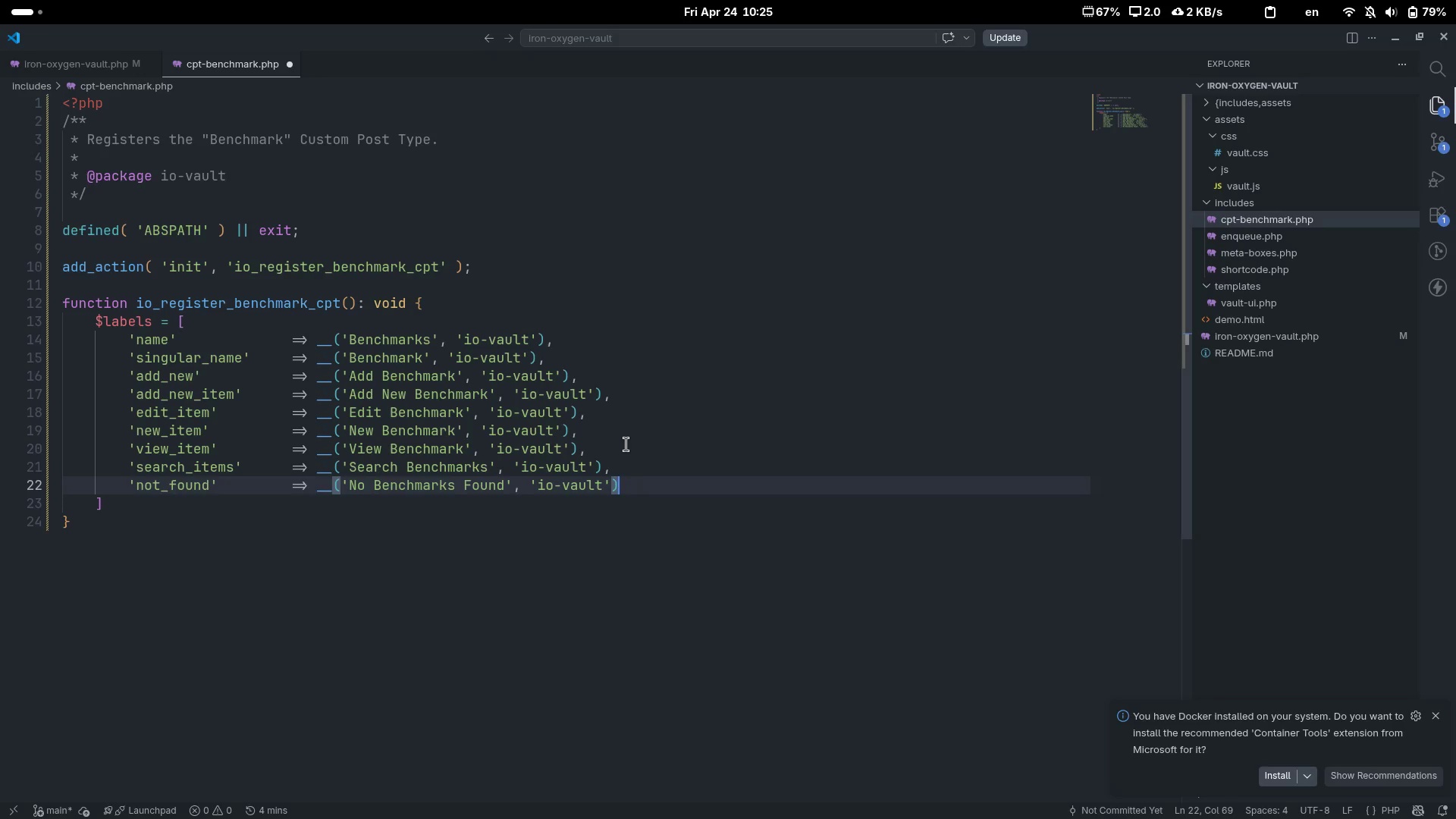 
key(Comma)
 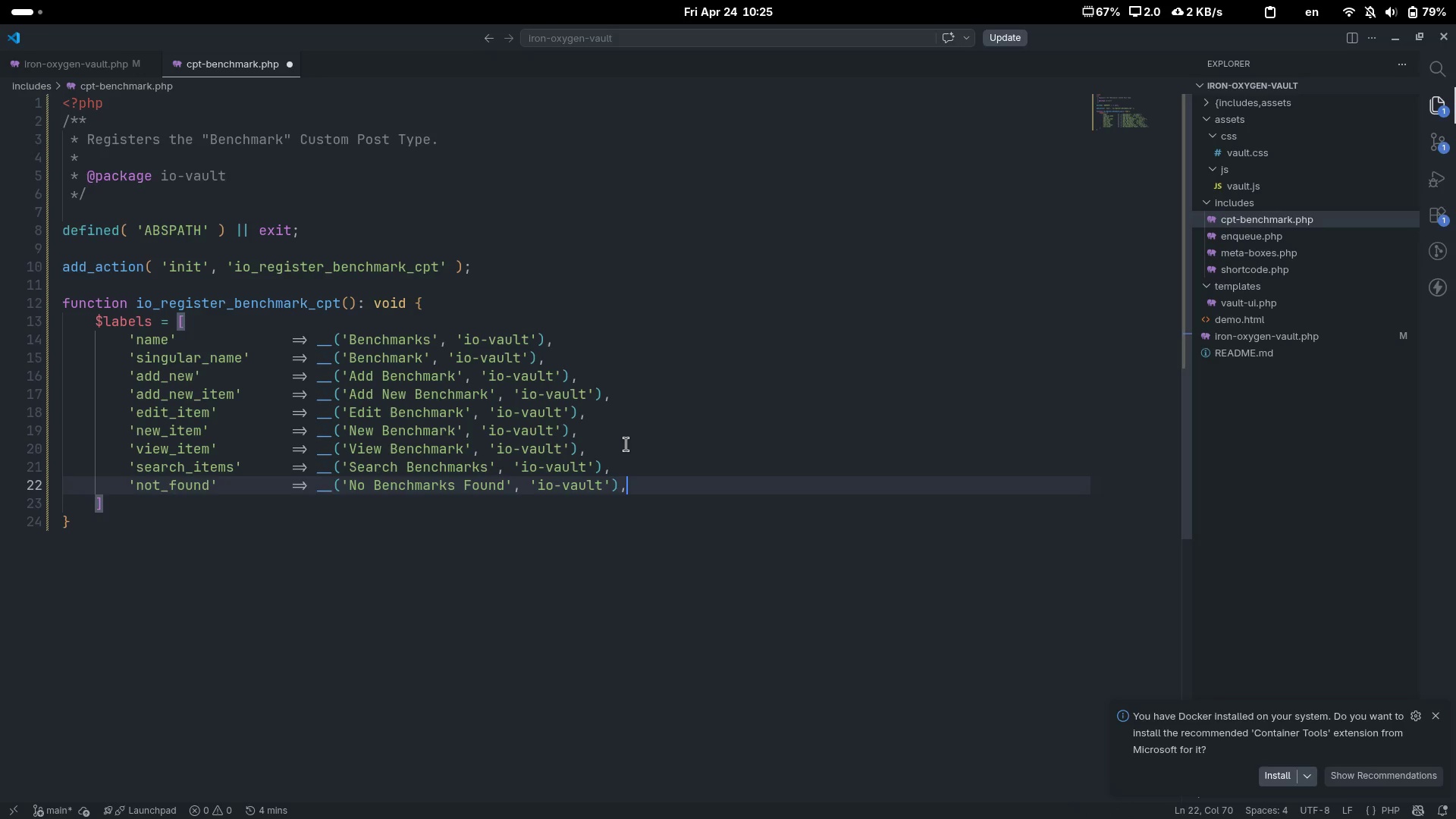 
key(Enter)
 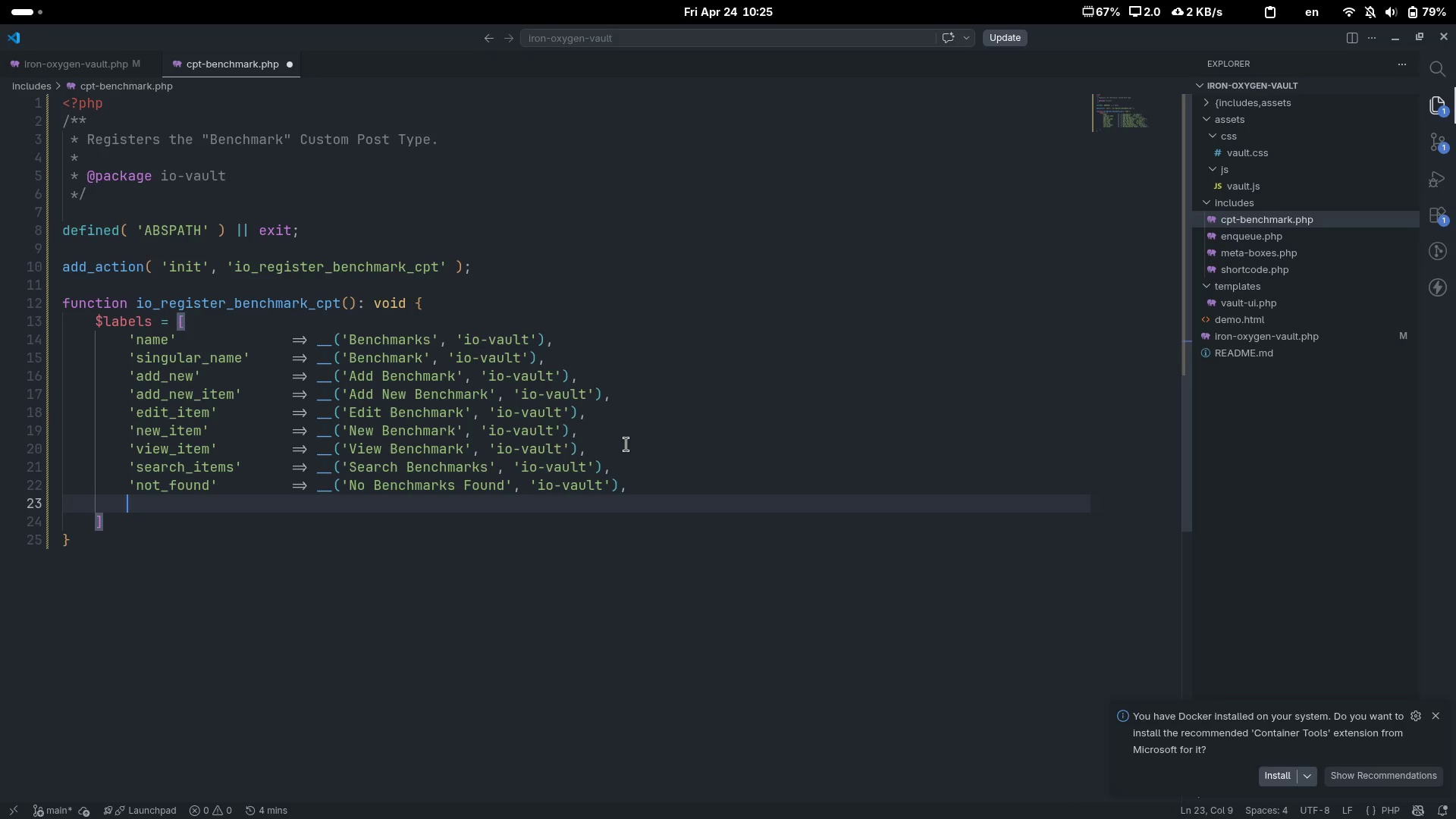 
type('menu_nme)
key(Backspace)
key(Backspace)
type(ame)
 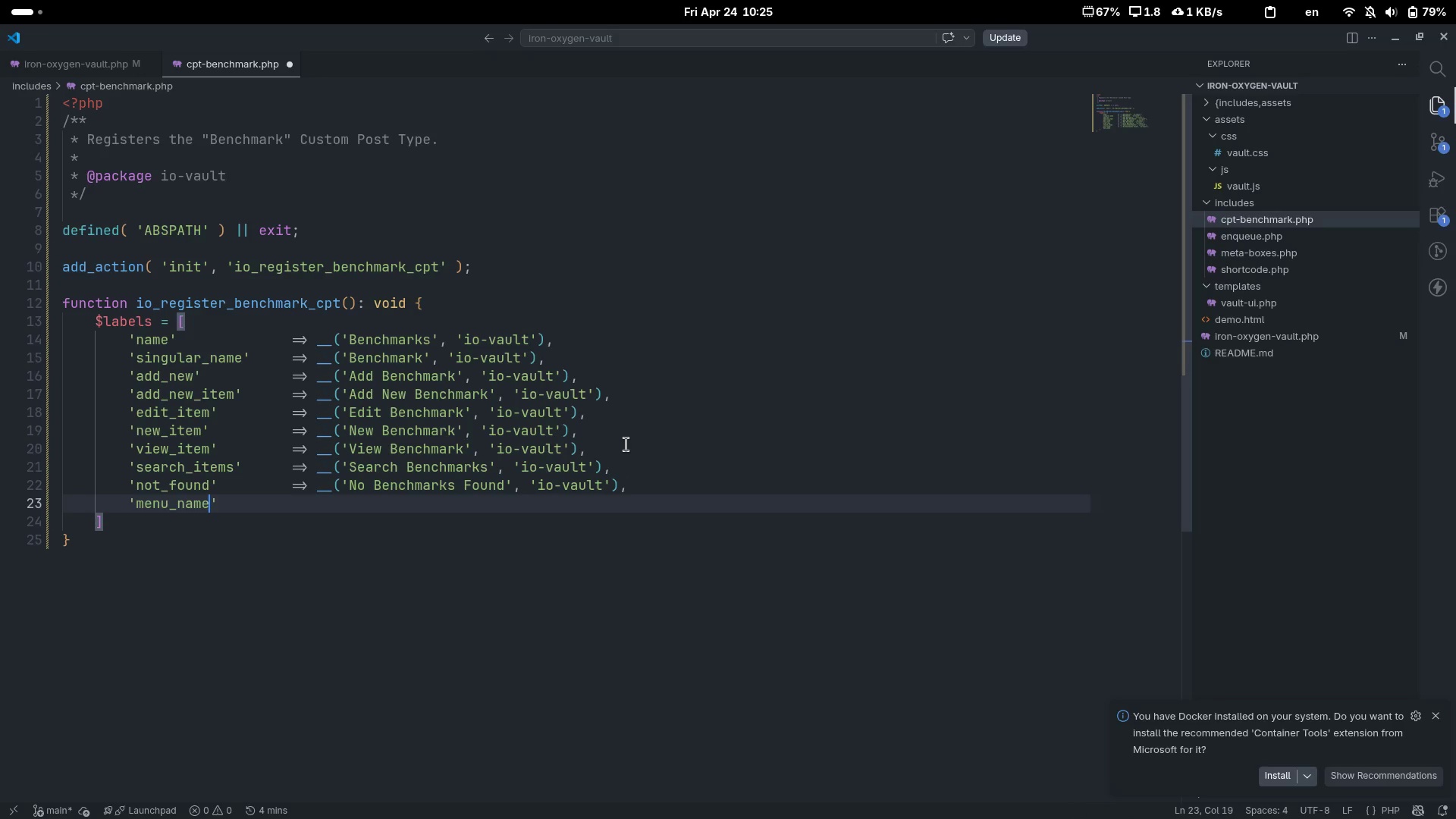 
key(ArrowRight)
 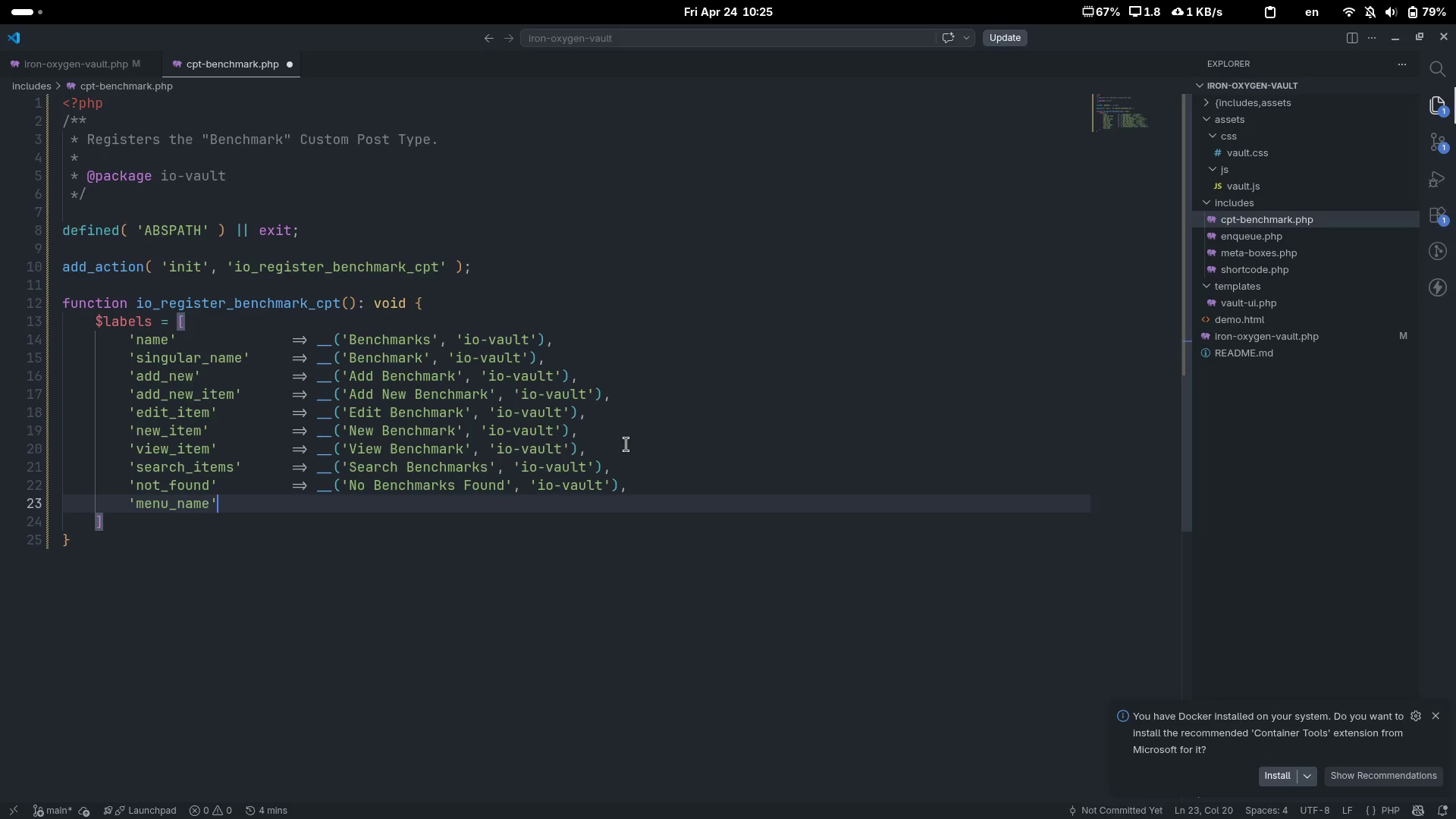 
key(Tab)
 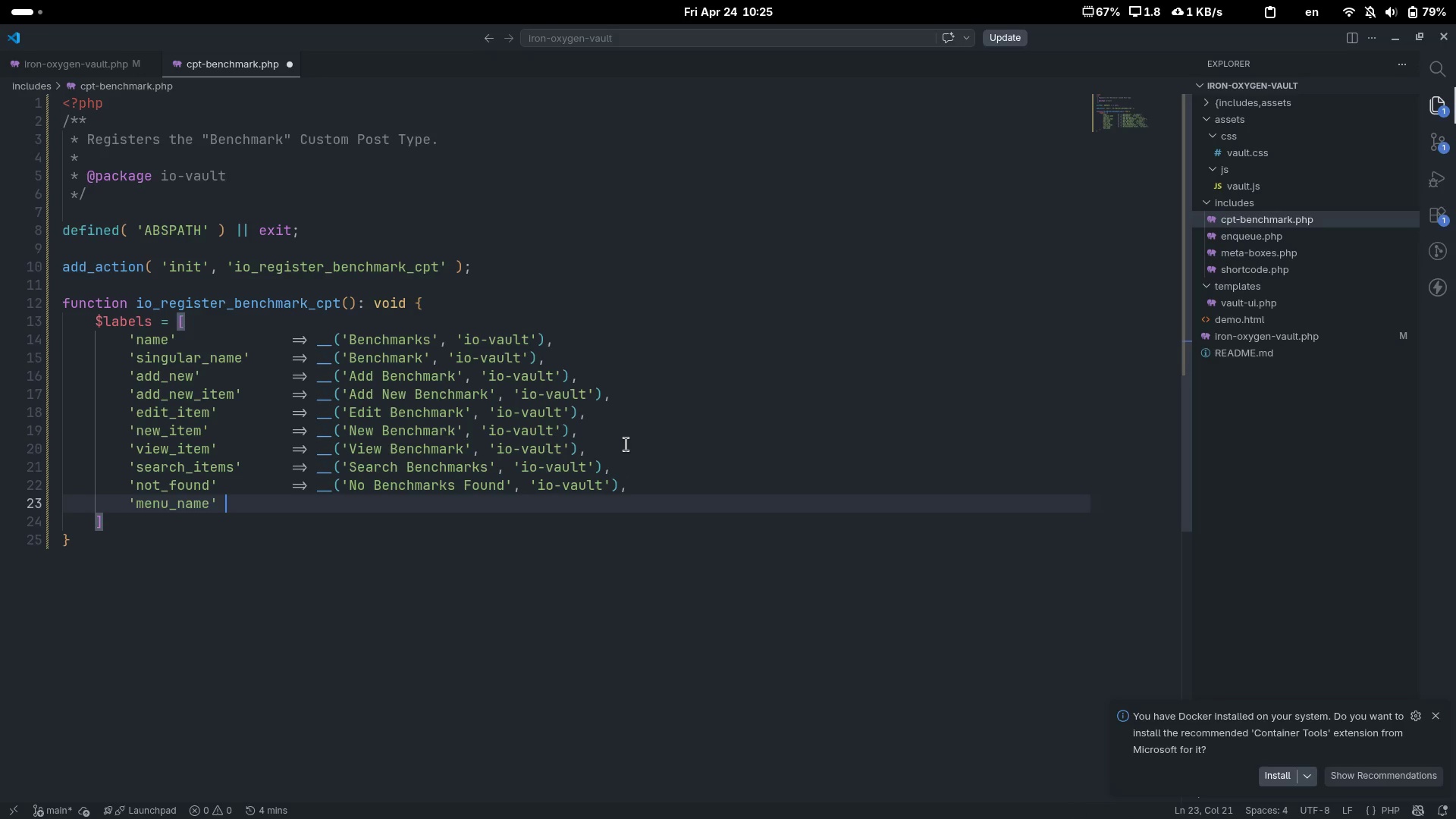 
key(Tab)
 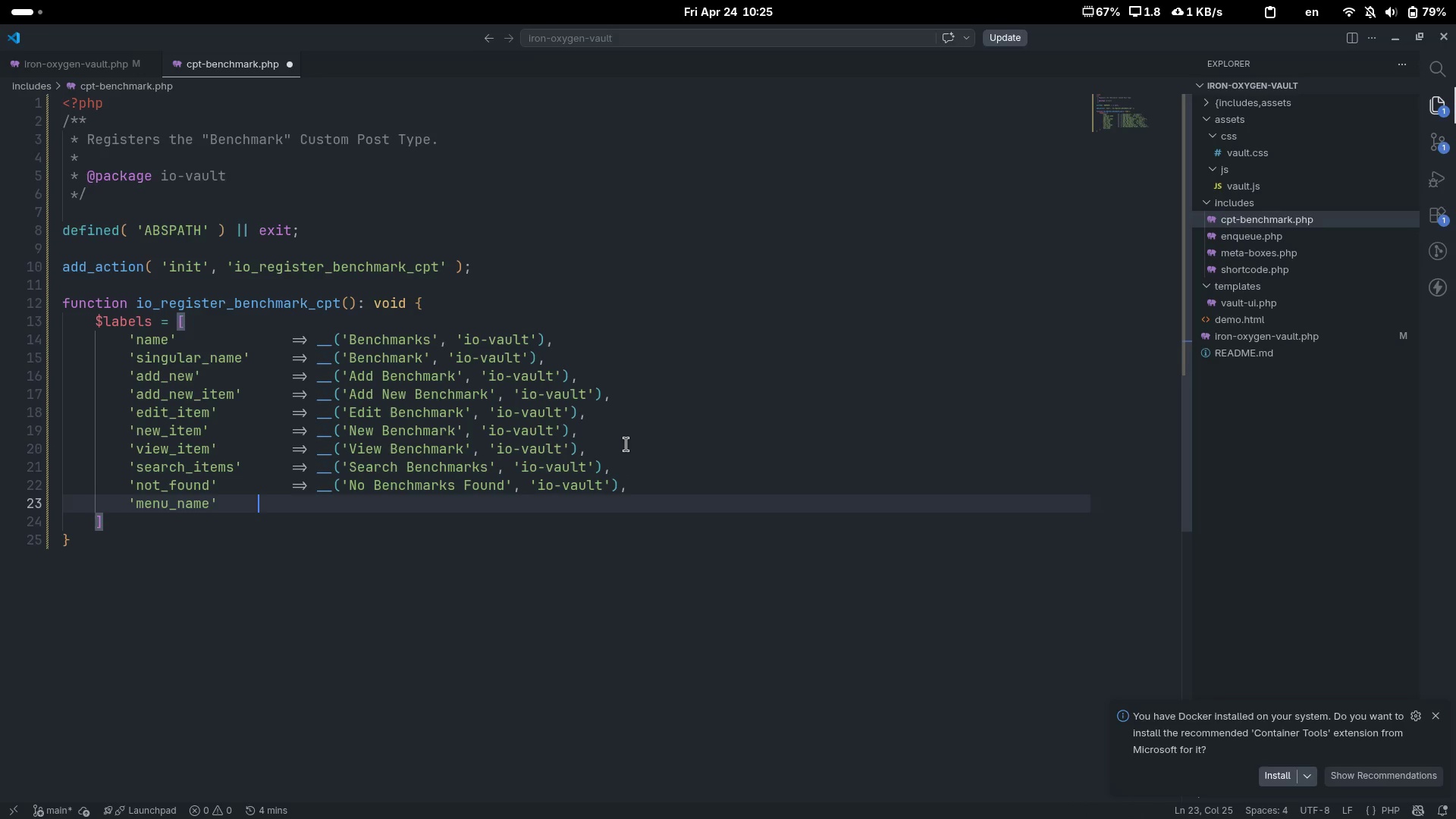 
key(Tab)
 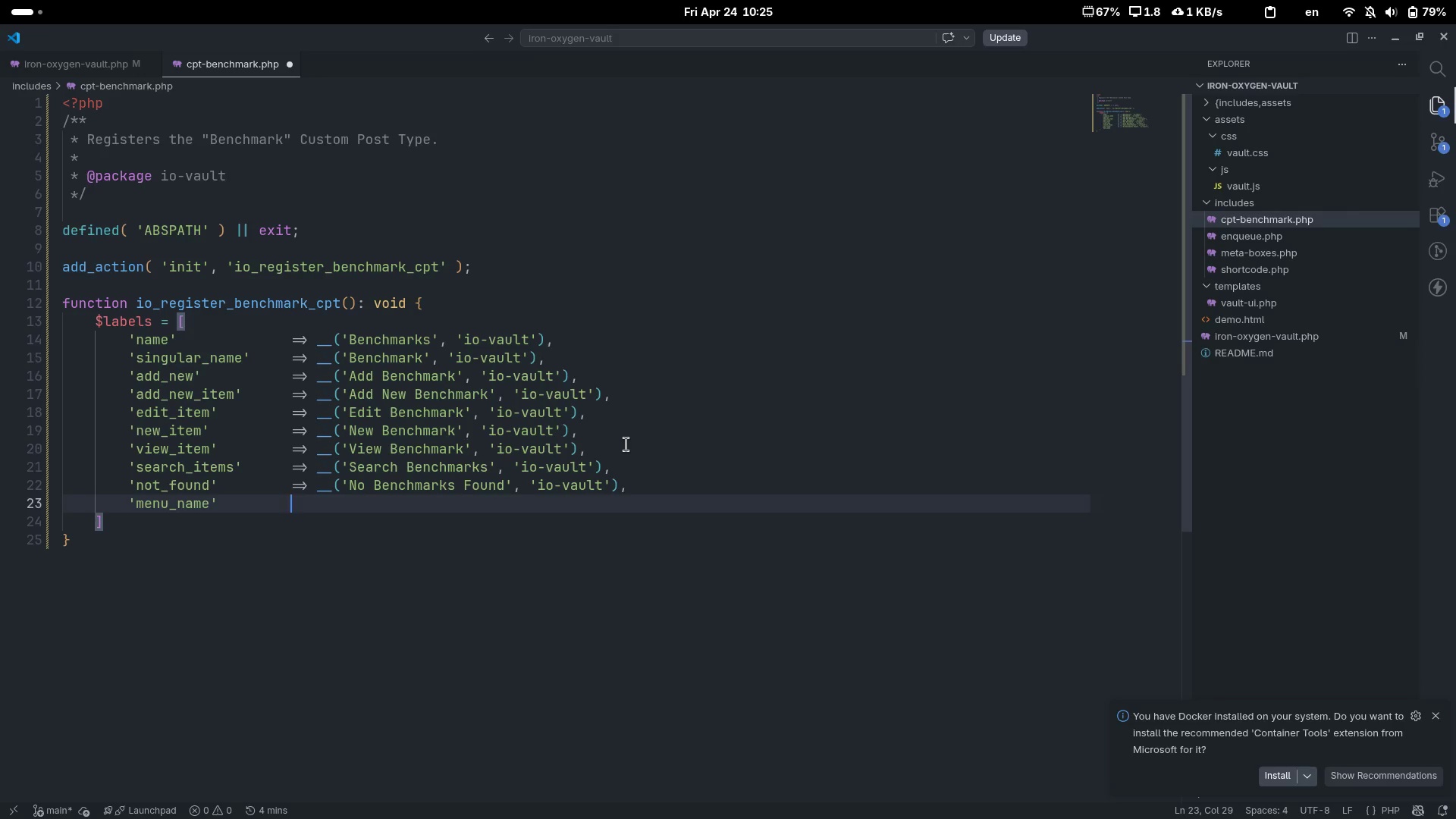 
key(Tab)
 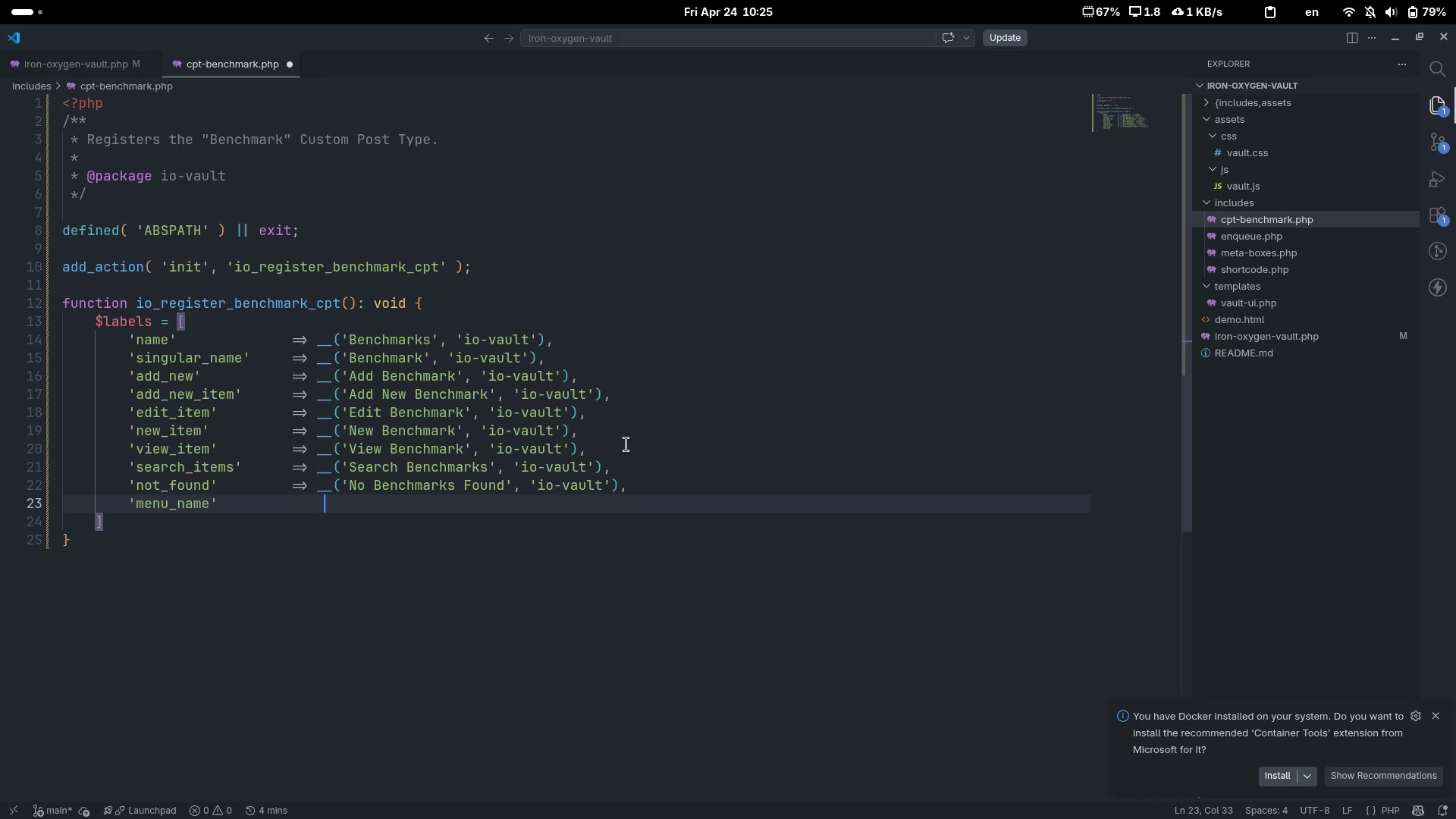 
key(Control+ControlLeft)
 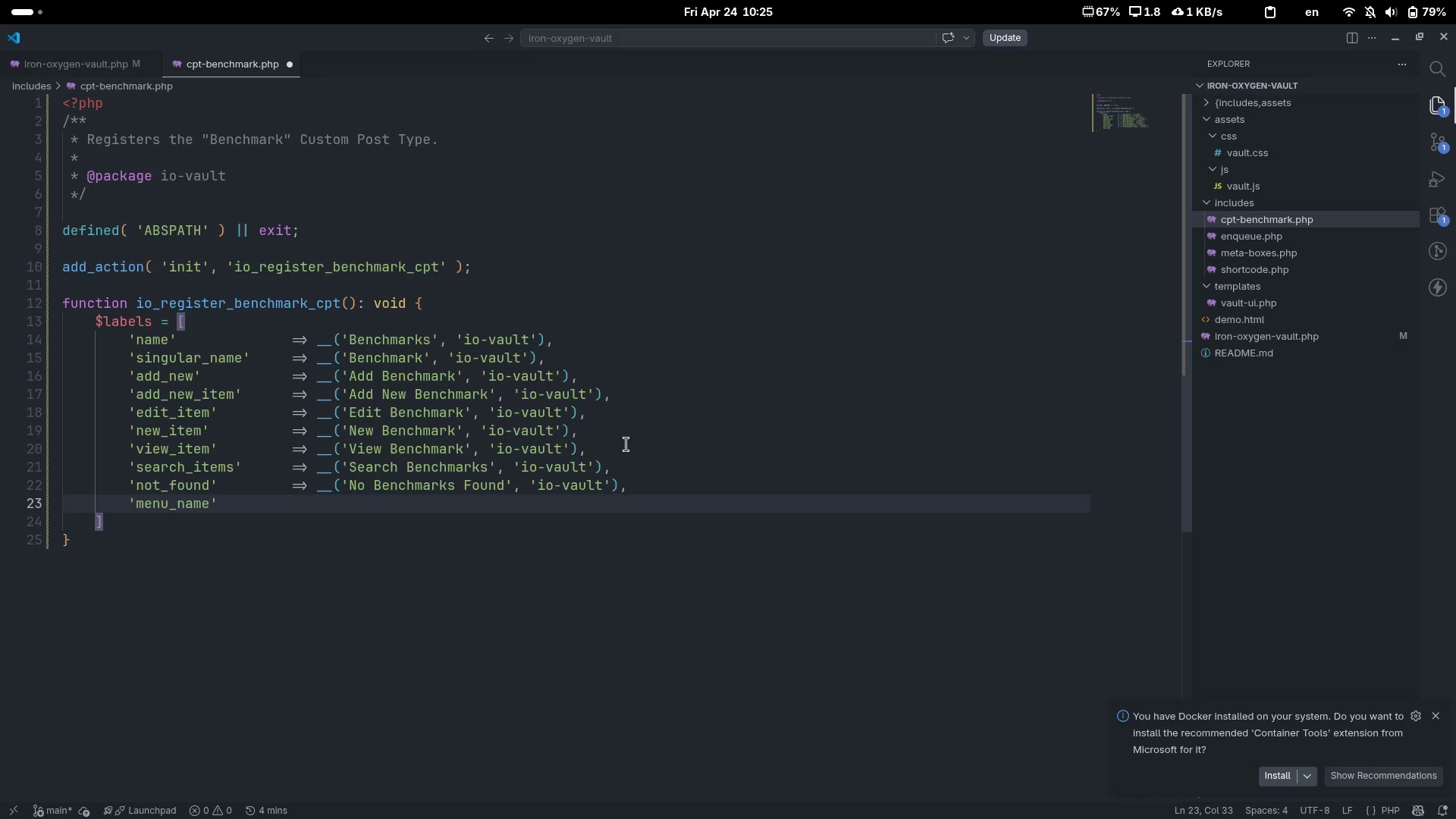 
key(Control+Z)
 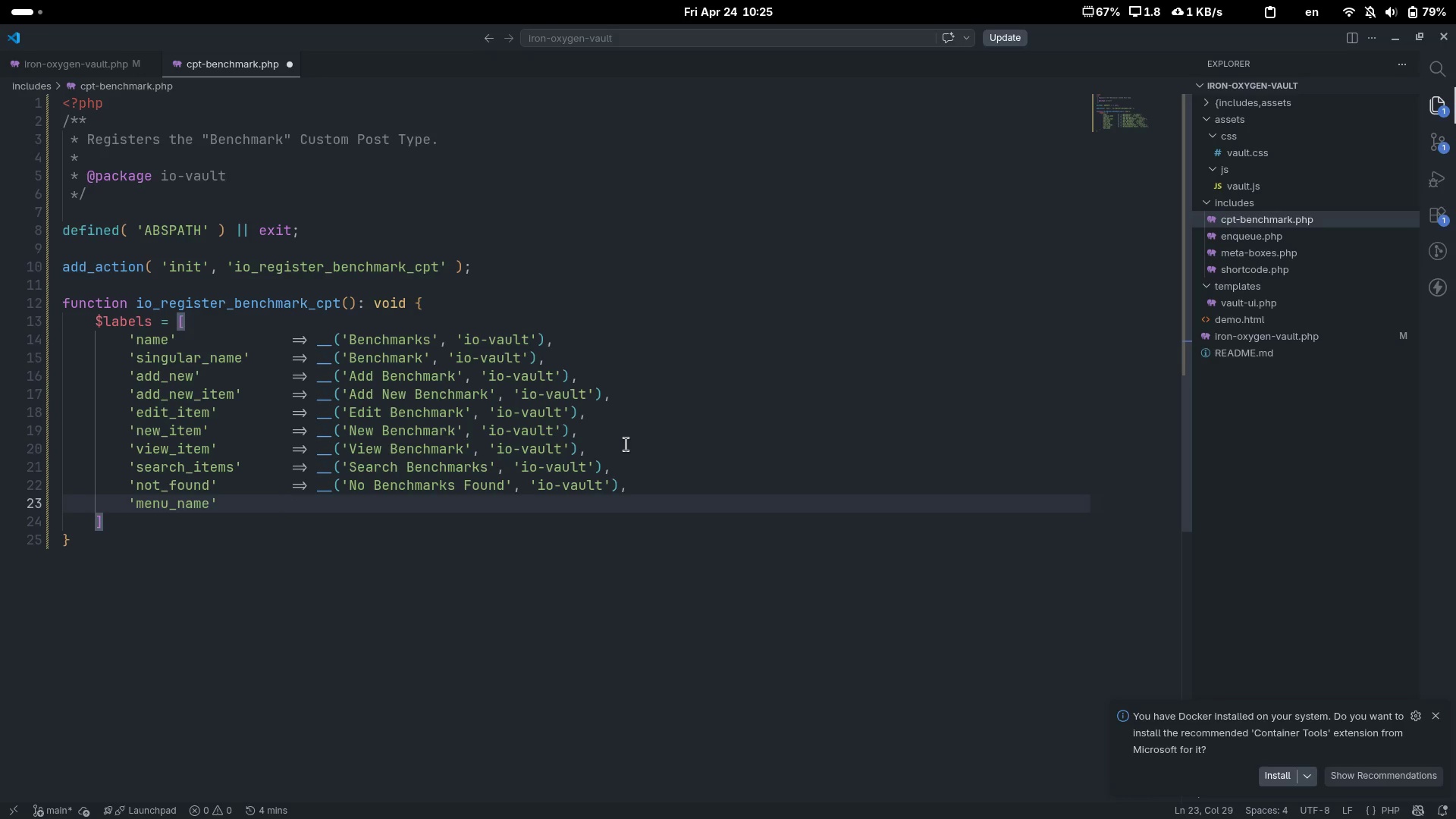 
type(=> __('Benchmakrs)
 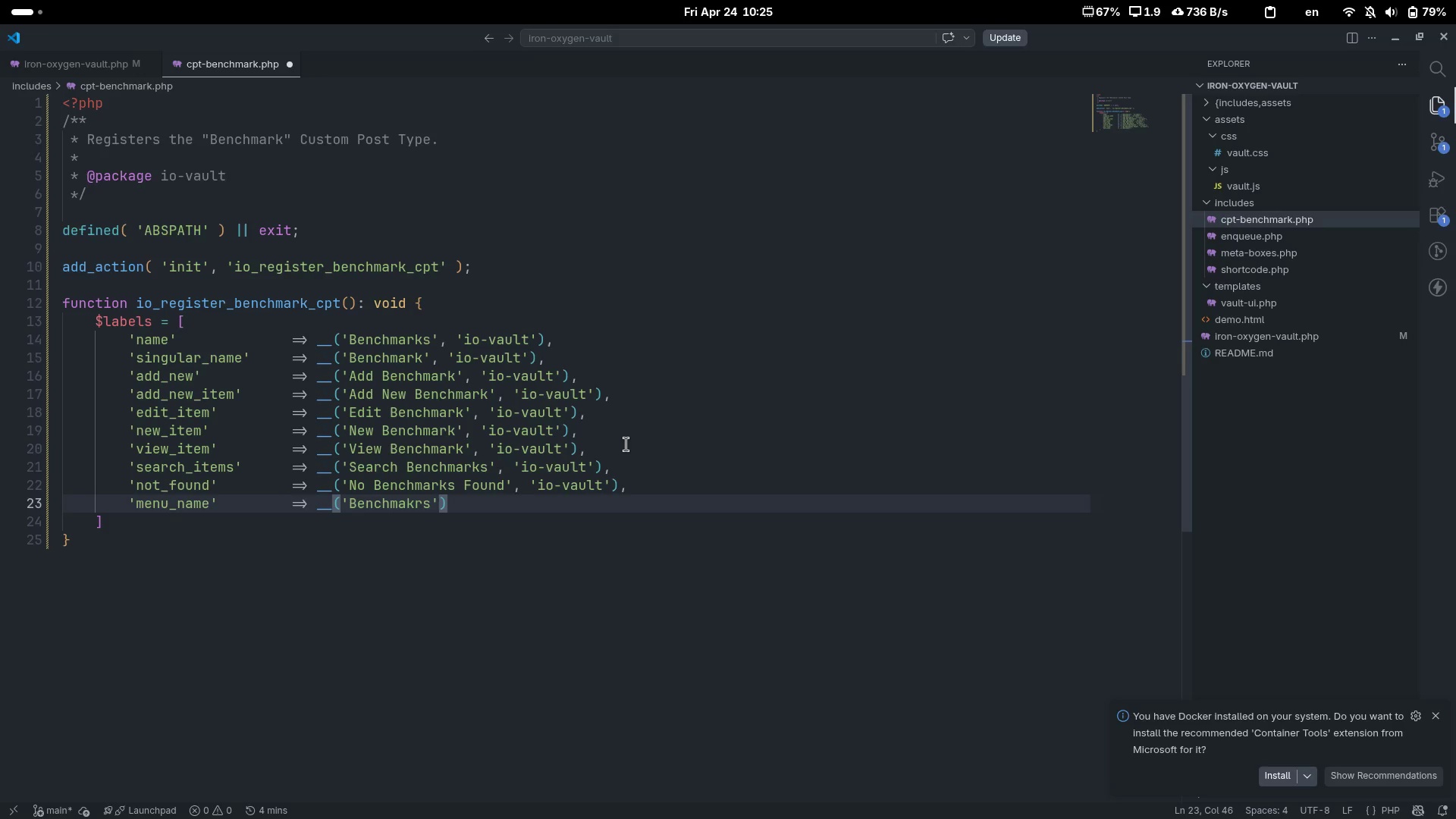 
key(Control+ControlLeft)
 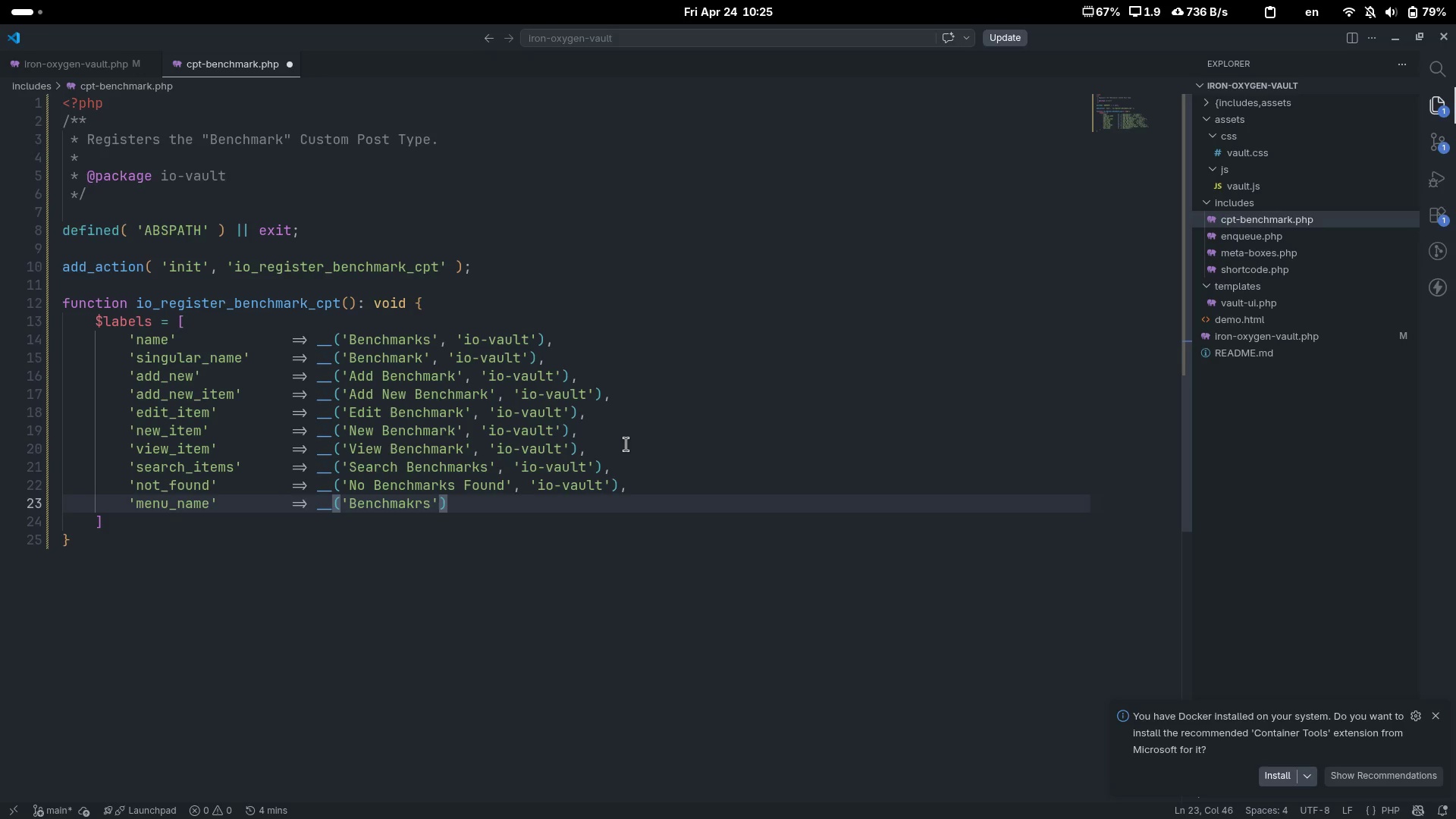 
key(Control+Backspace)
 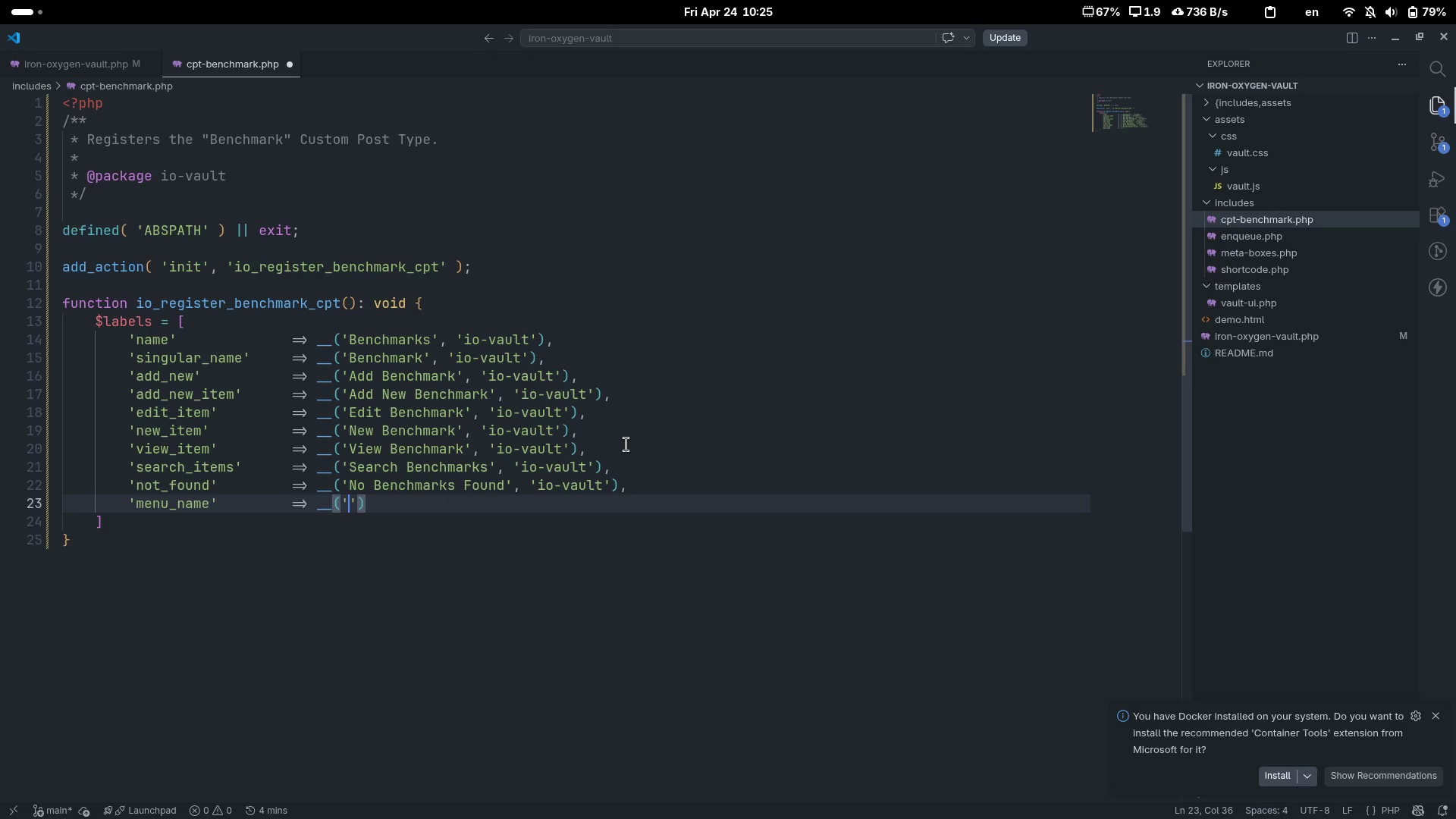 
type(M)
key(Backspace)
type(Benchmakr)
key(Backspace)
key(Backspace)
type(rks)
 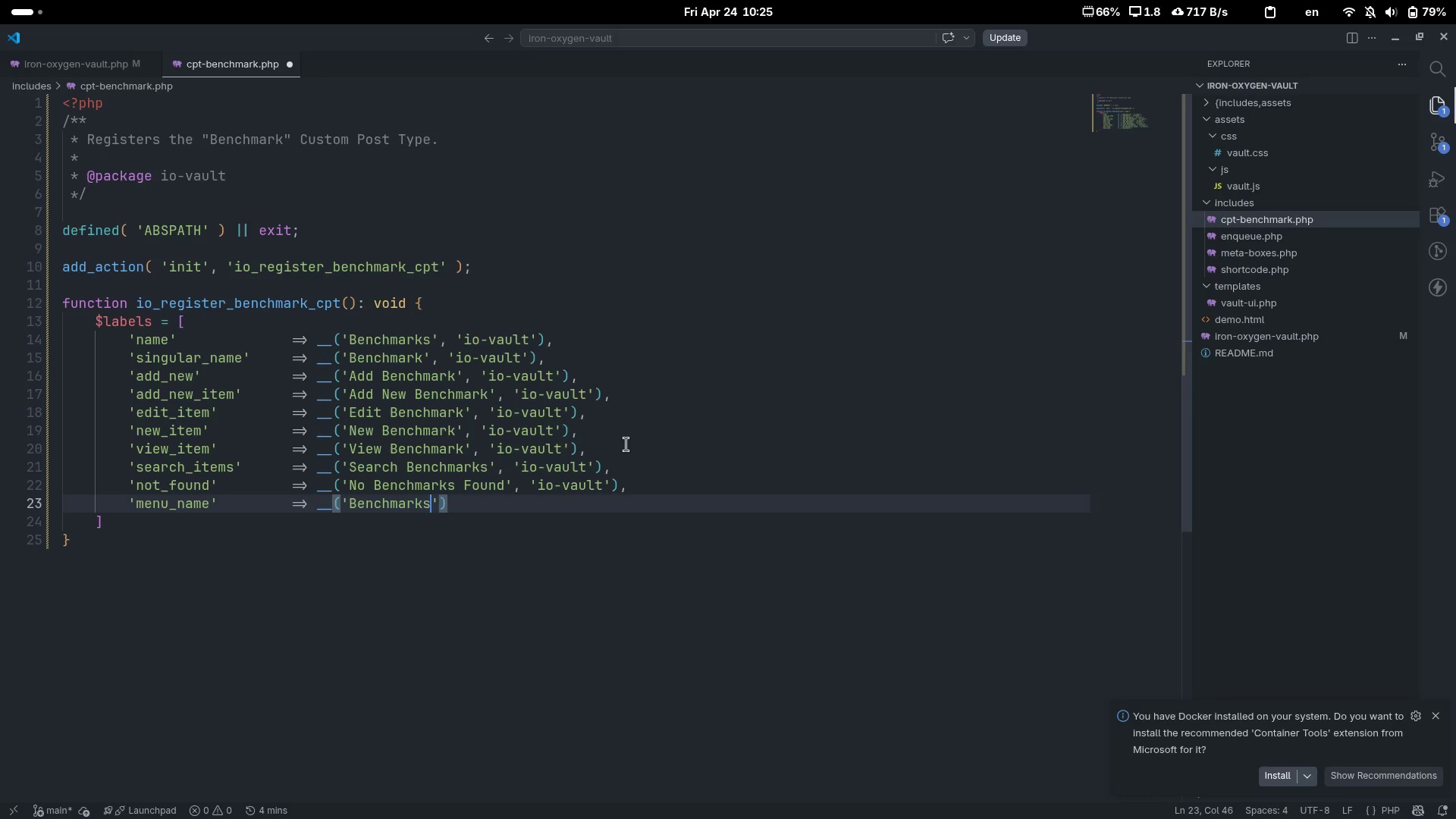 
key(ArrowRight)
 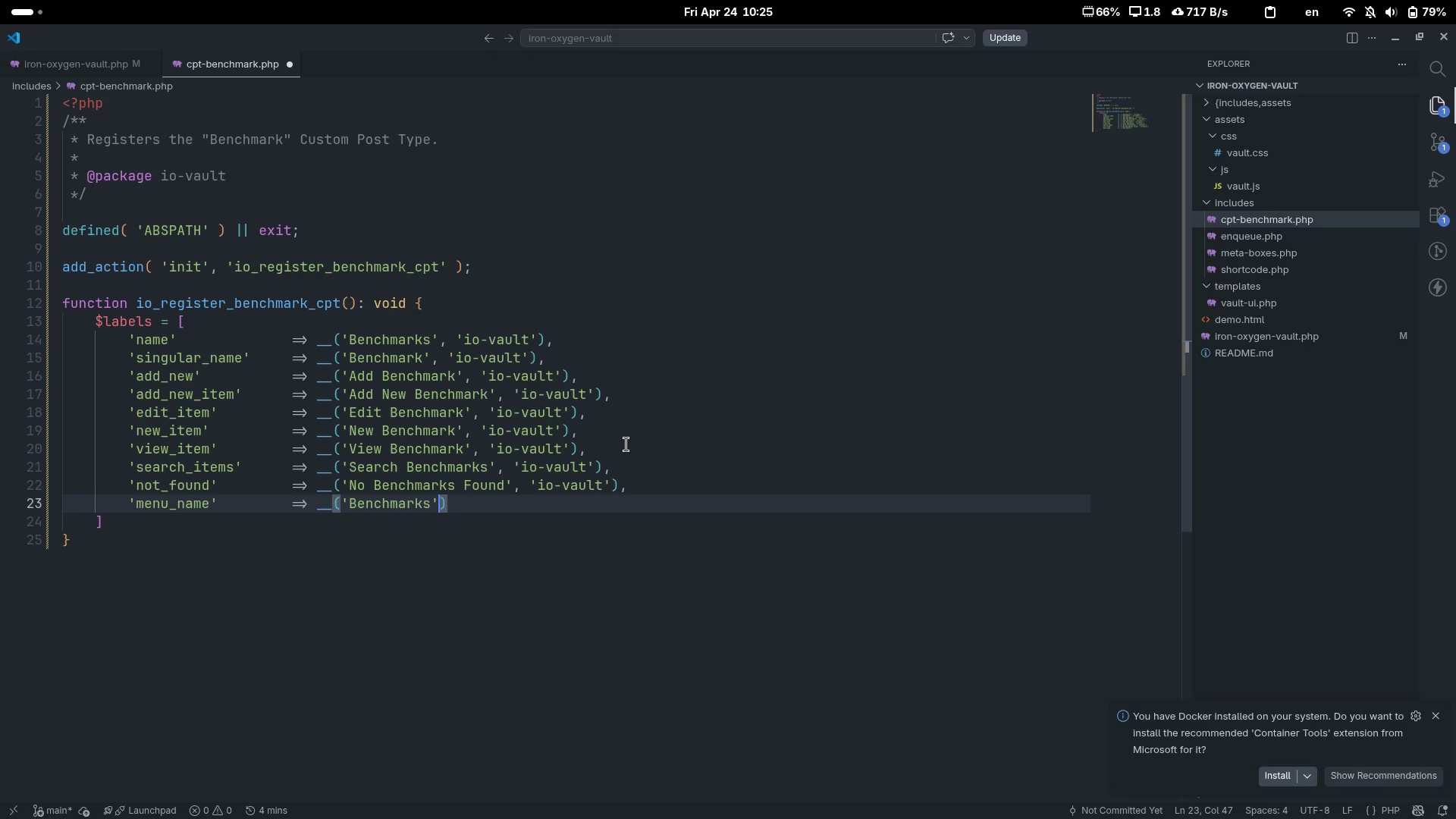 
type(, 'io-vault)
 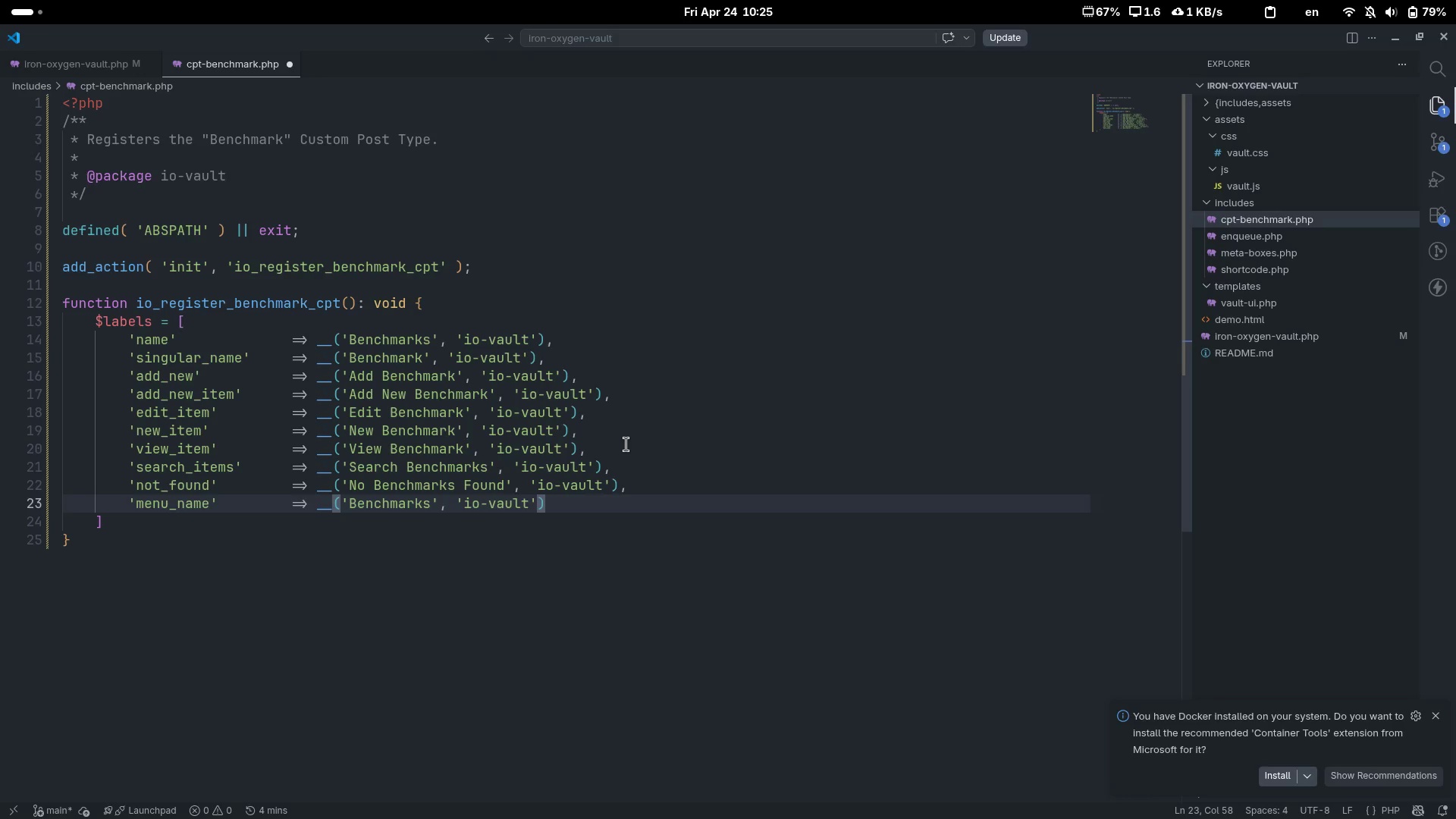 
wait(5.49)
 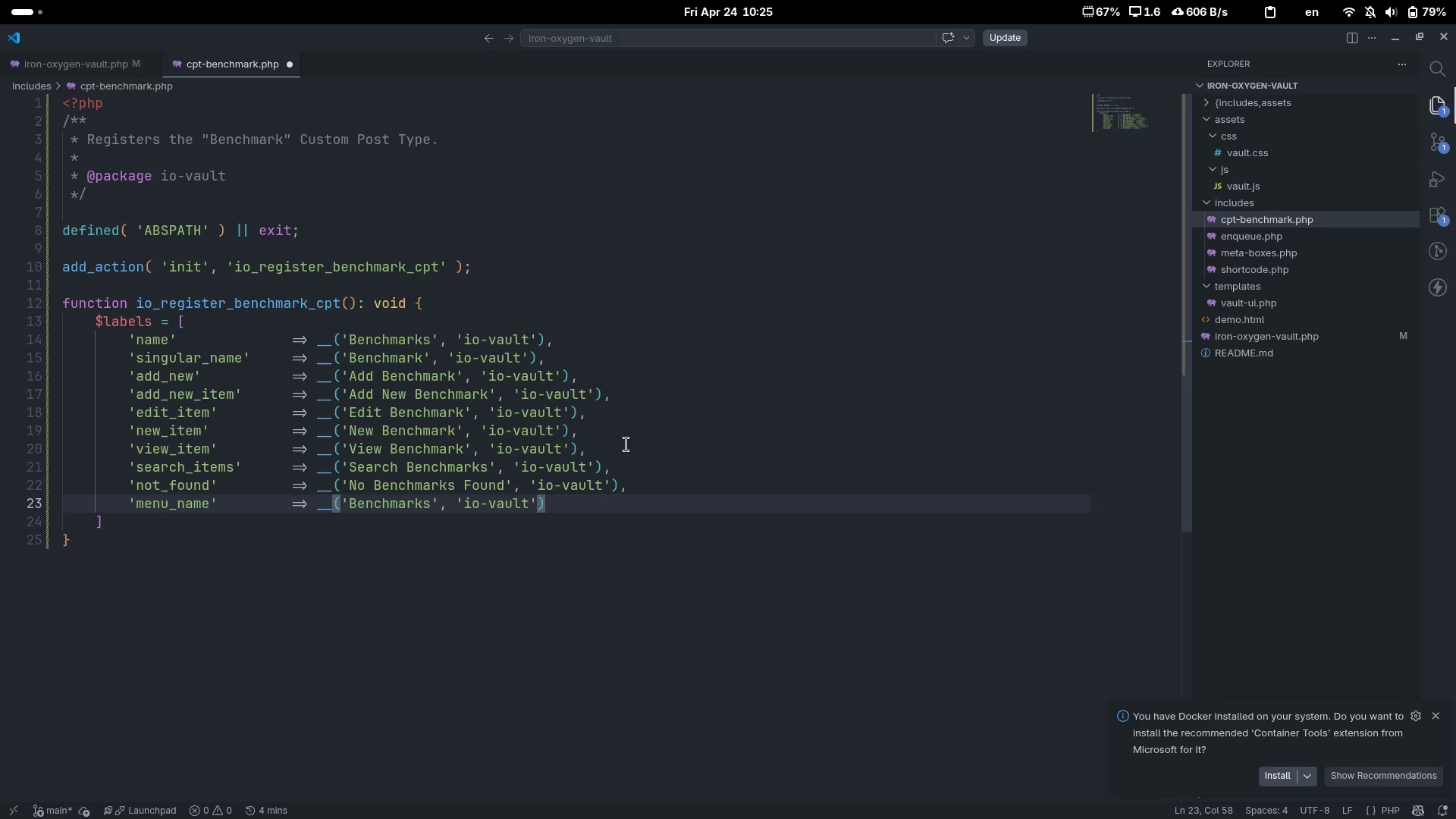 
key(Control+Shift+ArrowLeft)
 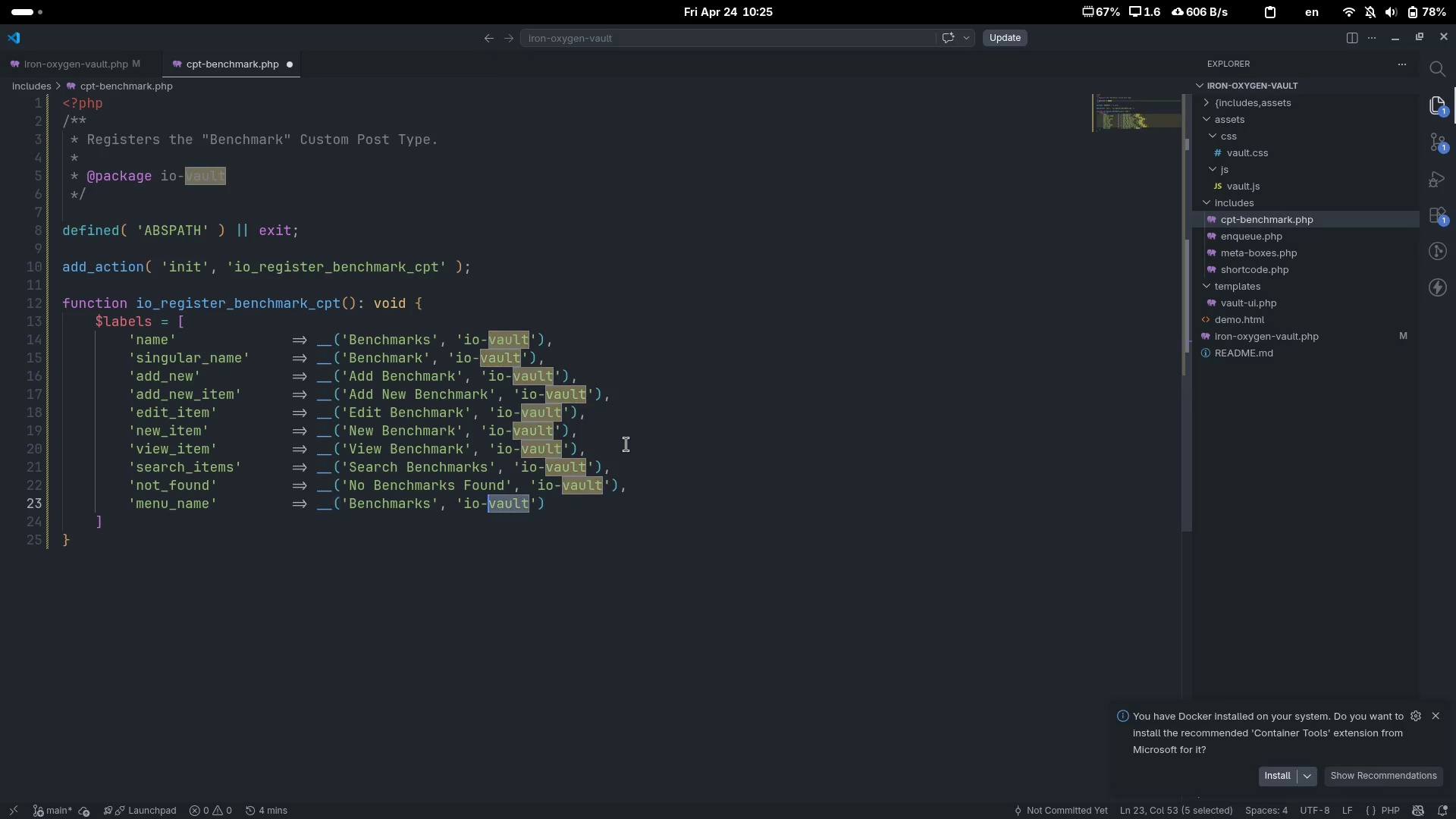 
key(Control+Shift+ArrowLeft)
 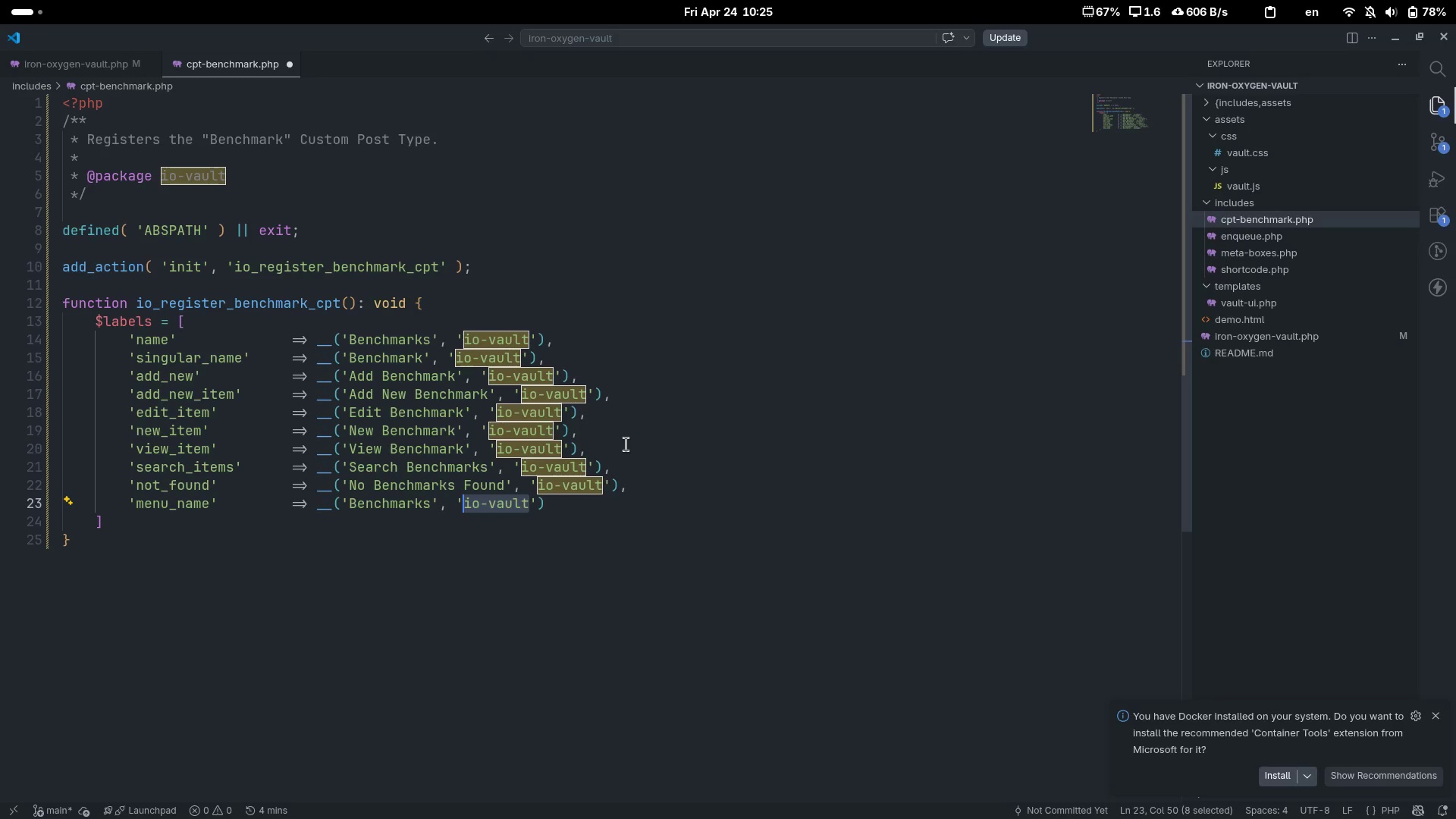 
key(ArrowRight)
 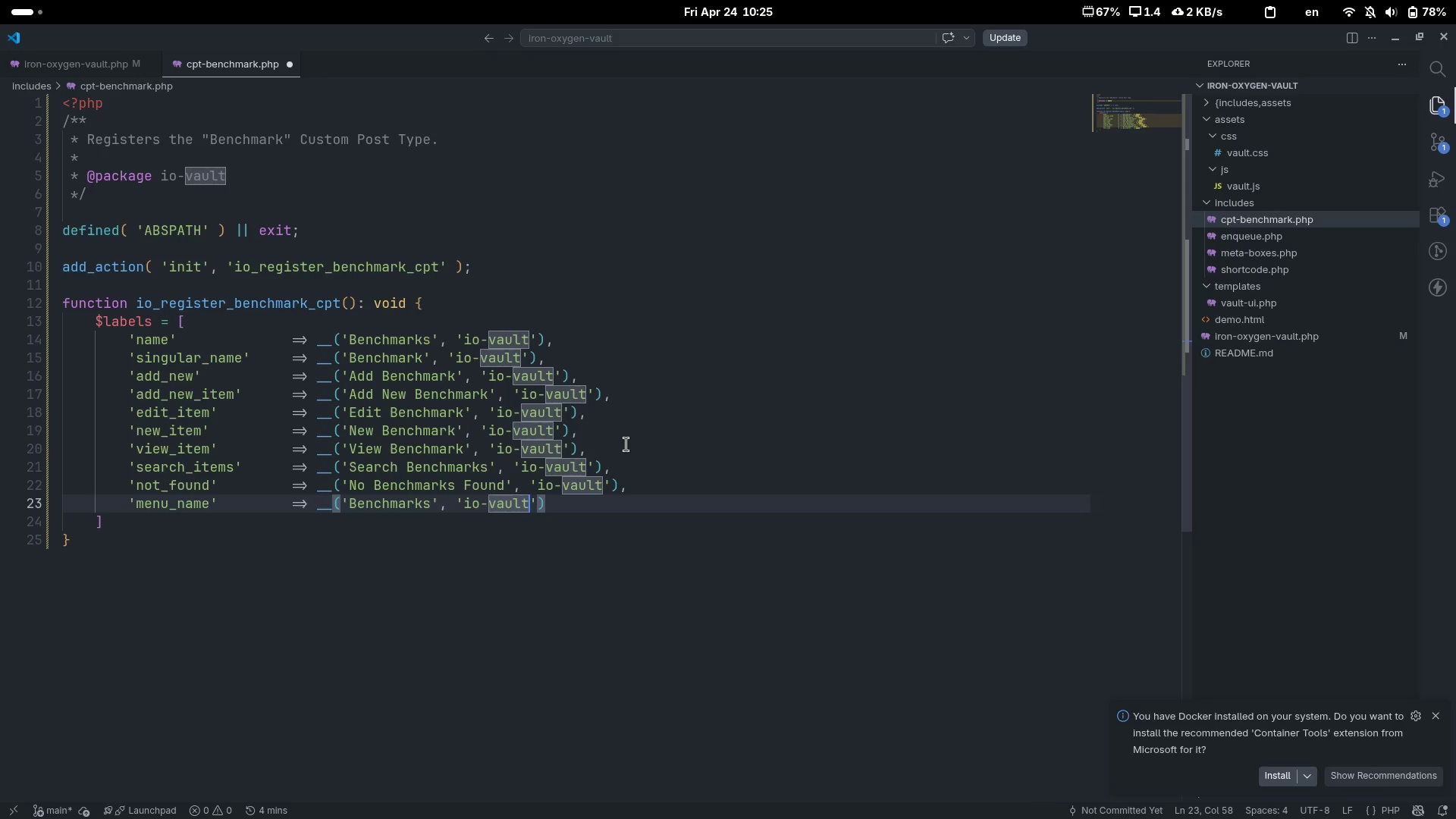 
key(ArrowDown)
 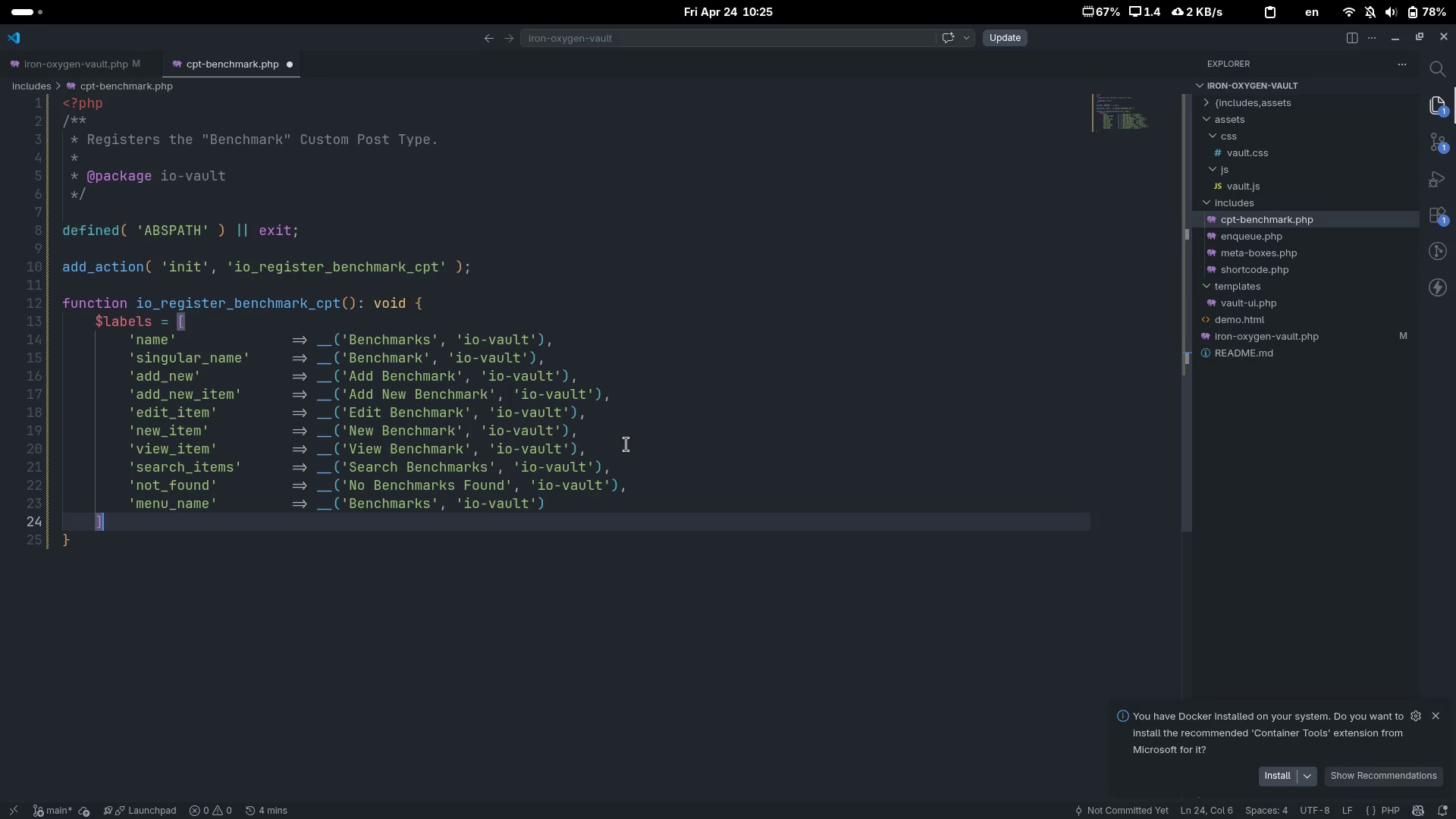 
key(Semicolon)
 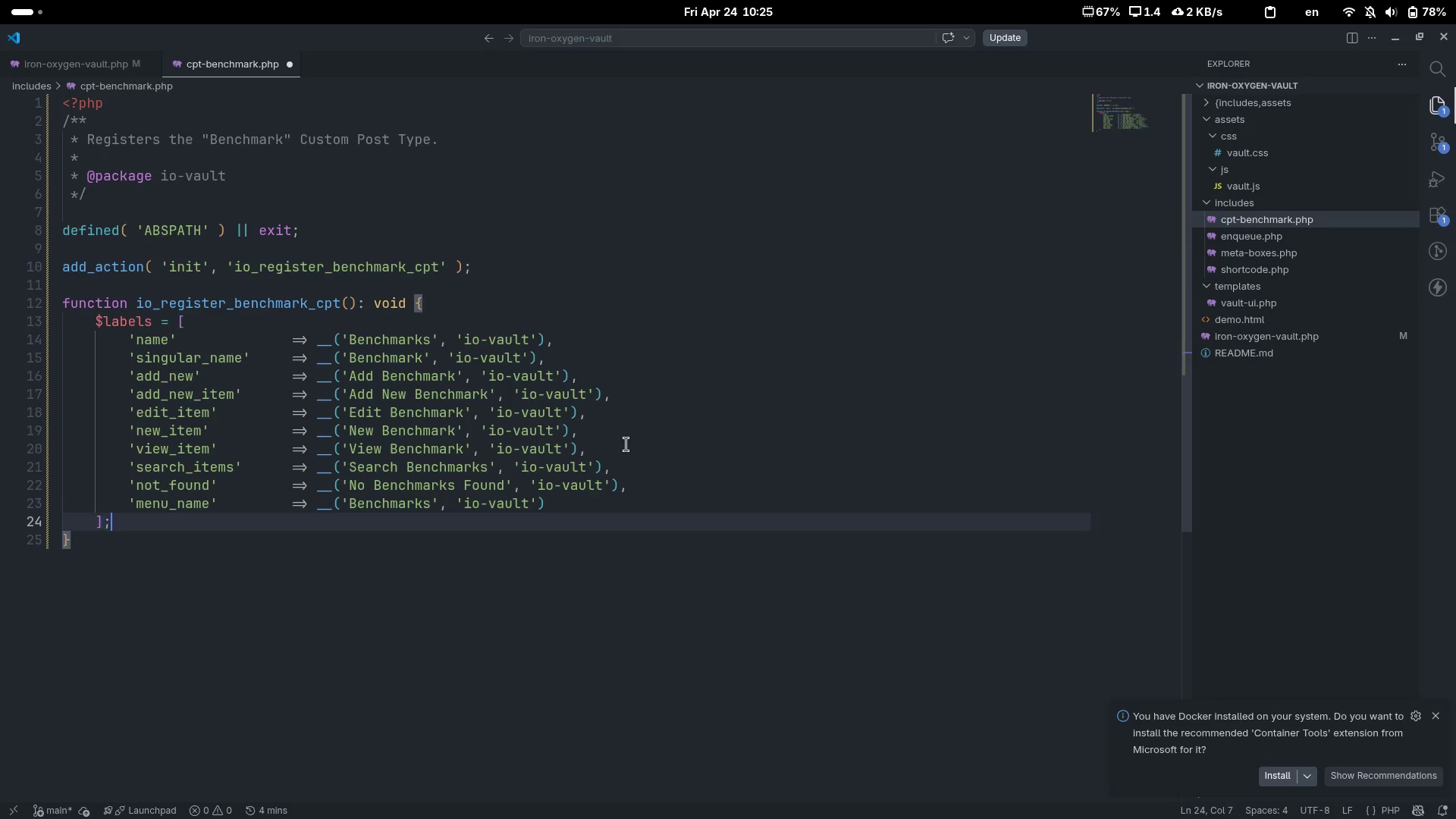 
key(Enter)
 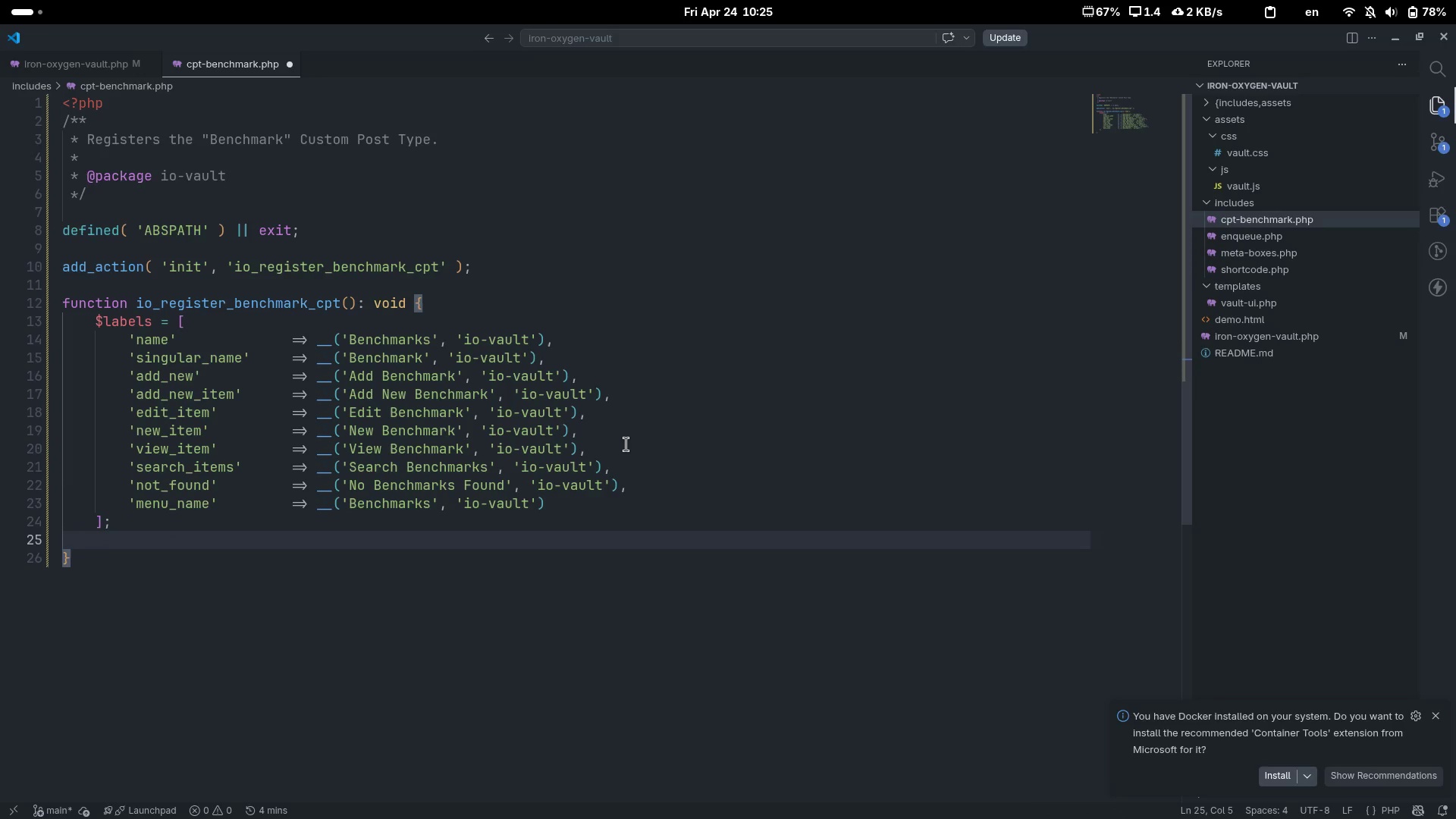 
key(Enter)
 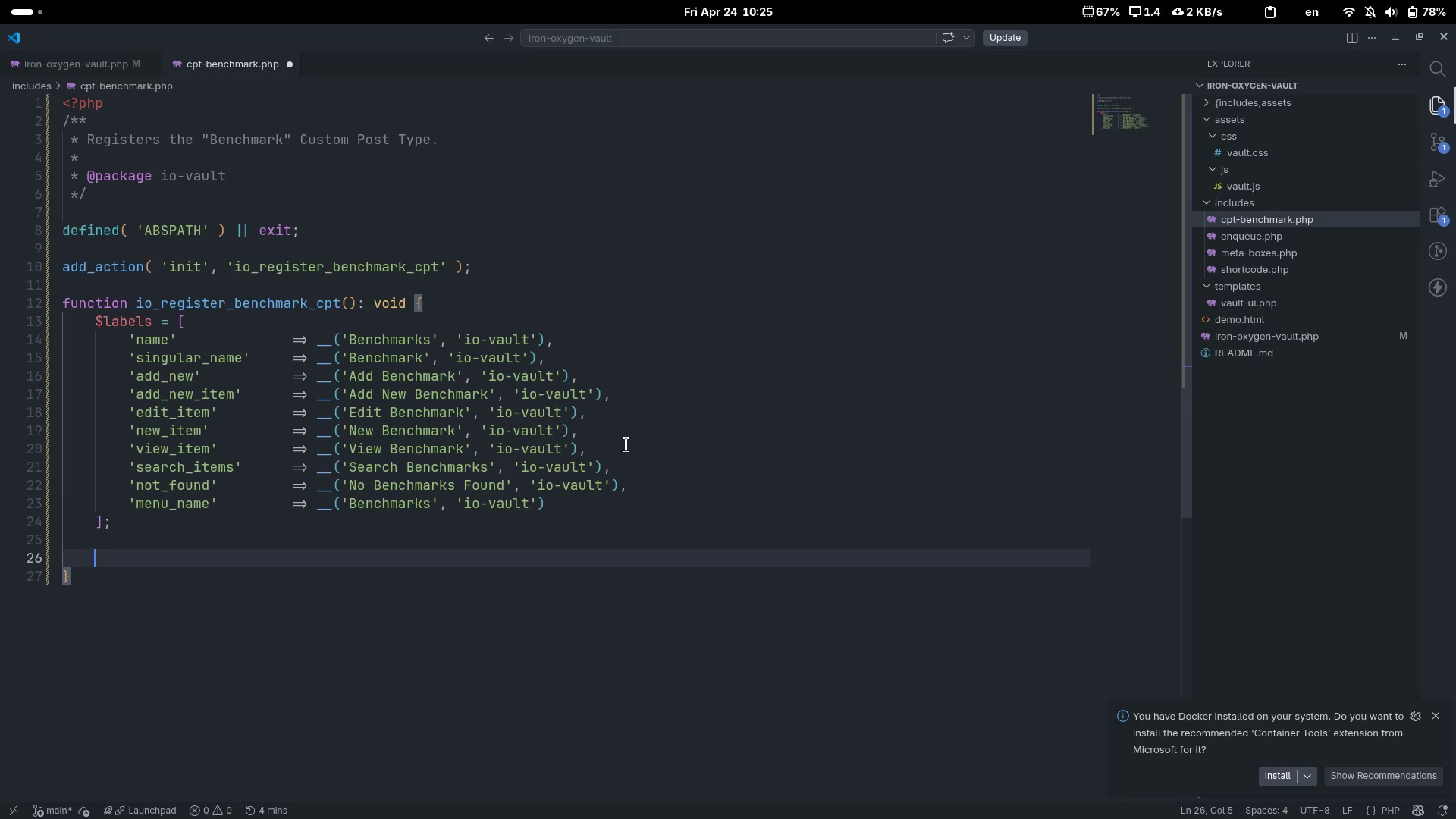 
type($args = [)
 